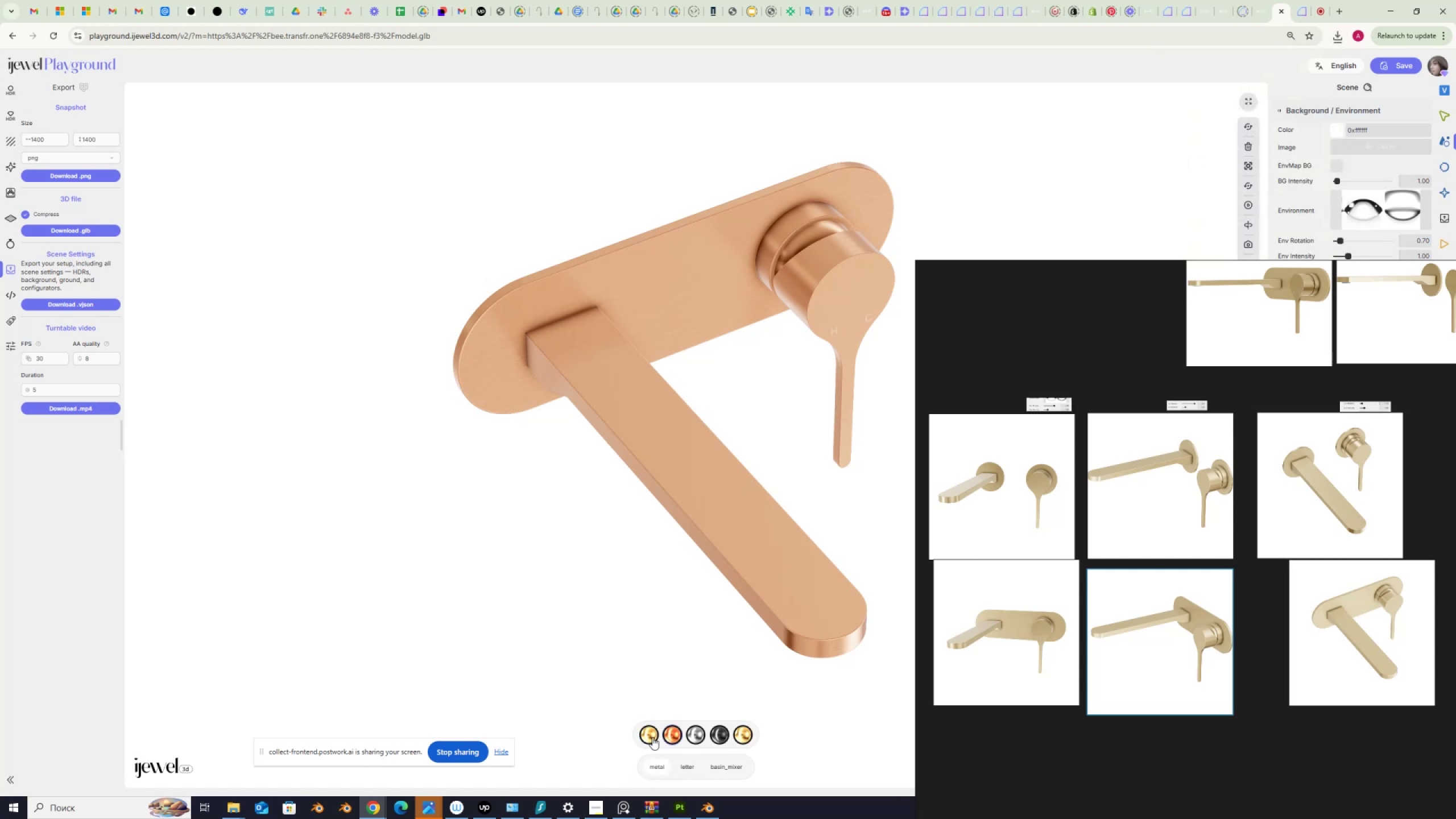 
left_click([650, 733])
 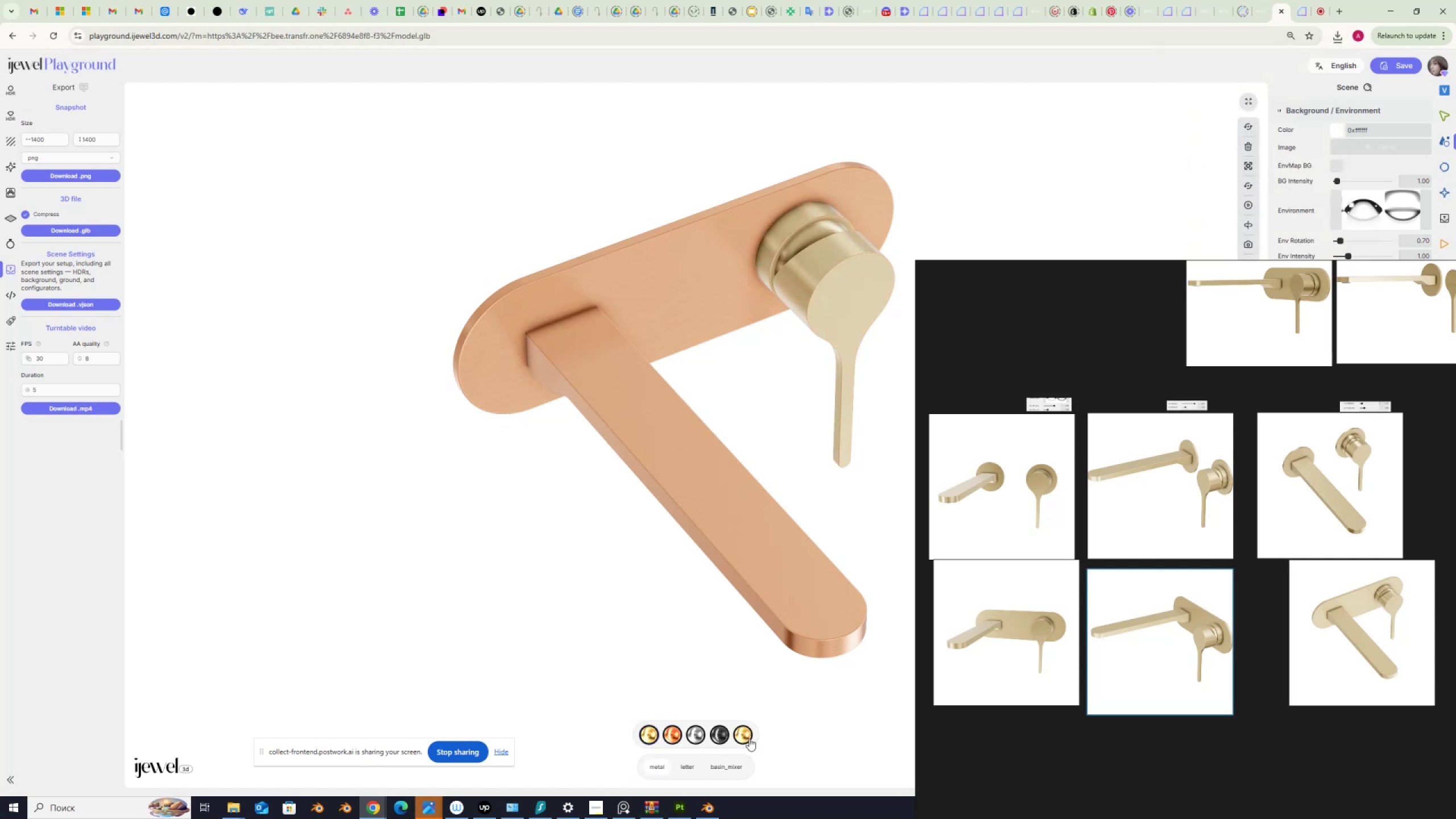 
left_click([747, 739])
 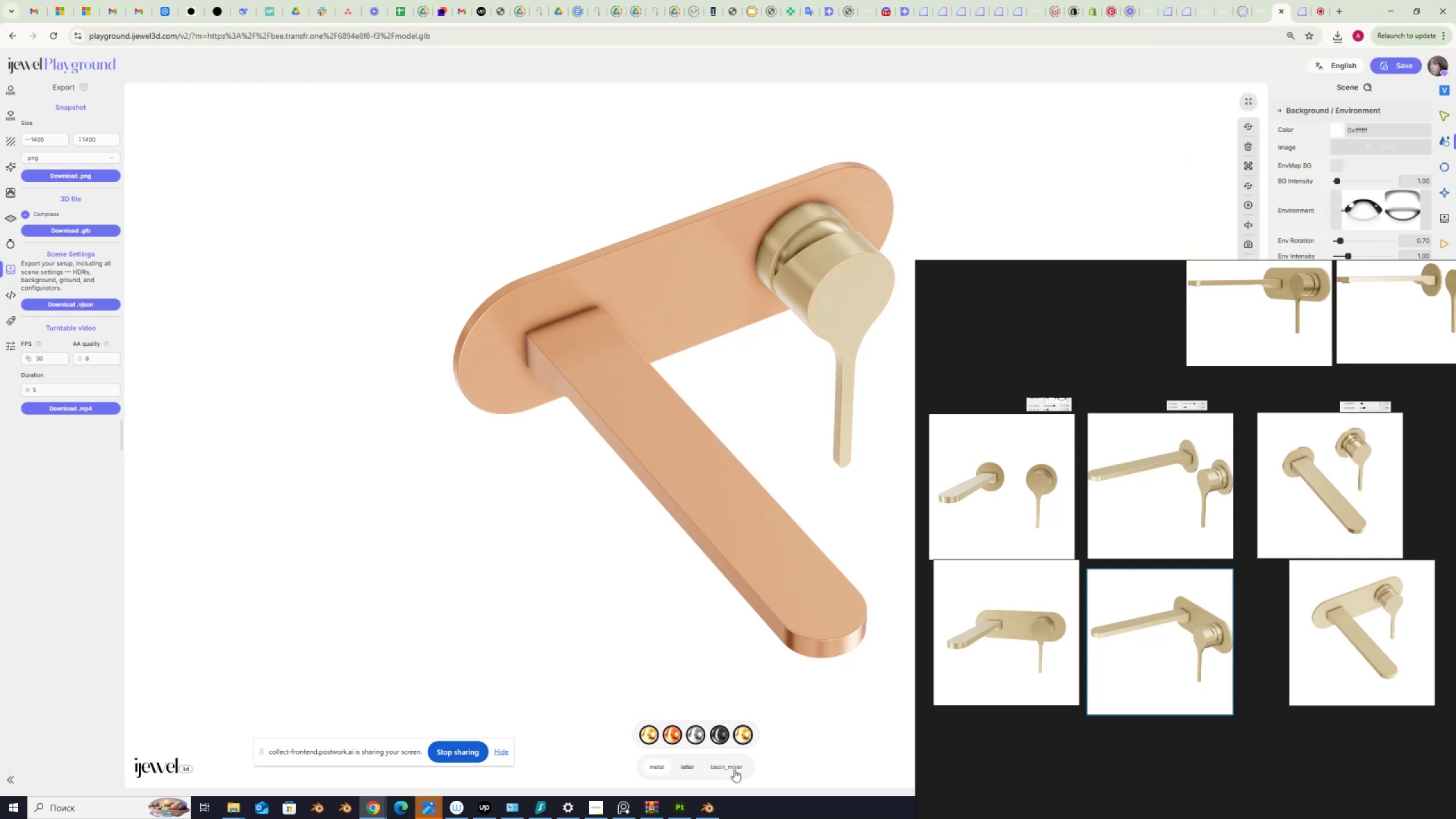 
left_click([730, 765])
 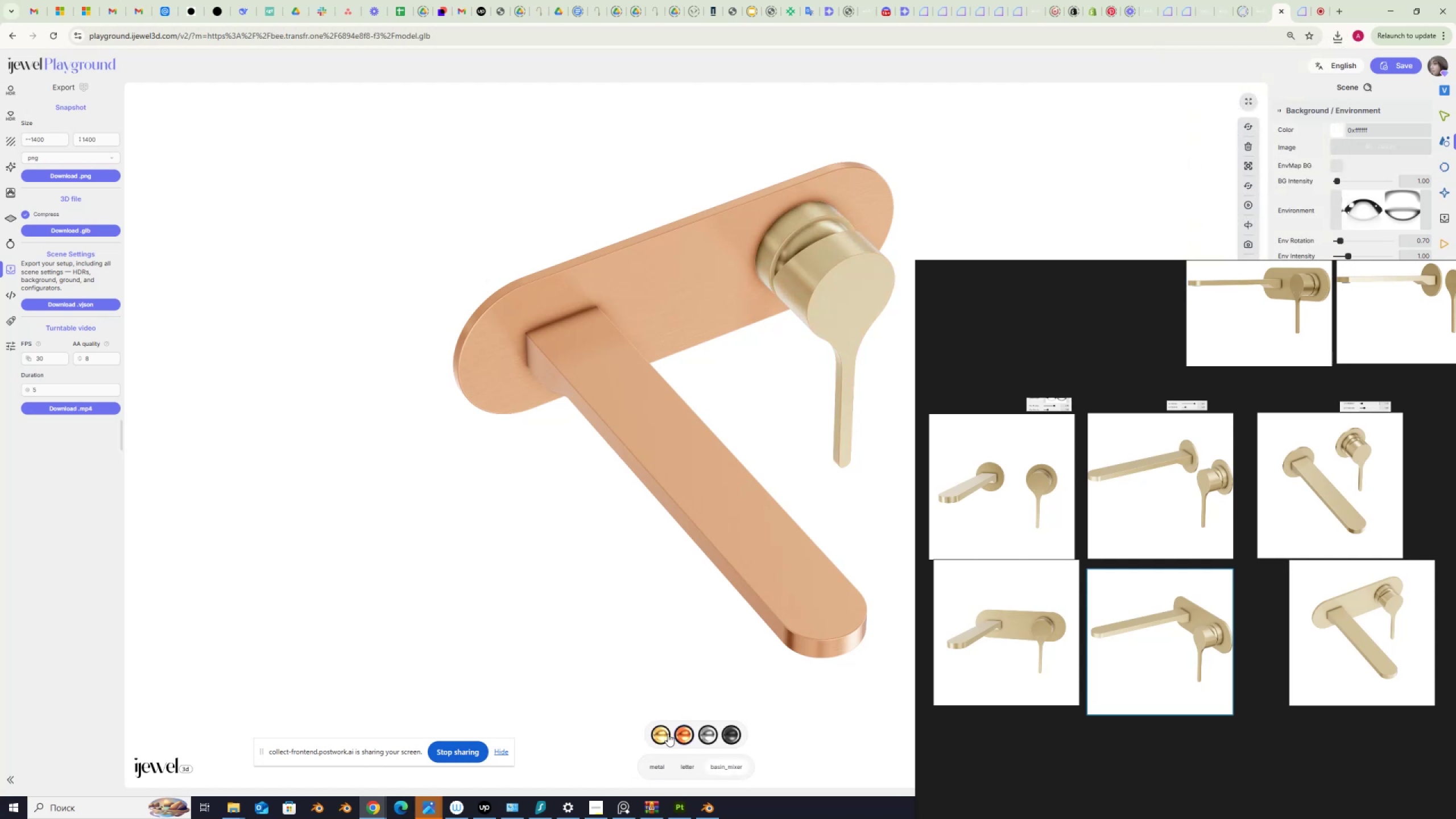 
left_click([664, 733])
 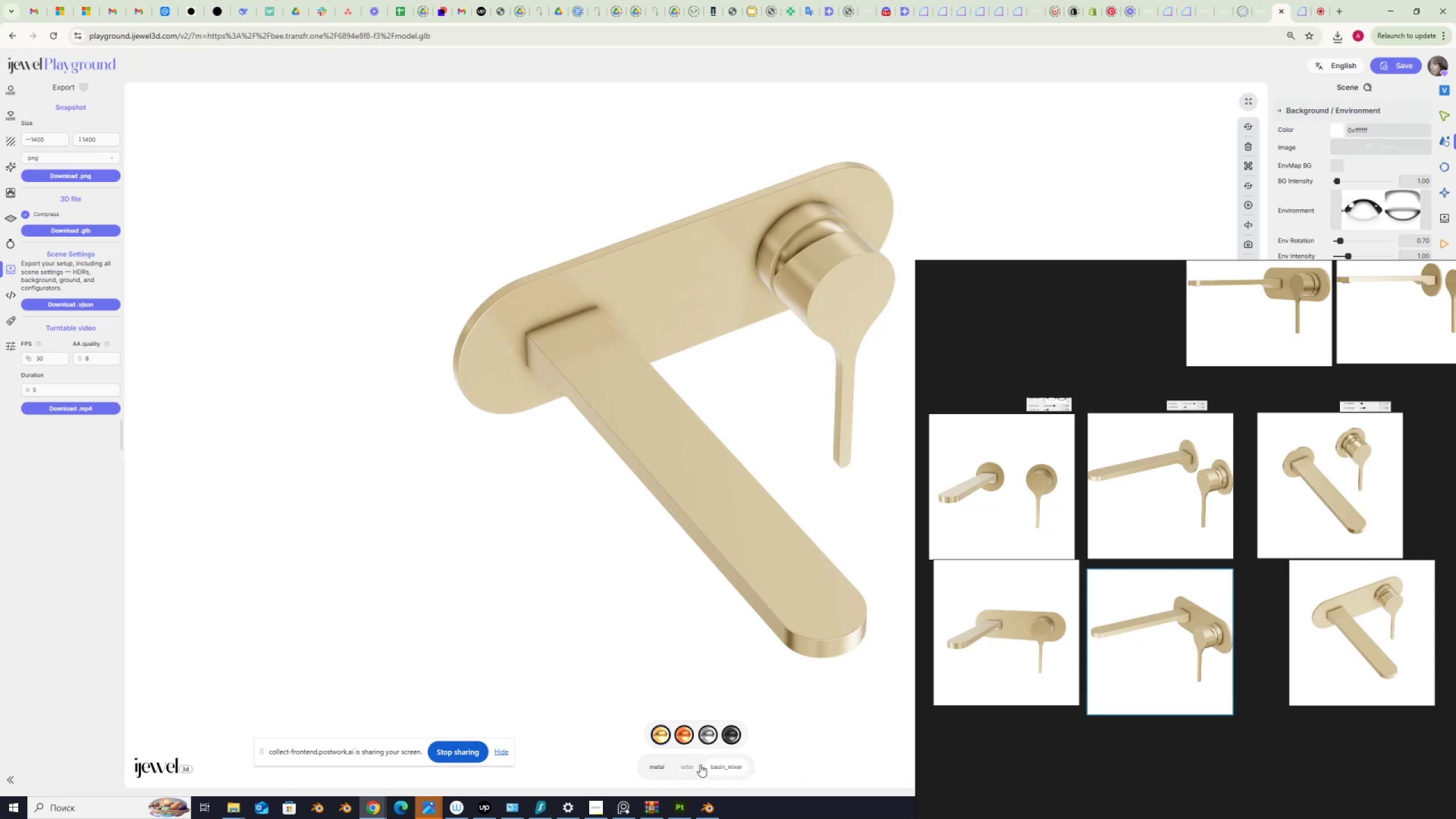 
left_click([690, 763])
 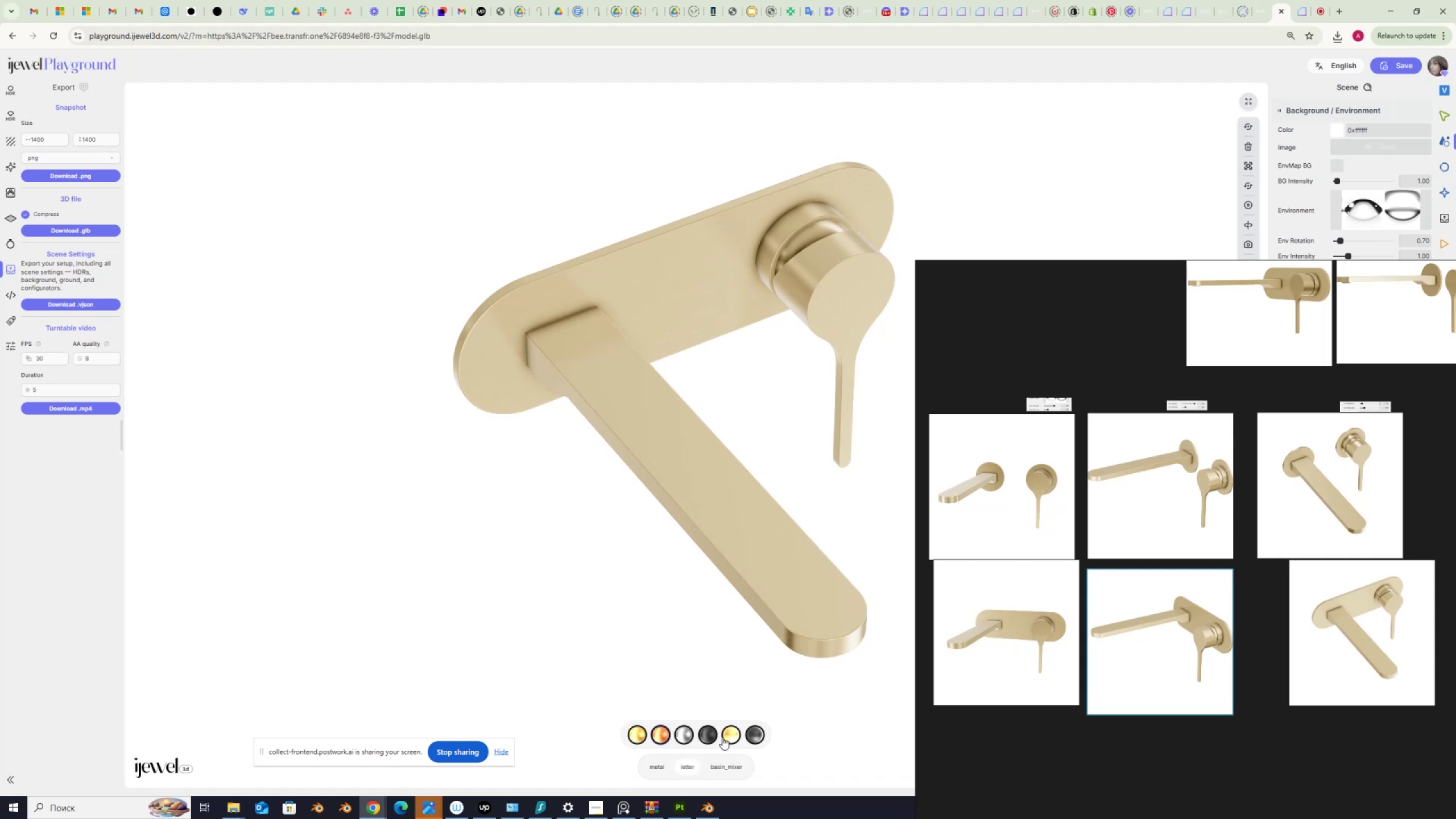 
left_click([729, 736])
 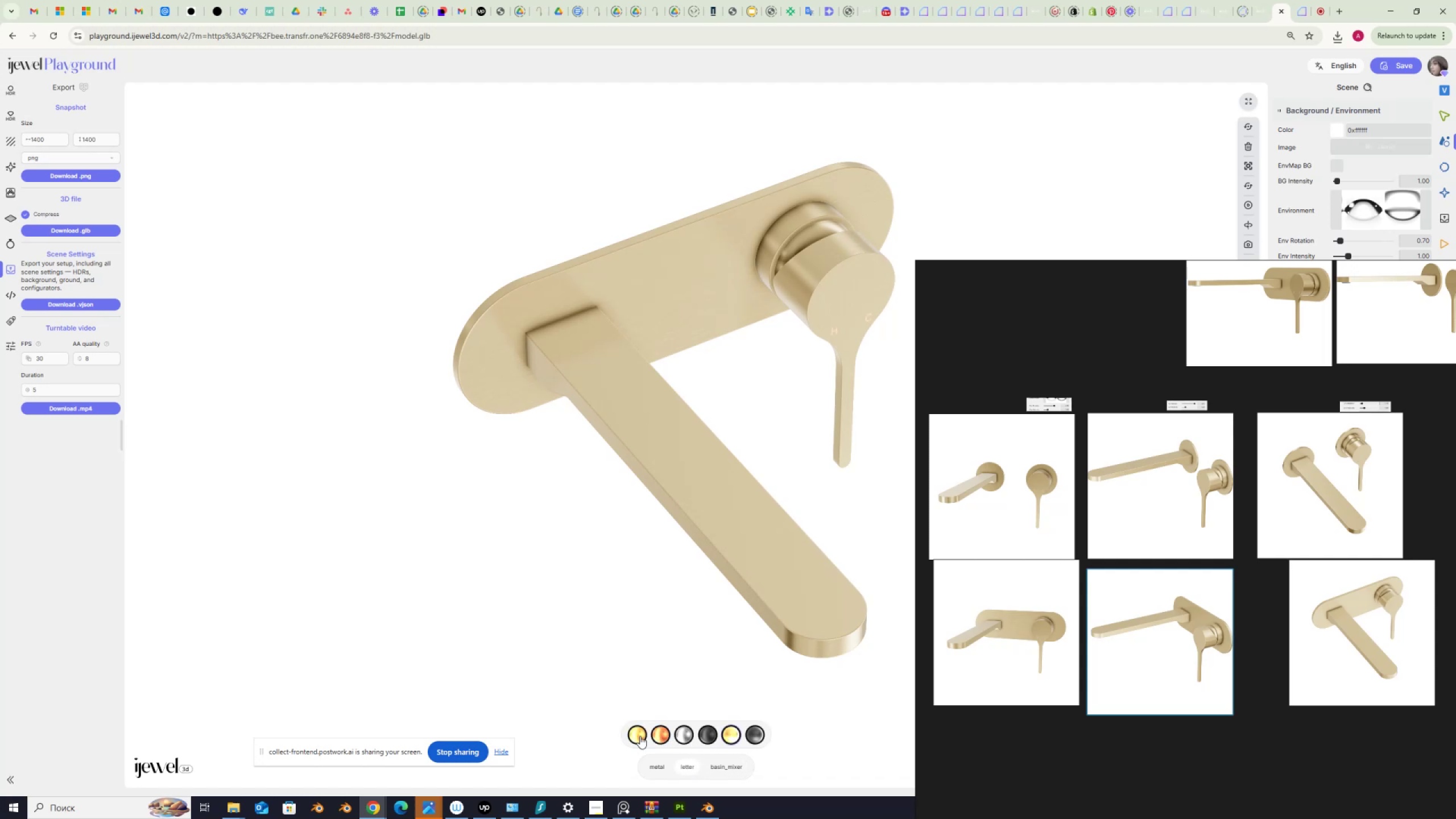 
left_click([638, 735])
 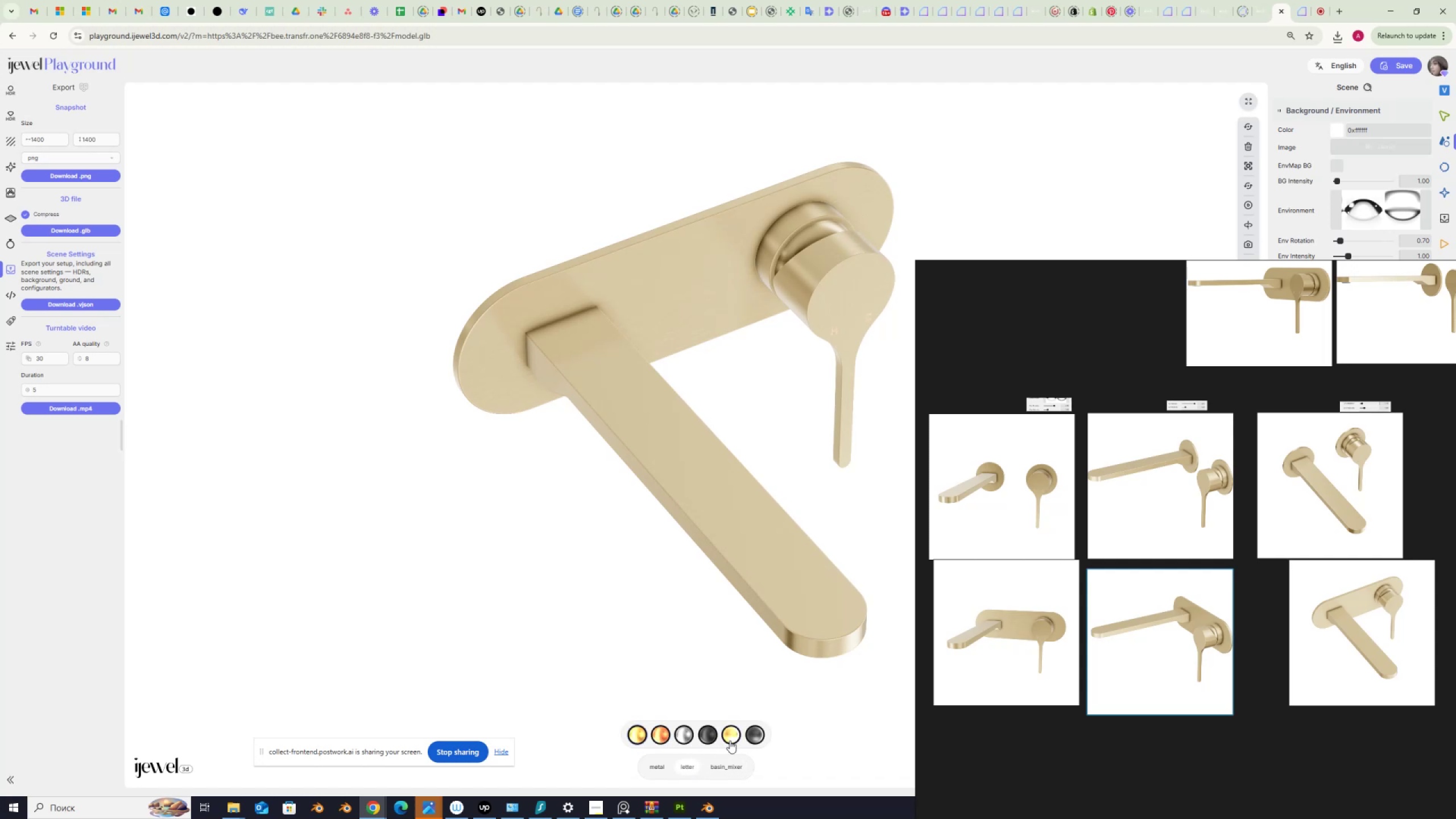 
left_click([735, 737])
 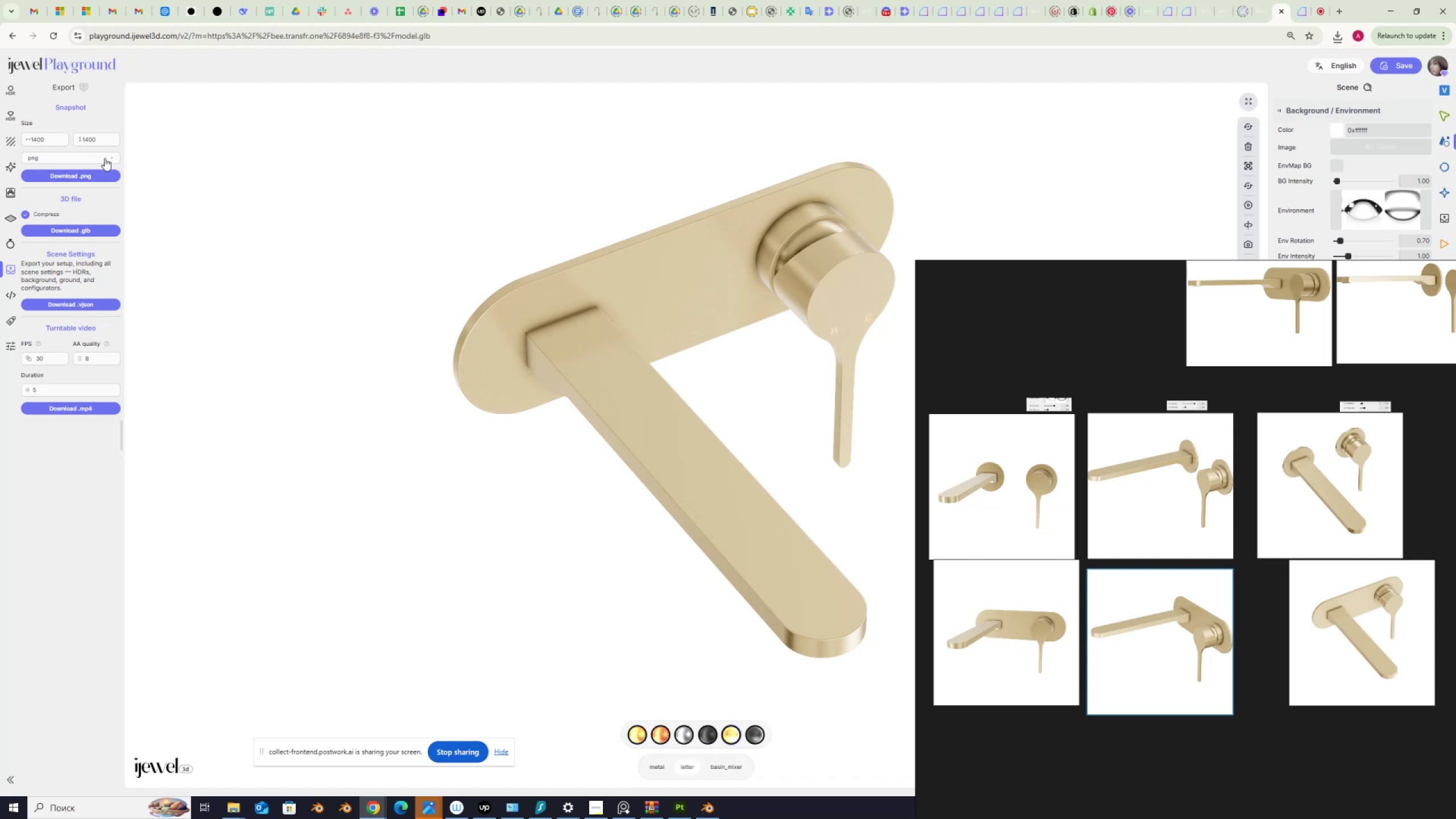 
left_click([63, 174])
 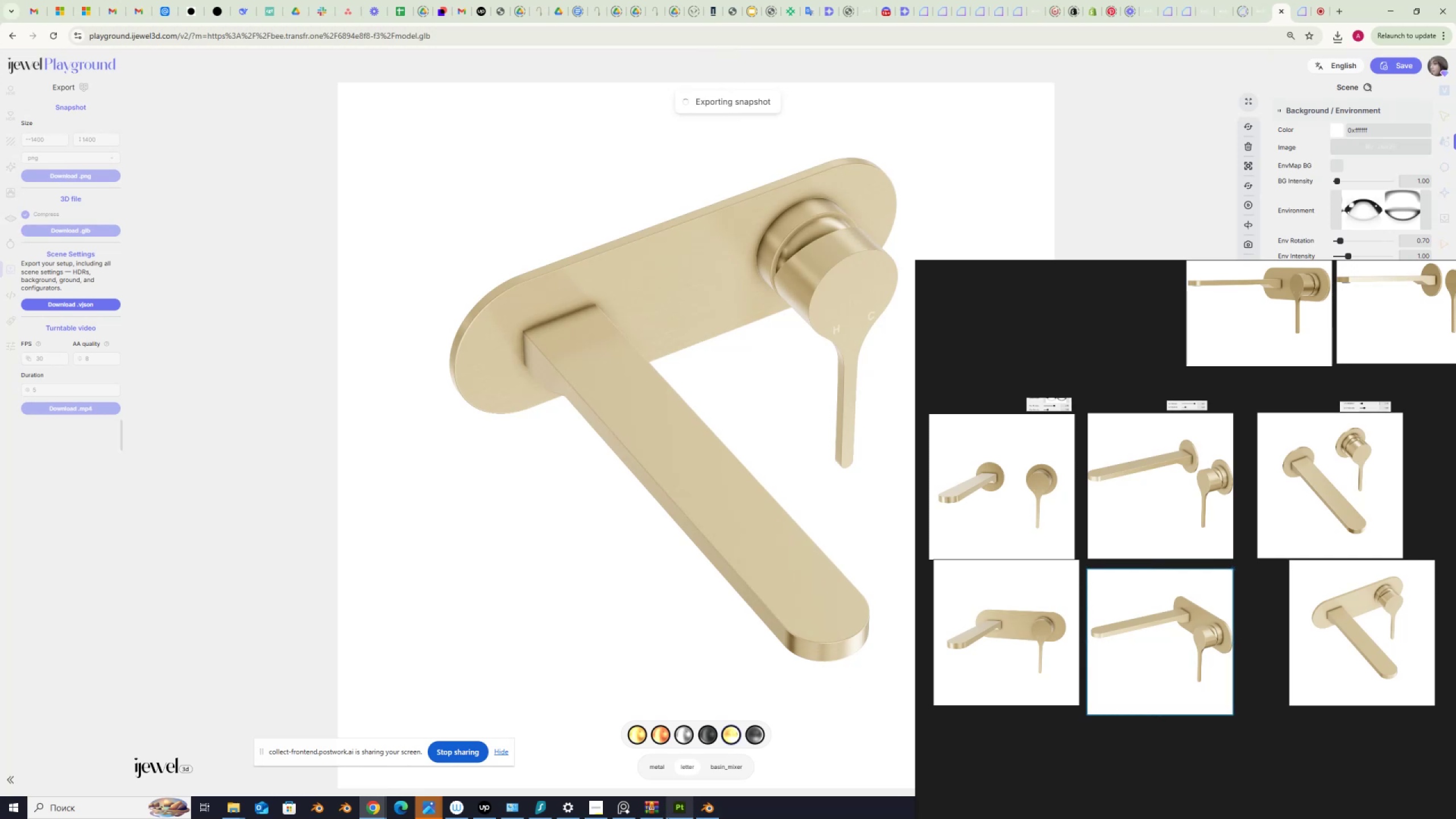 
wait(6.62)
 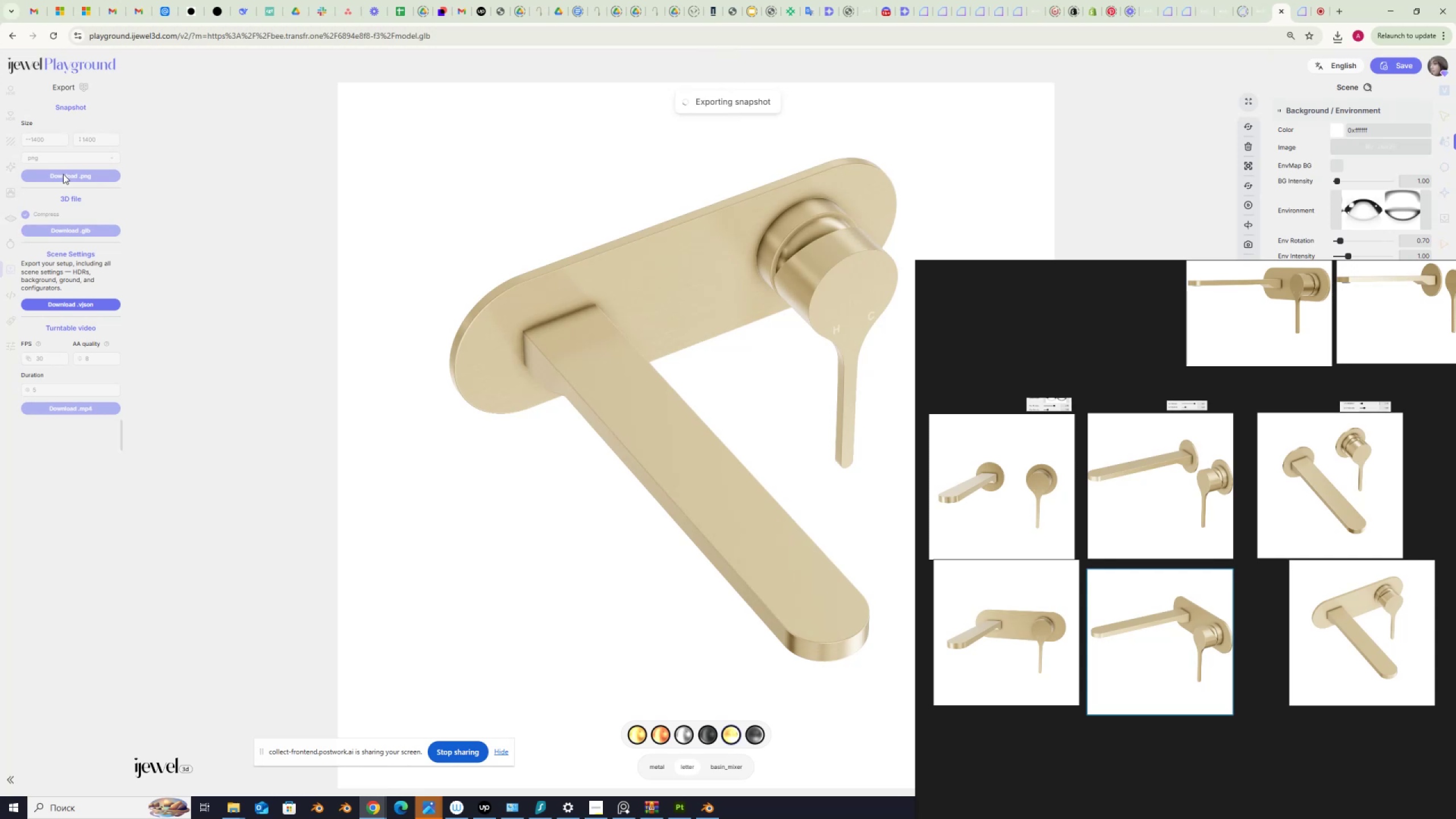 
left_click([233, 806])
 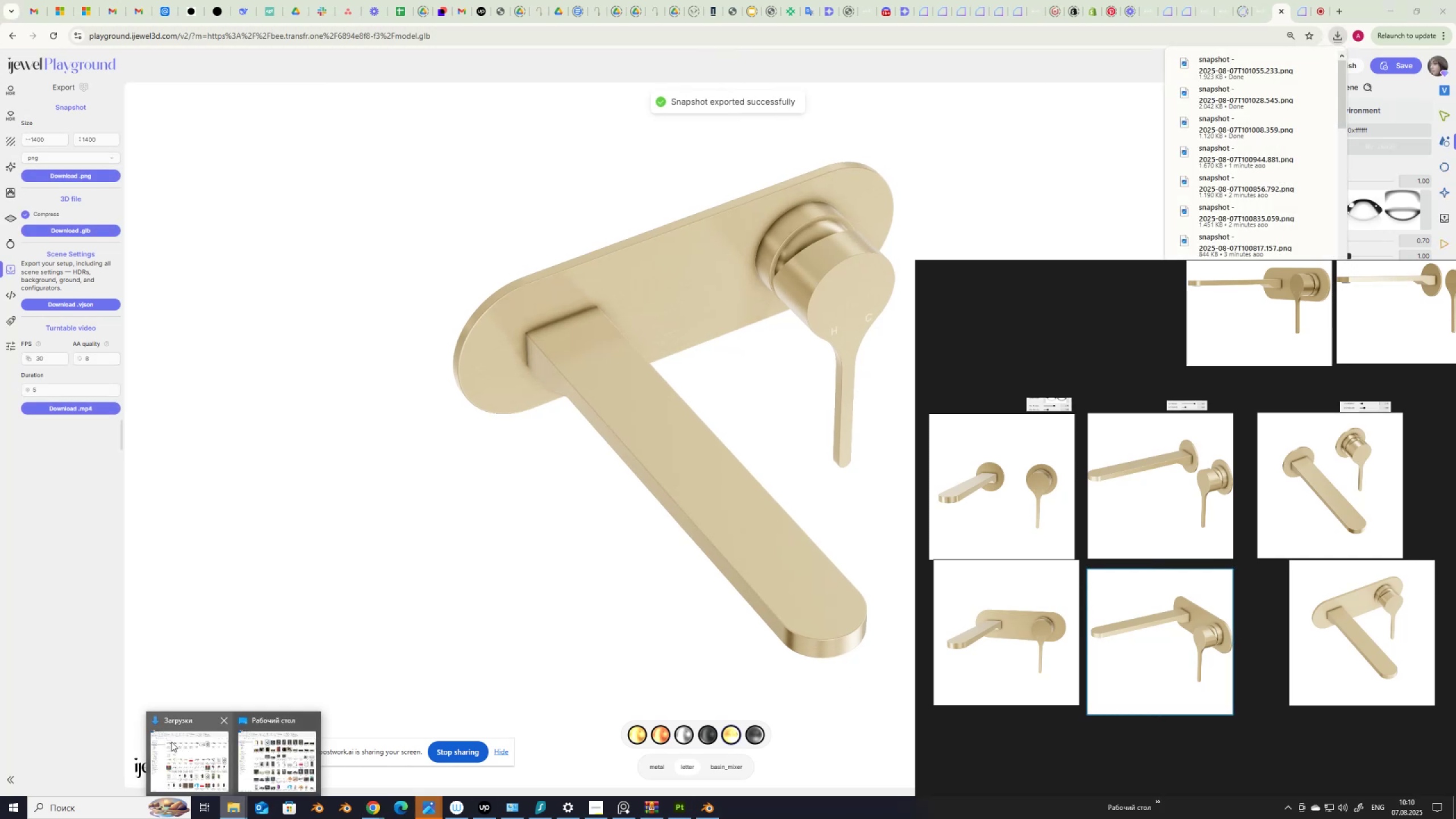 
left_click([171, 741])
 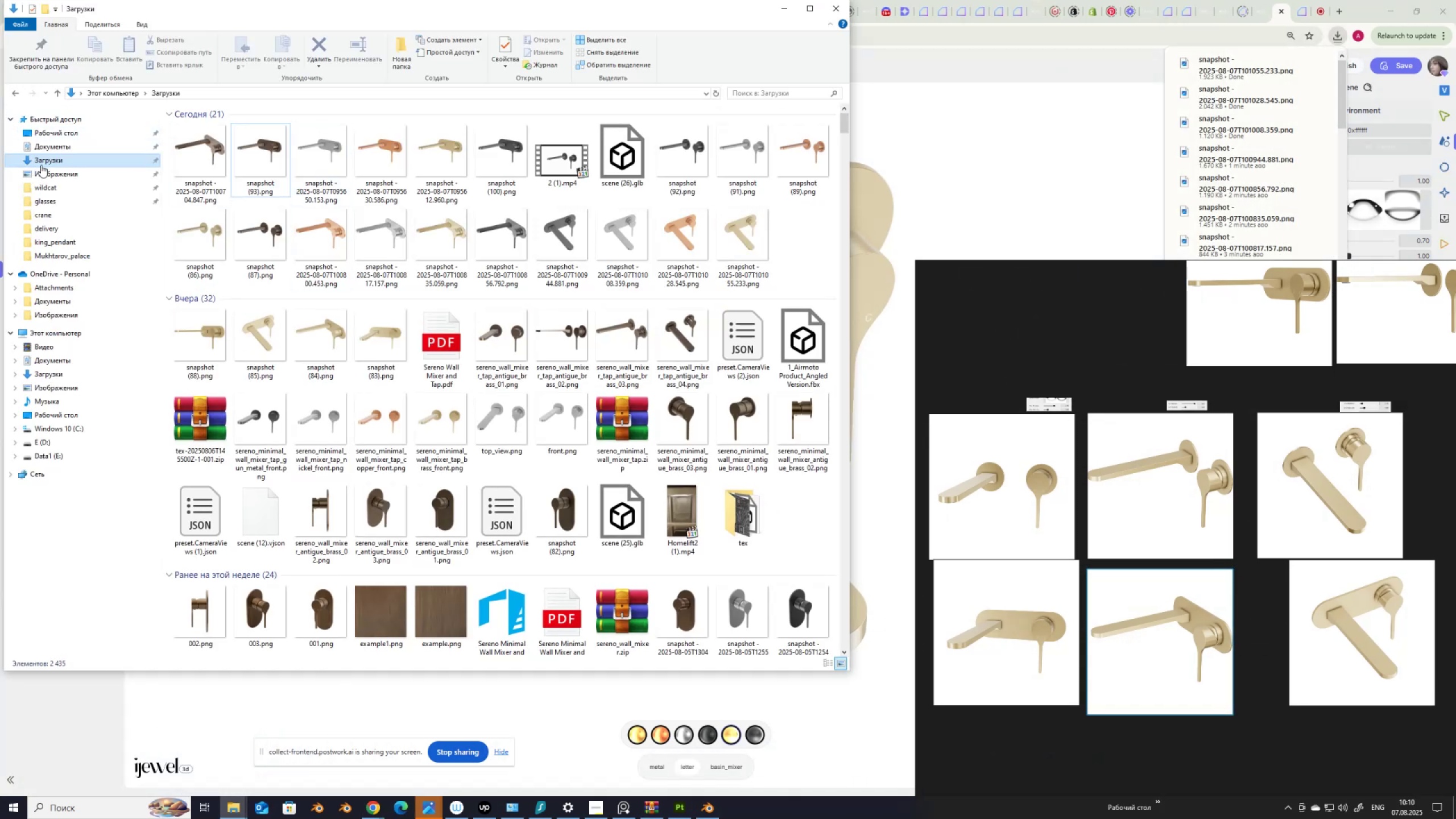 
left_click([43, 163])
 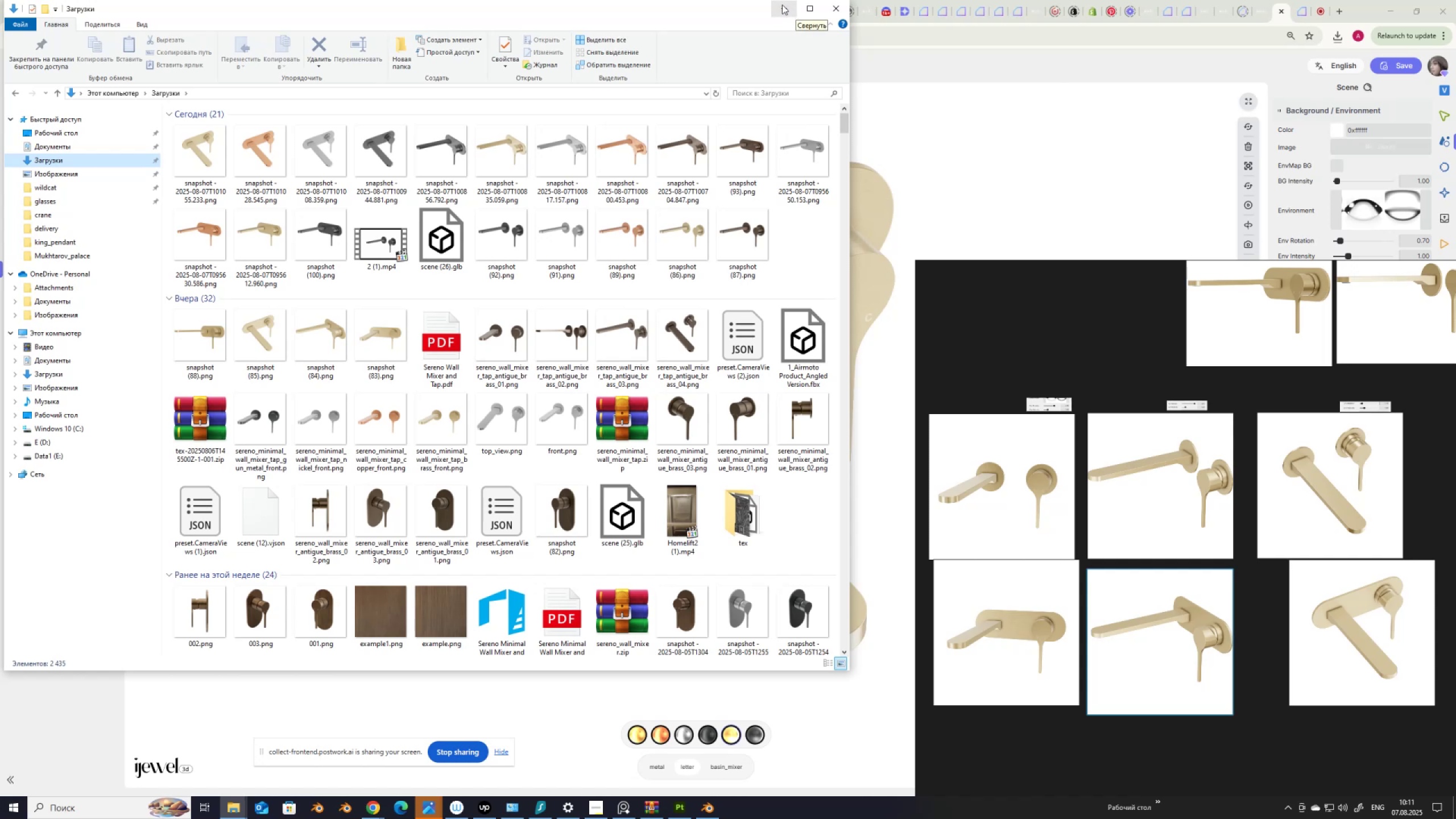 
wait(19.96)
 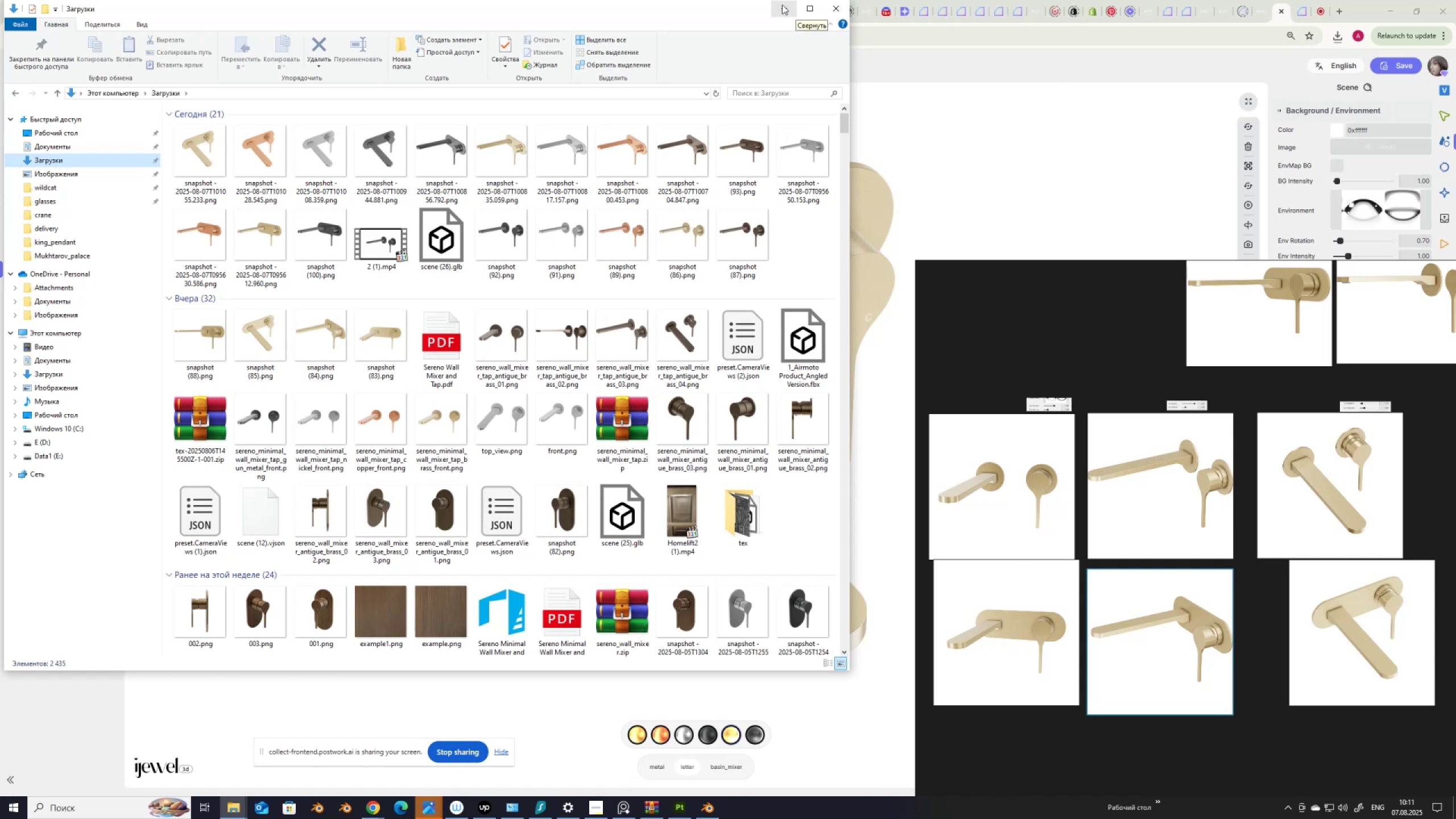 
left_click([784, 9])
 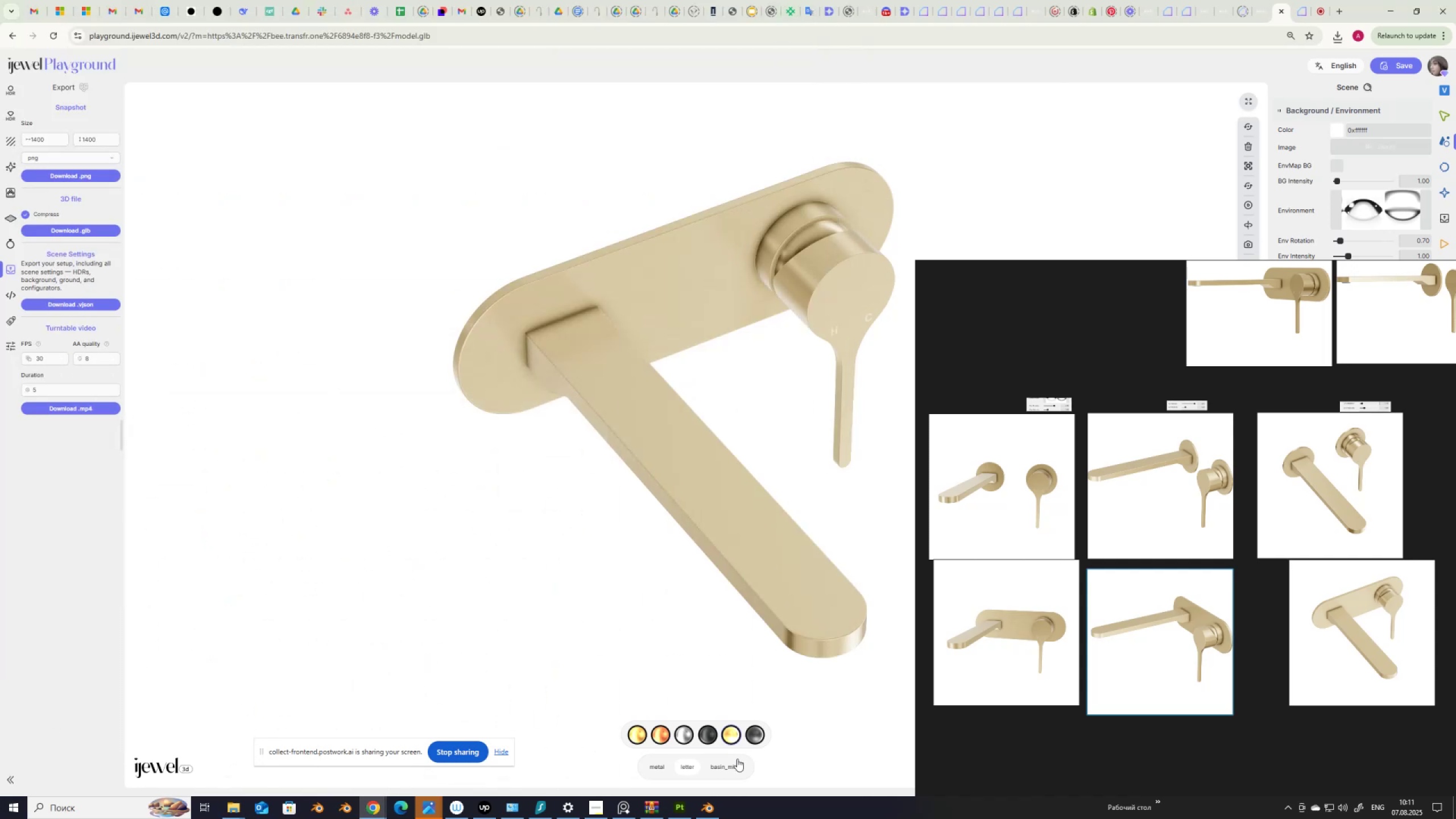 
left_click([734, 764])
 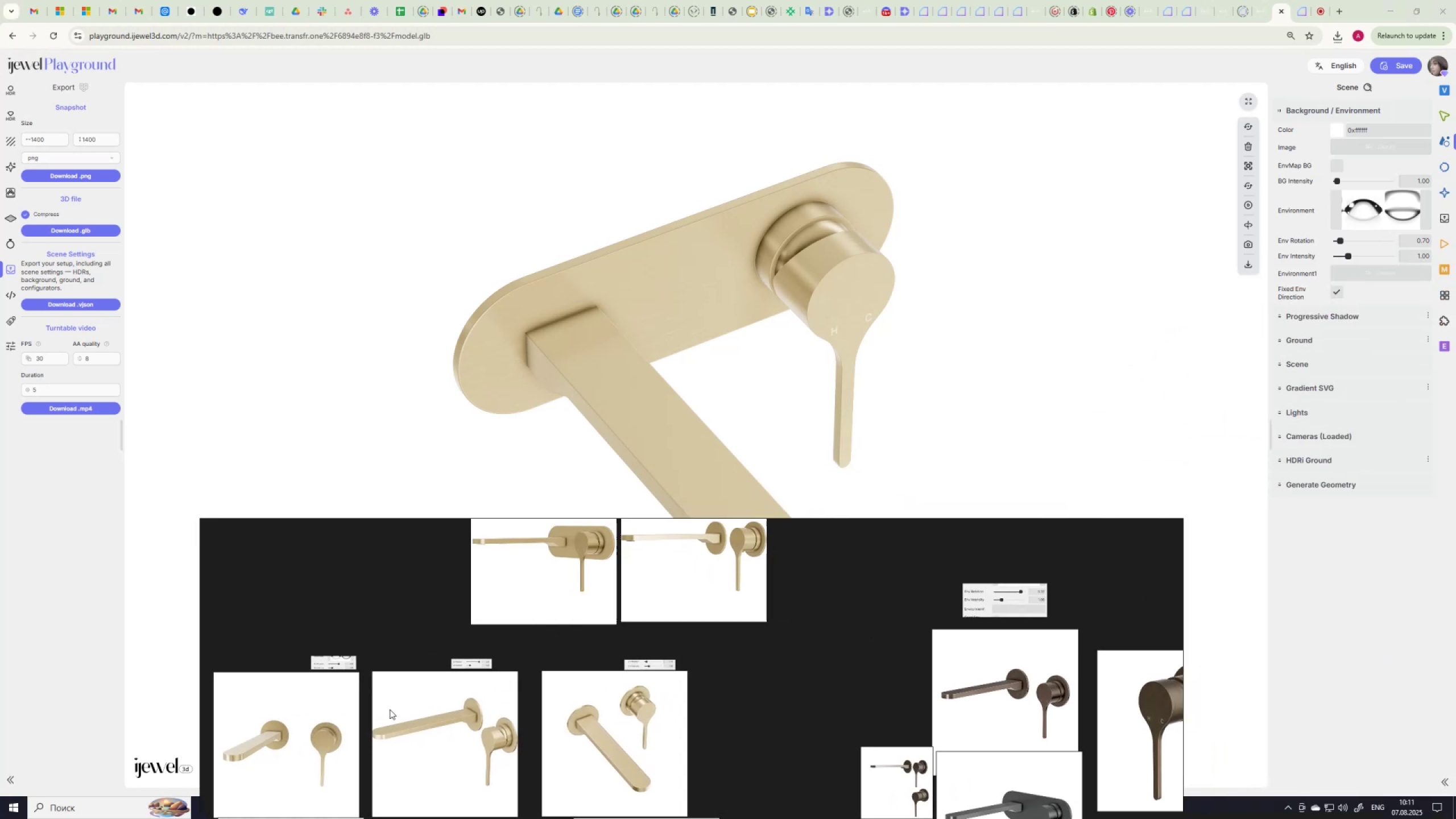 
wait(7.43)
 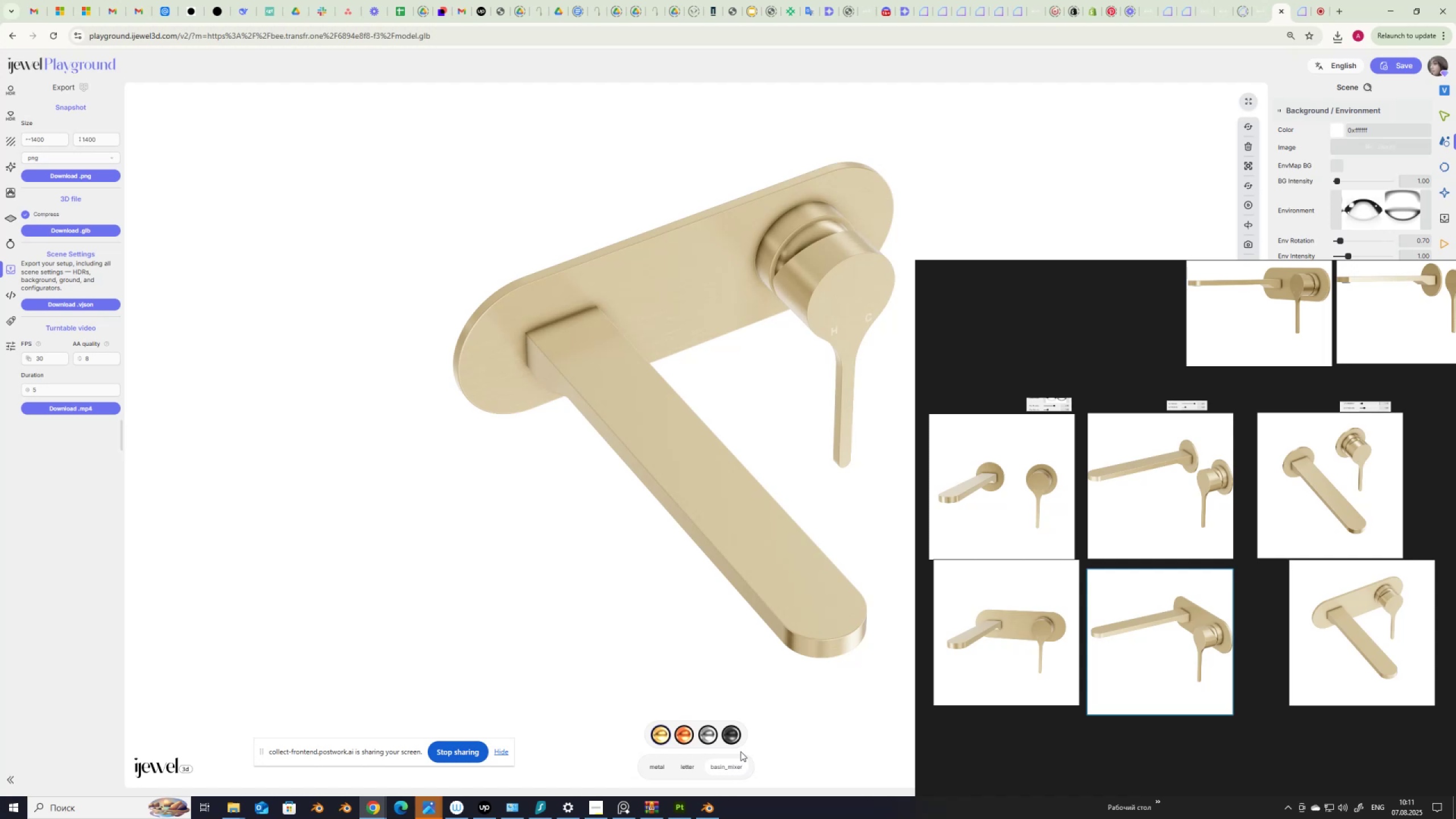 
left_click([660, 465])
 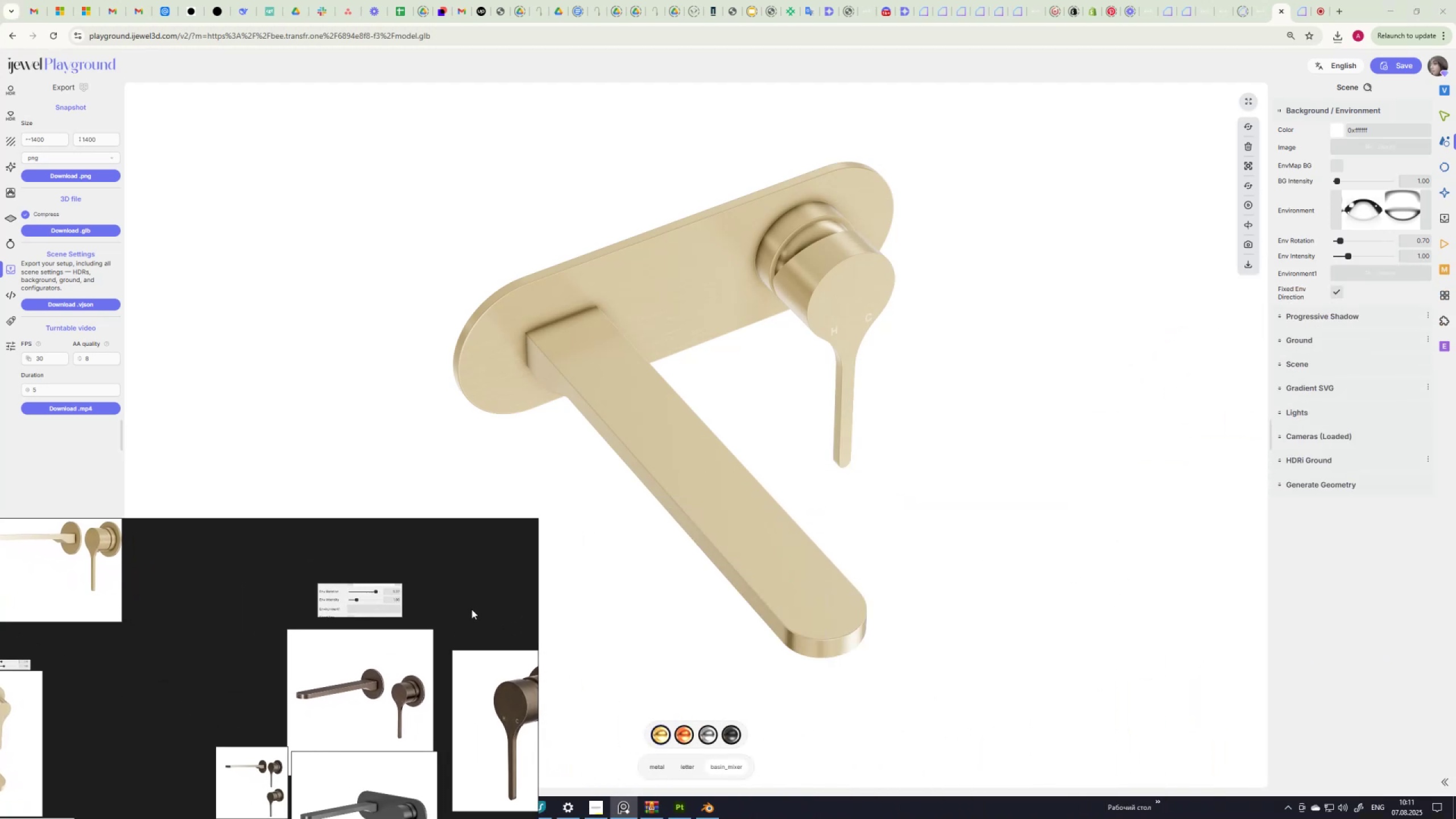 
wait(8.29)
 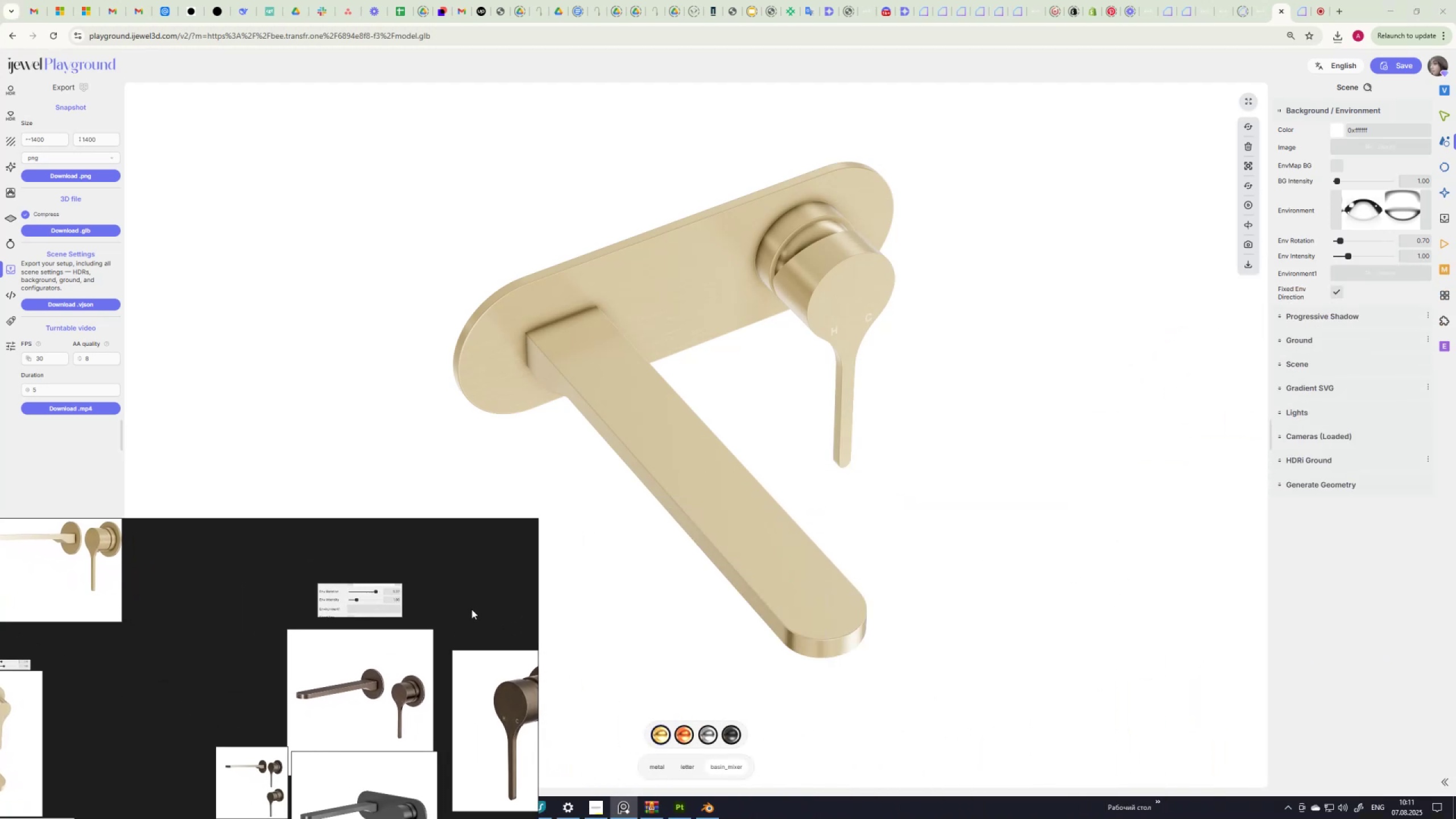 
left_click([228, 810])
 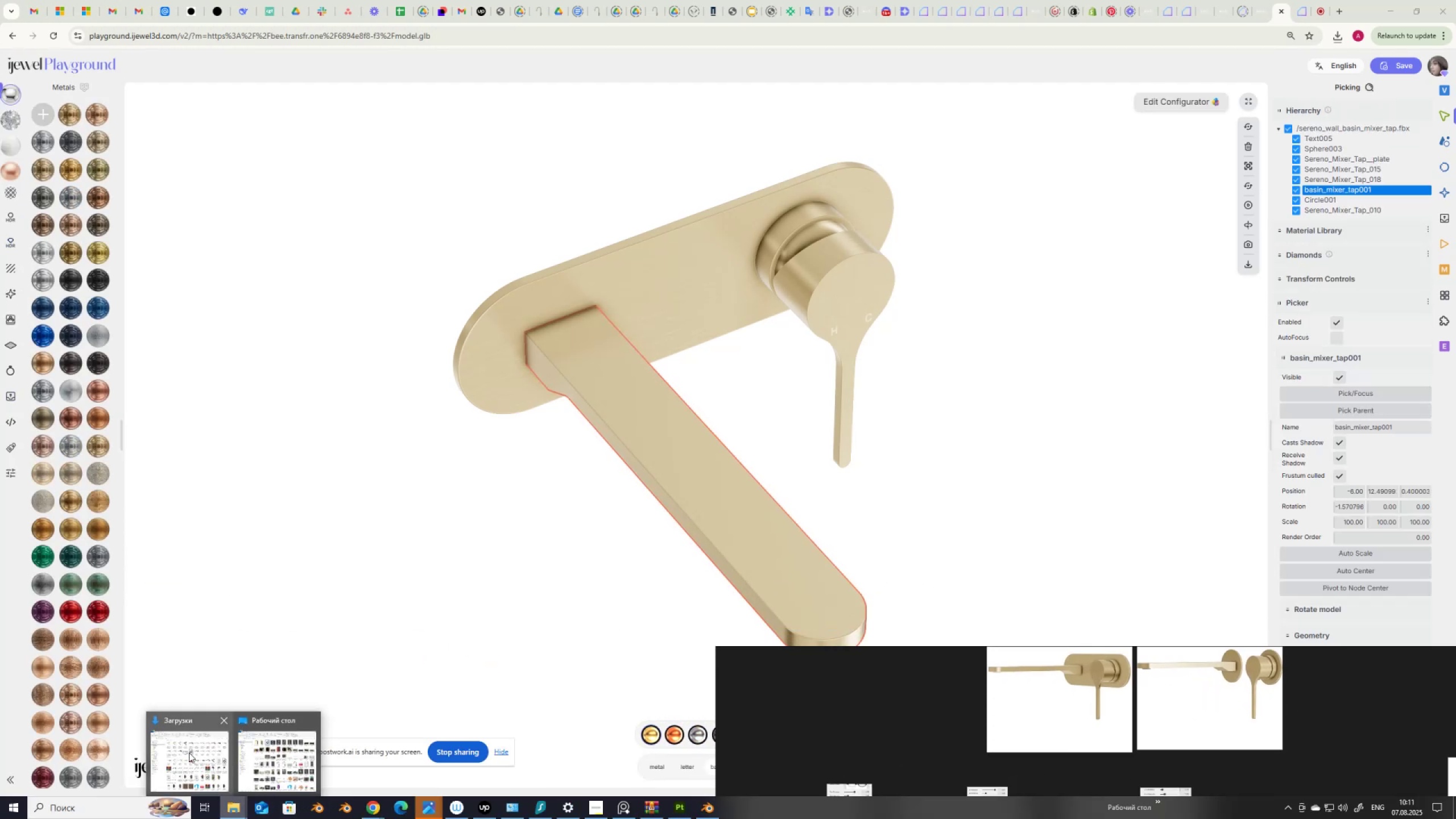 
left_click([189, 752])
 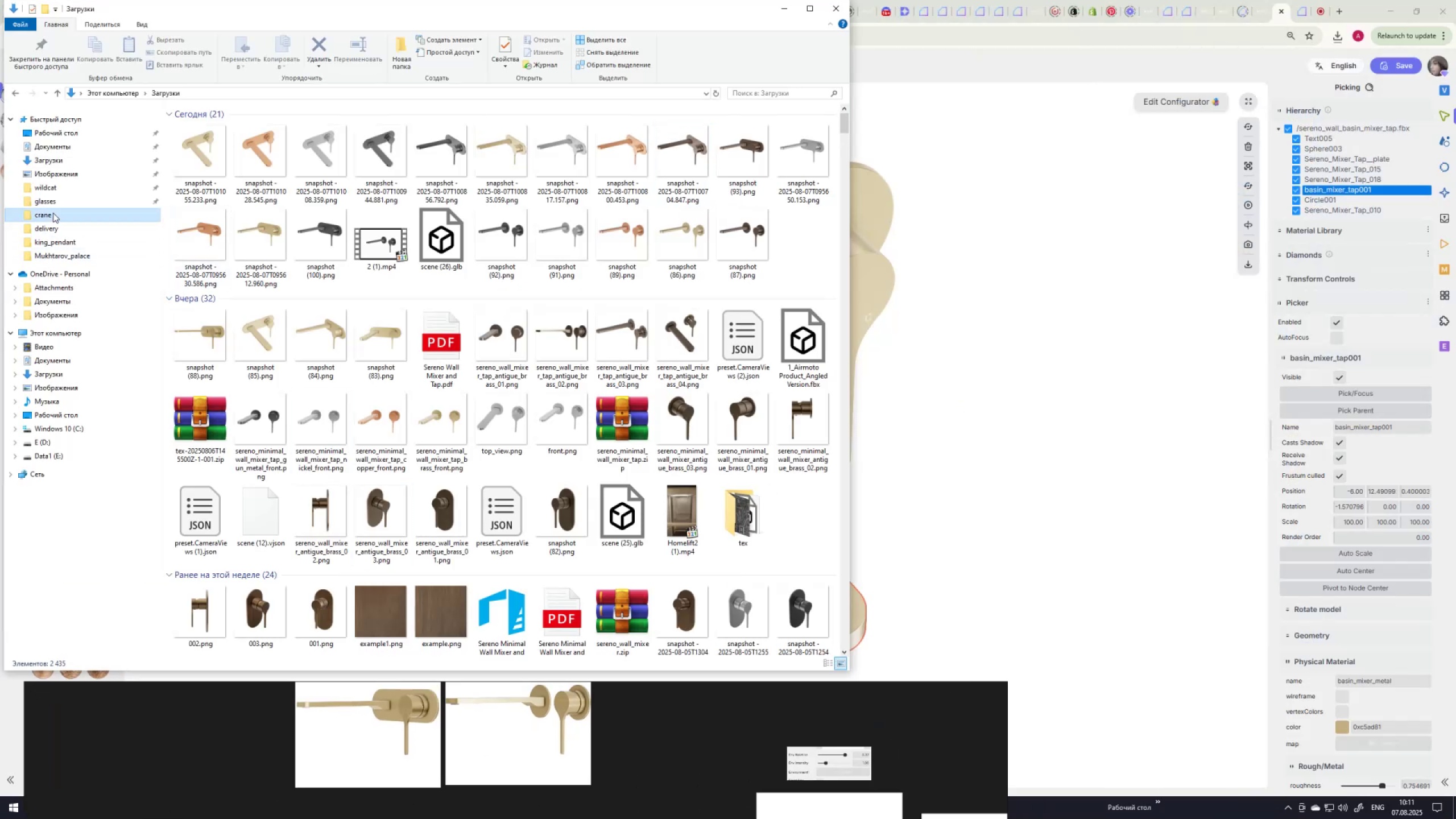 
scroll: coordinate [535, 500], scroll_direction: down, amount: 5.0
 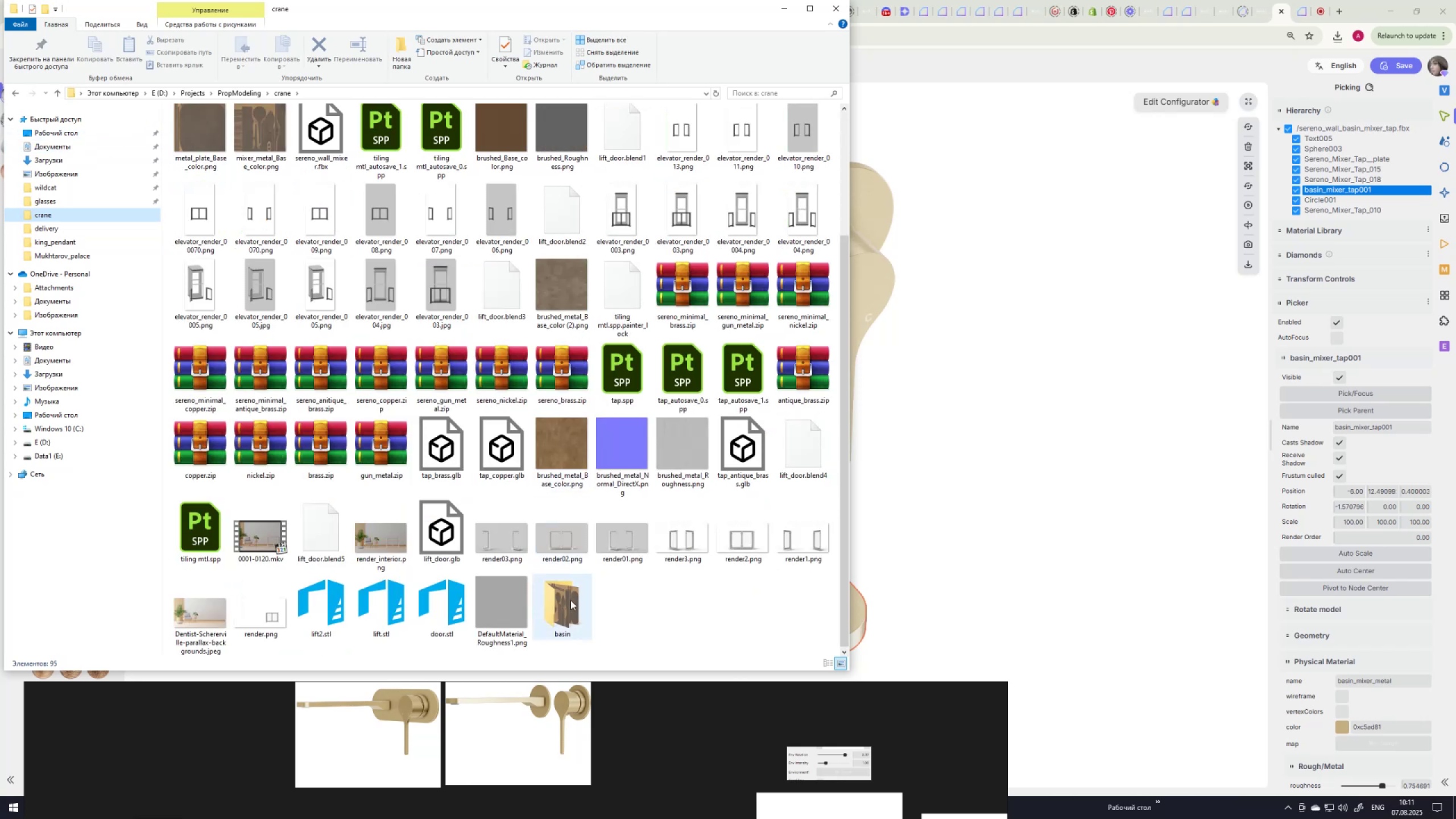 
double_click([570, 600])
 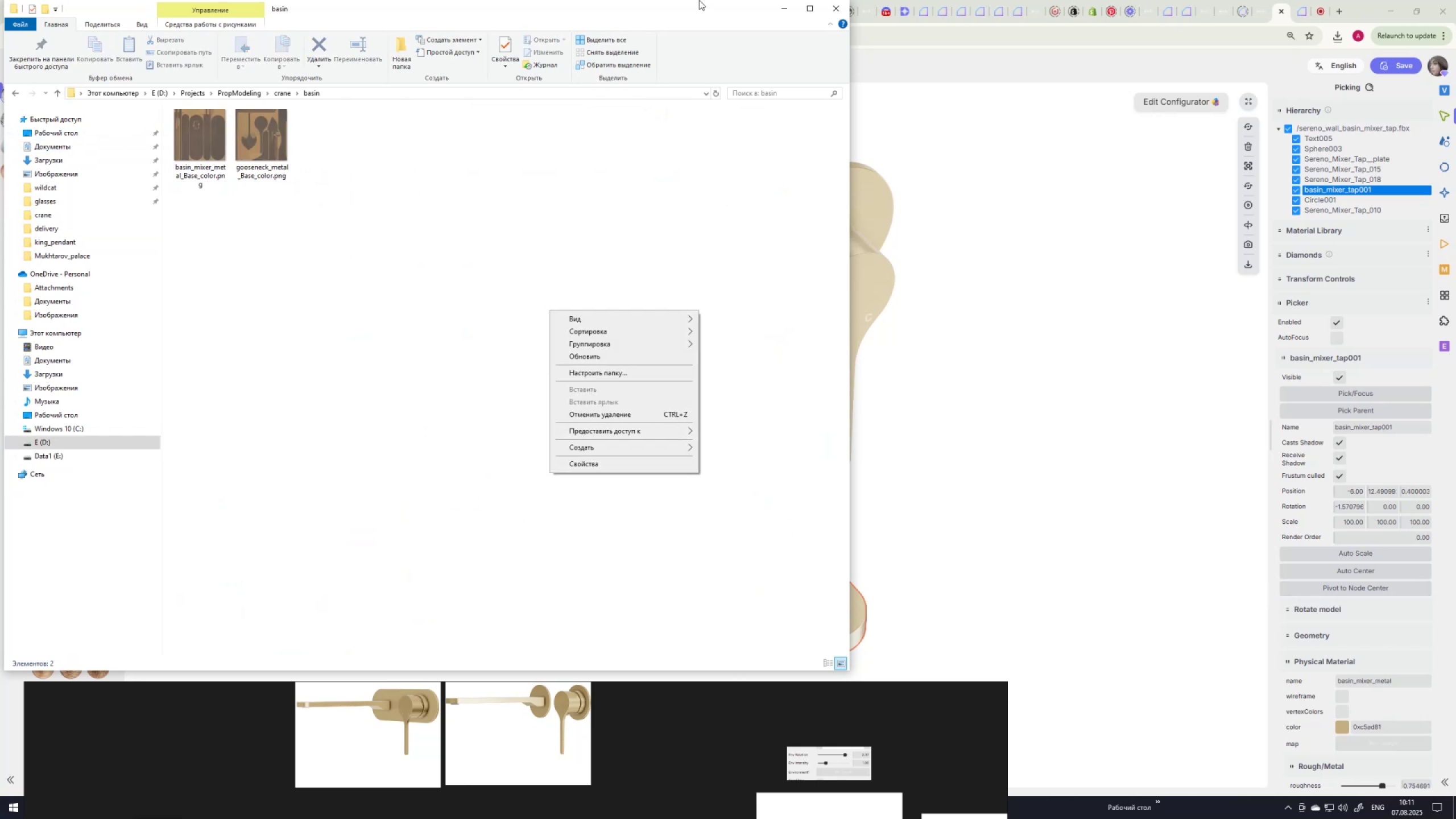 
wait(8.18)
 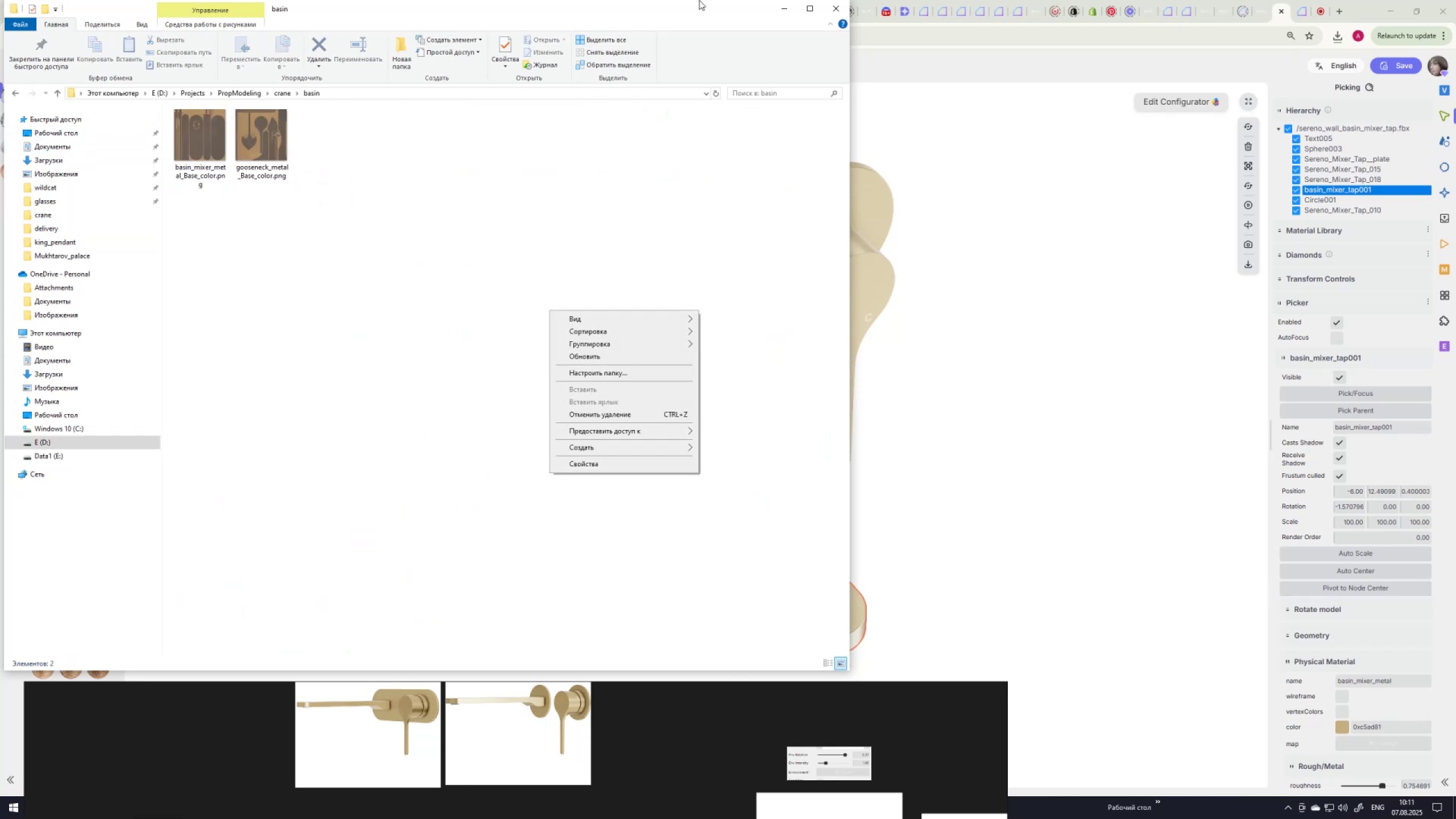 
mouse_move([1384, 741])
 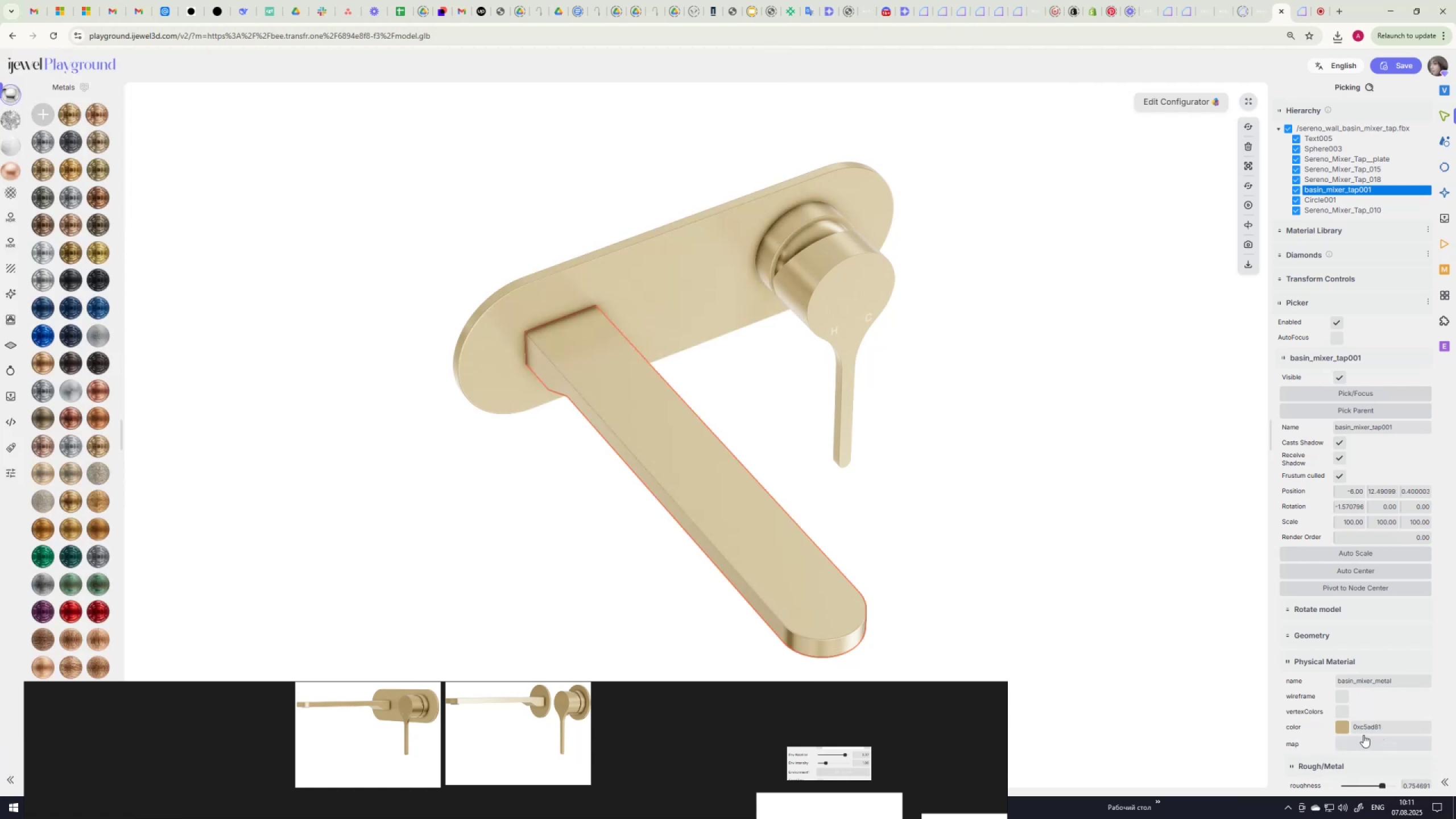 
mouse_move([1347, 727])
 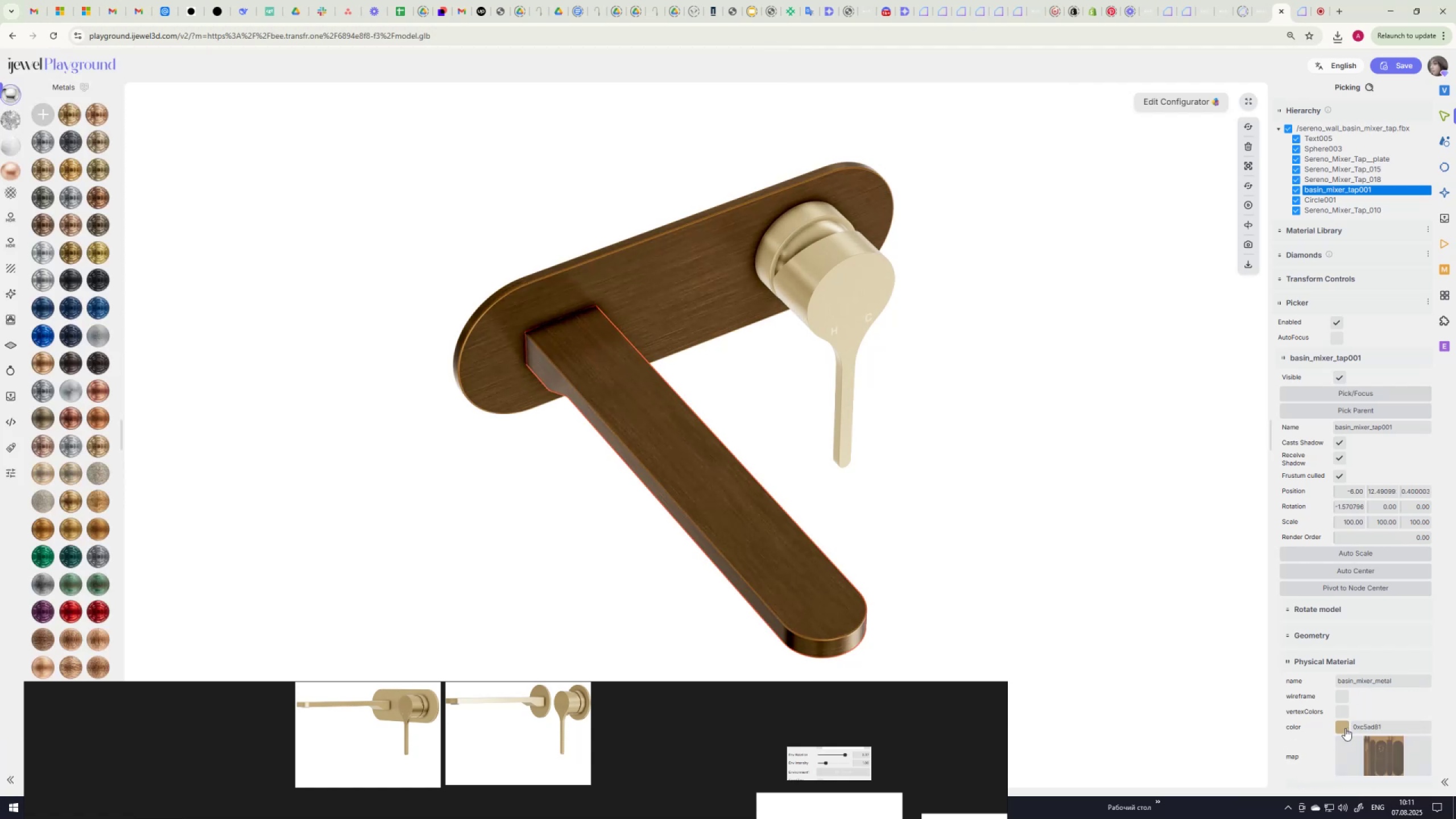 
left_click([1345, 728])
 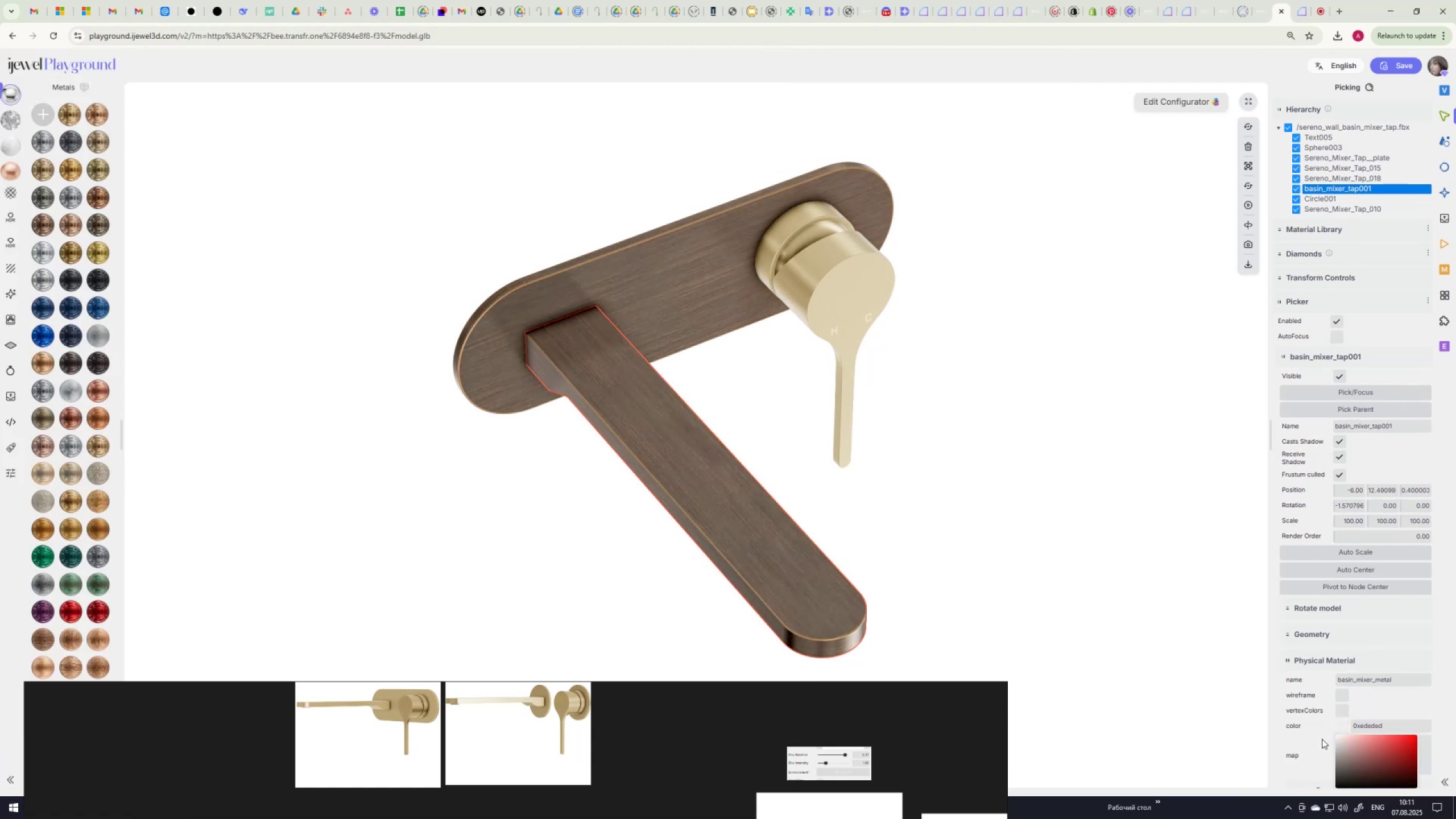 
wait(7.84)
 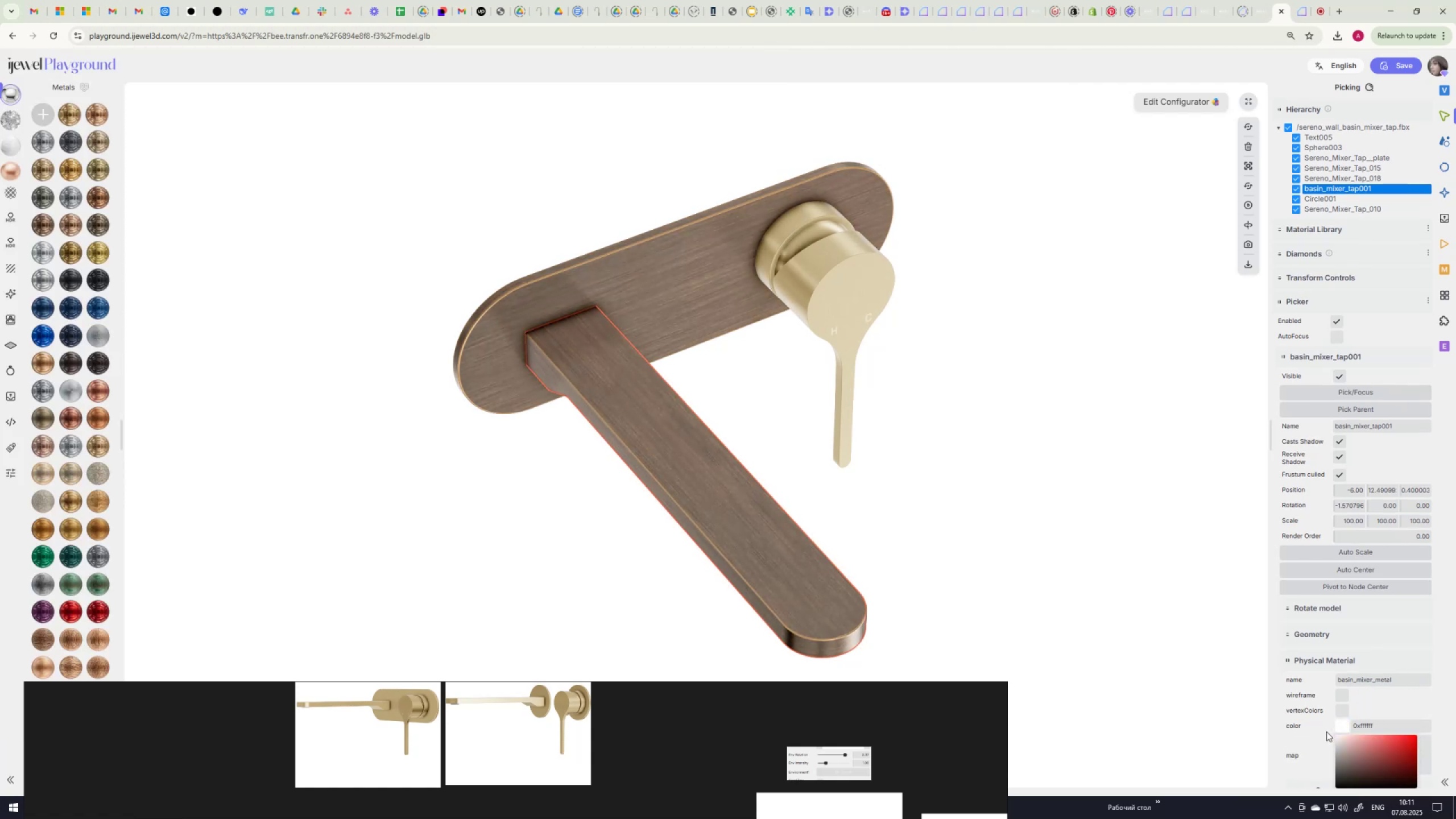 
scroll: coordinate [1387, 761], scroll_direction: down, amount: 2.0
 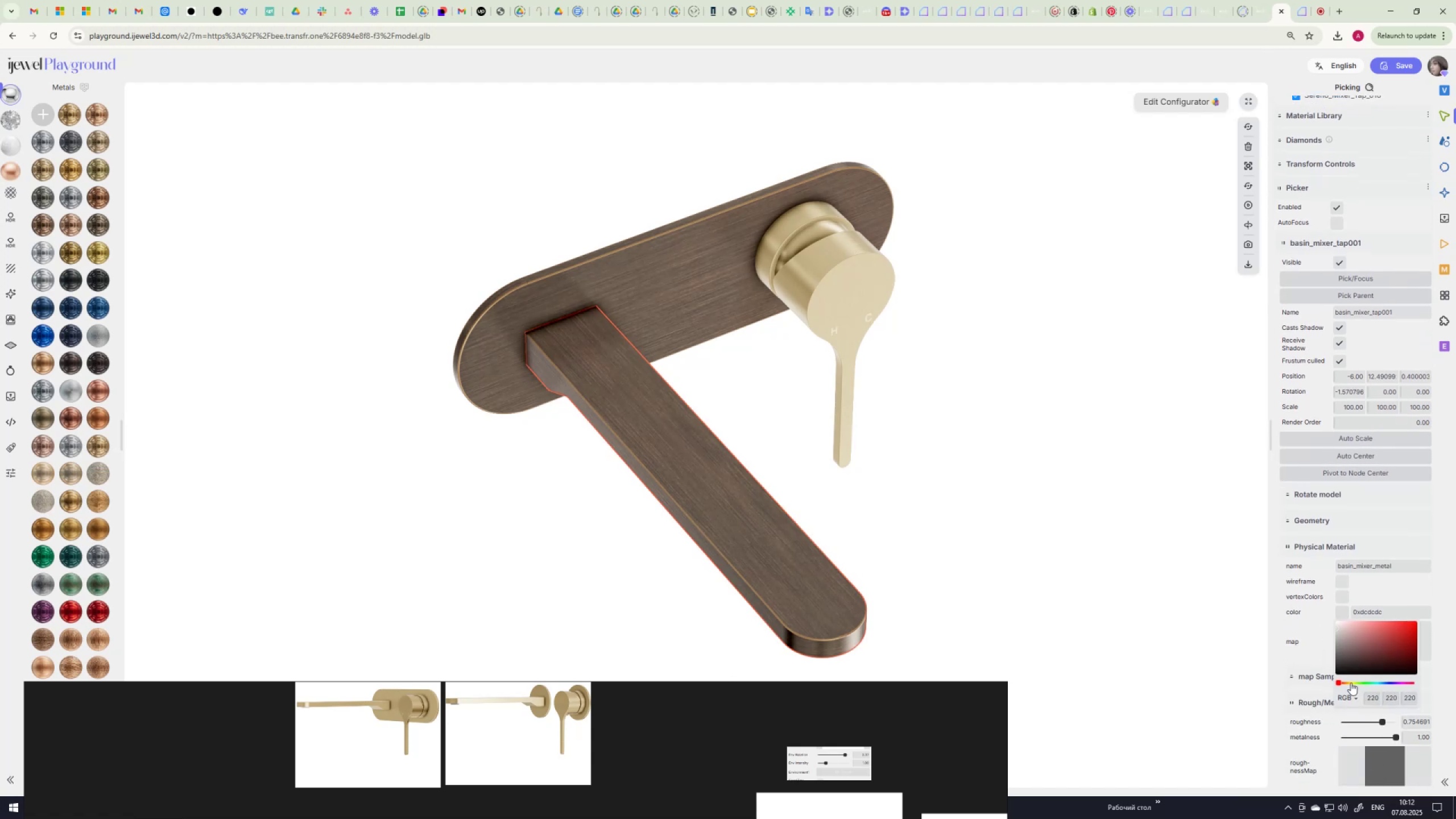 
left_click([1351, 682])
 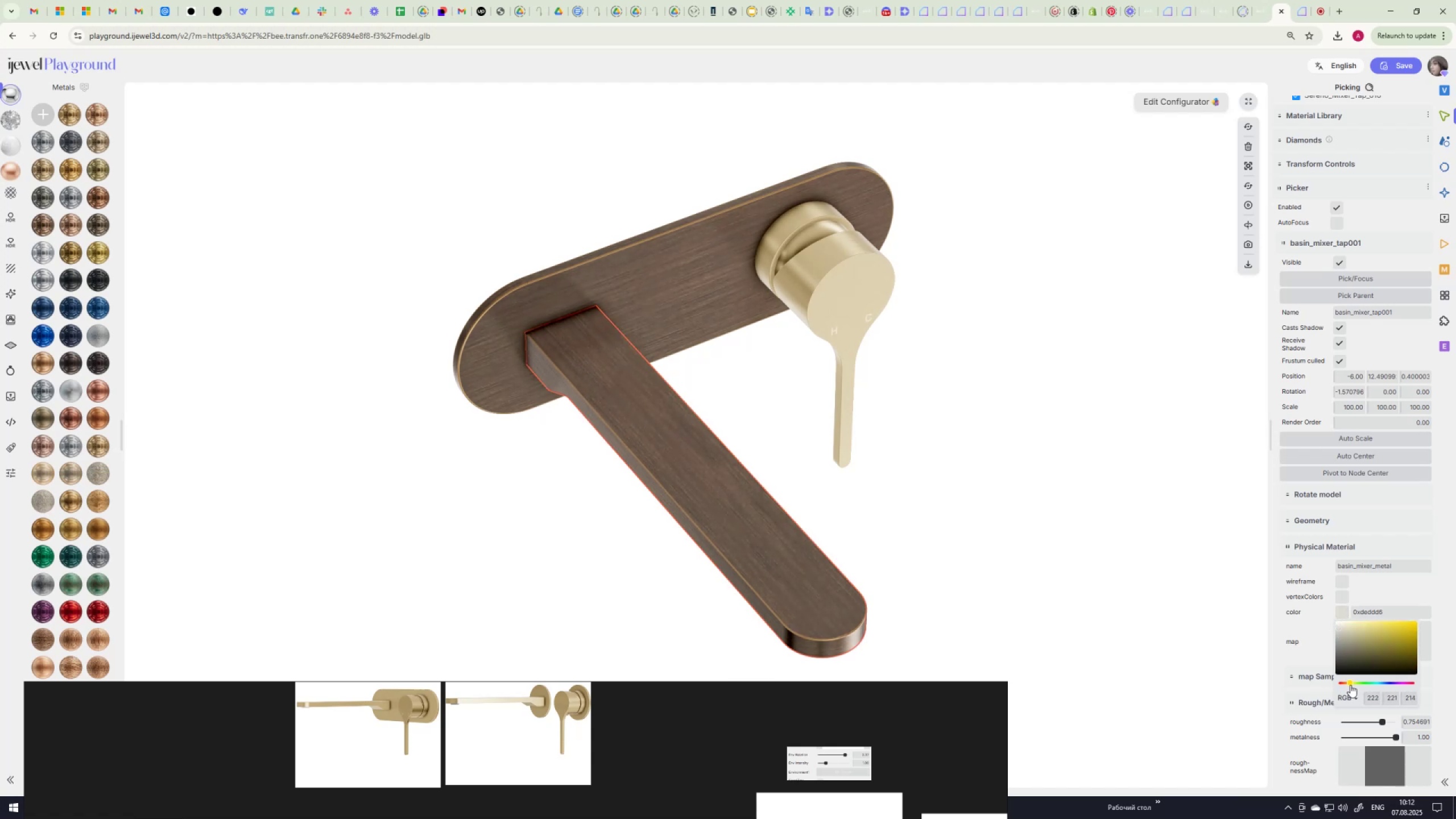 
wait(21.13)
 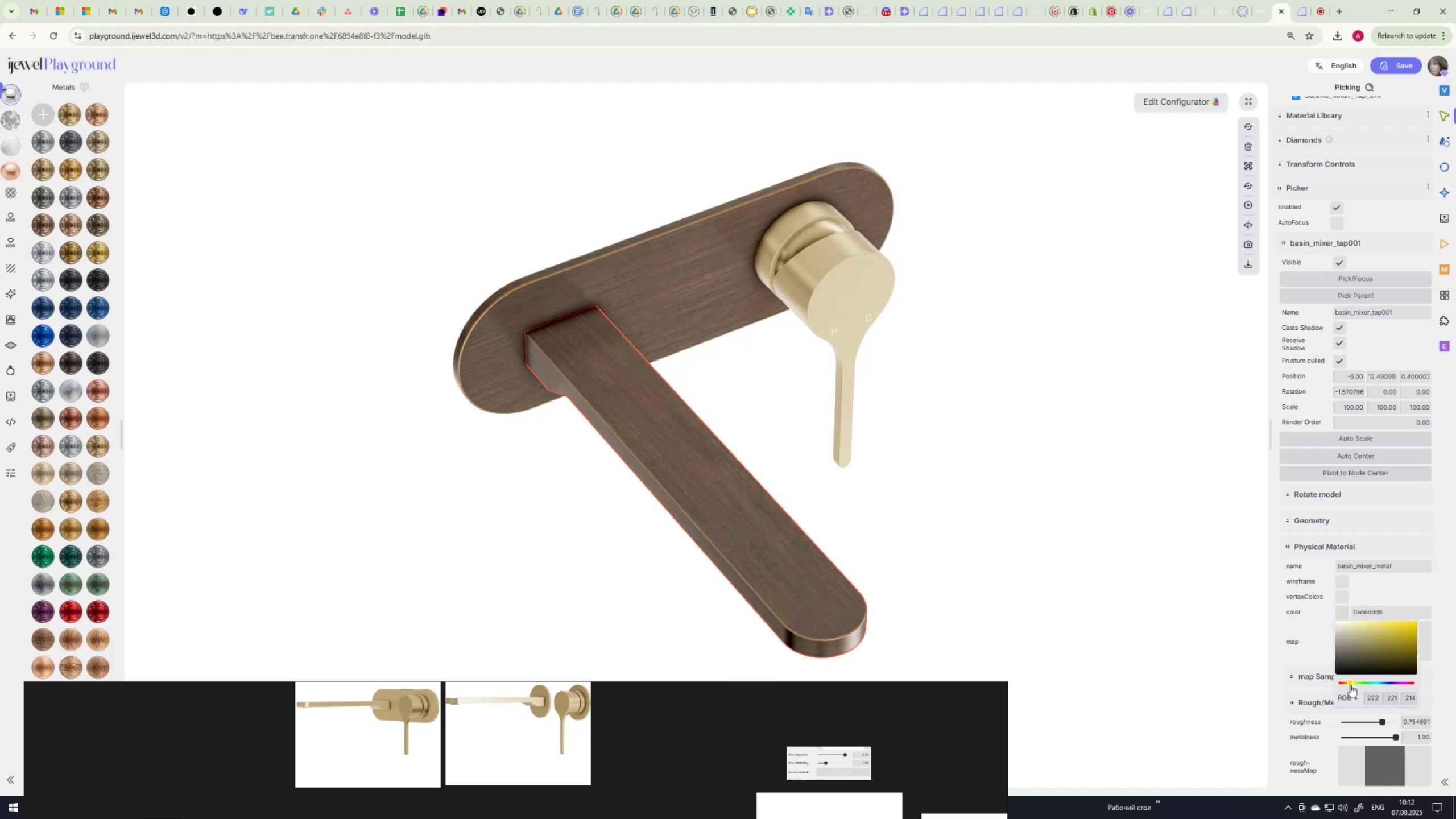 
key(Control+C)
 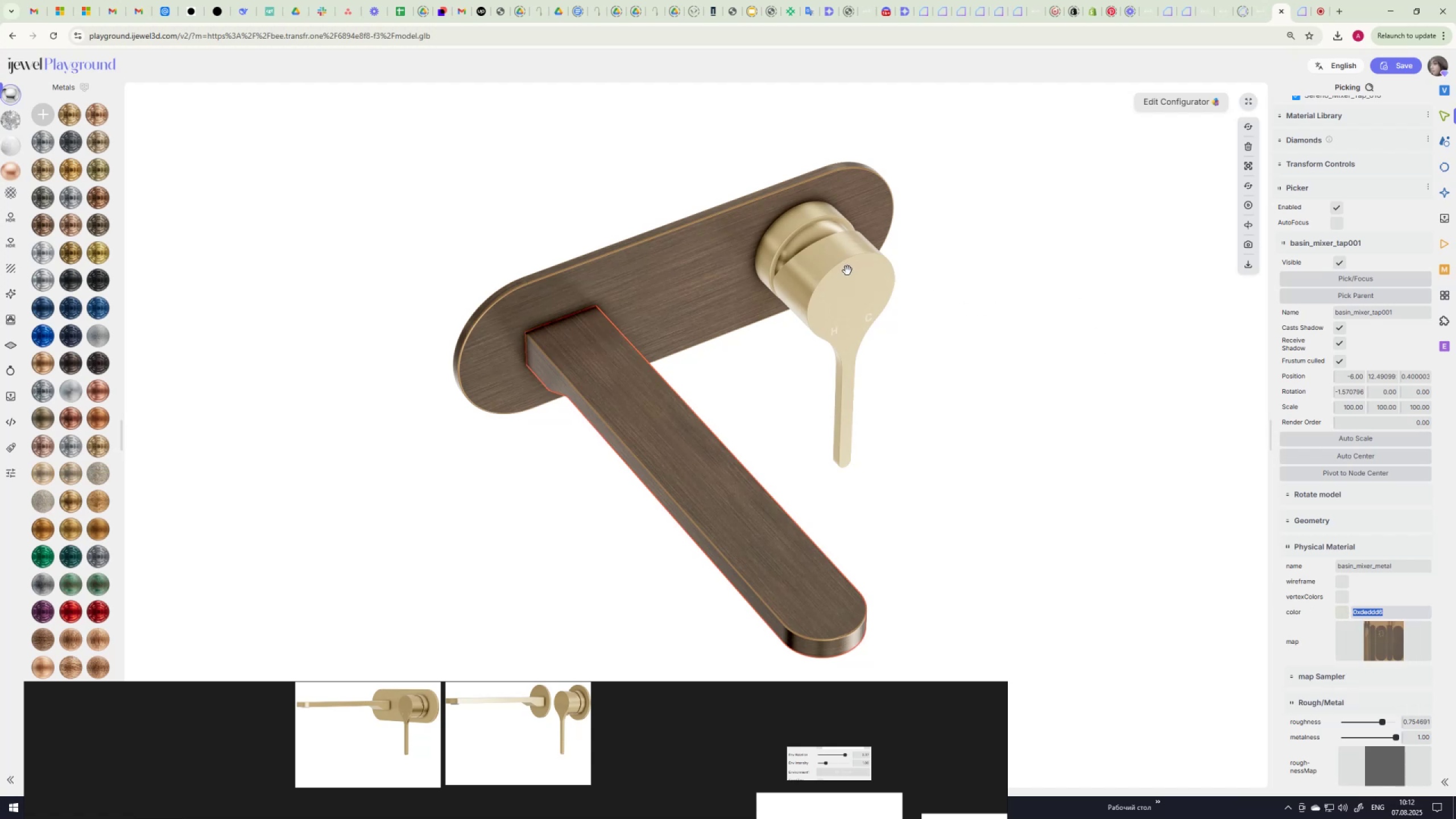 
left_click([847, 271])
 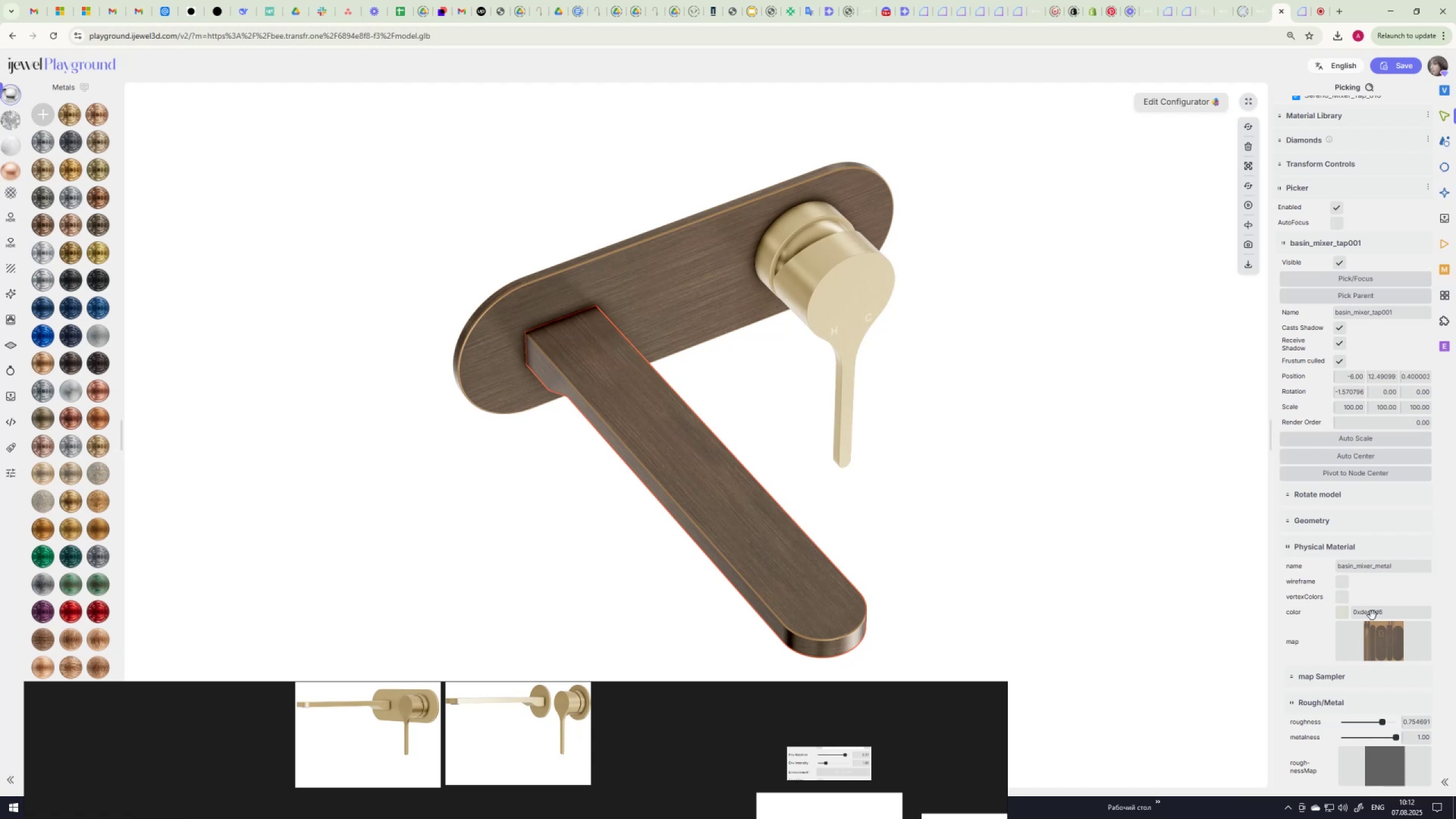 
wait(10.46)
 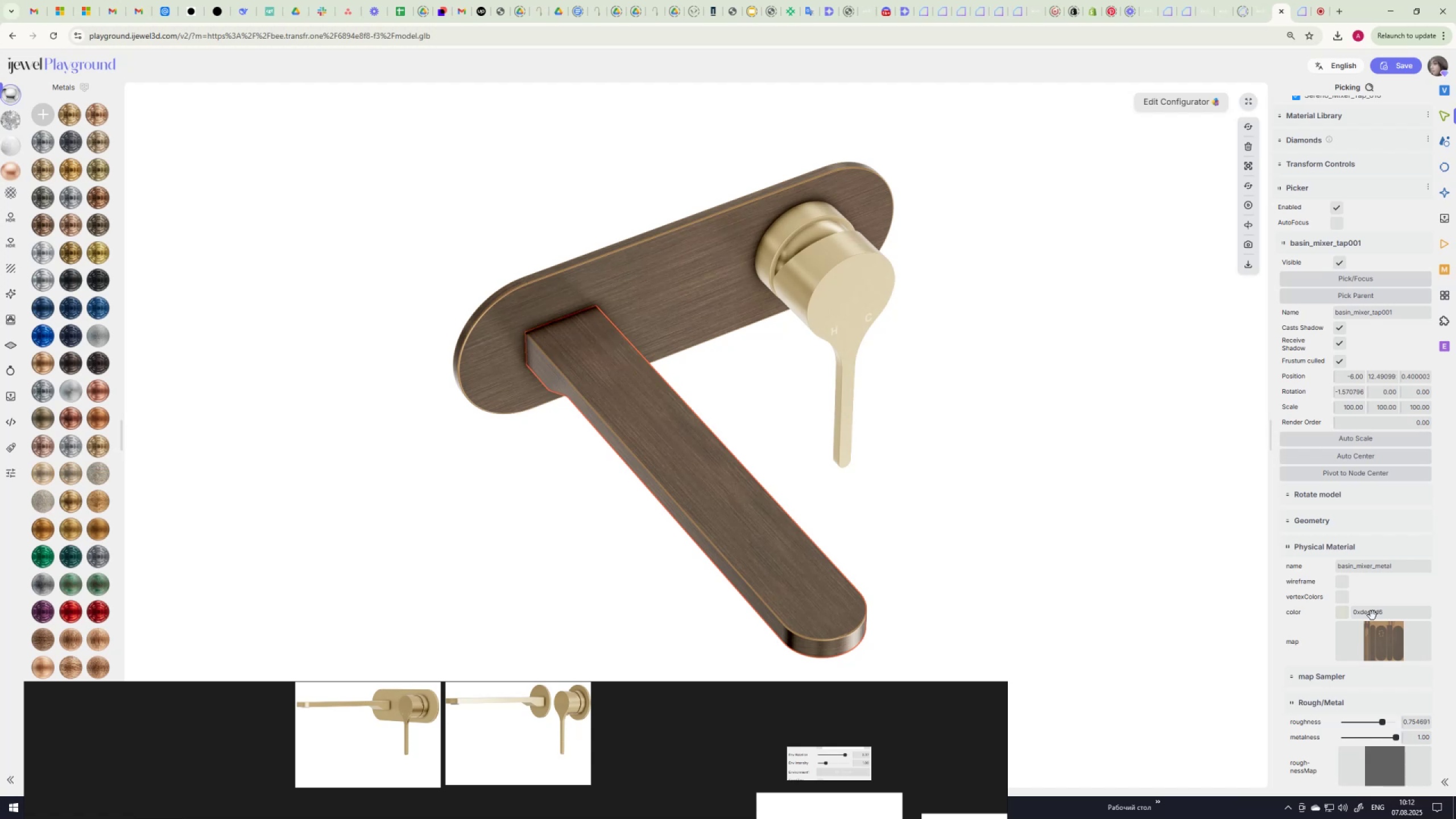 
hold_key(key=ControlLeft, duration=1.06)
 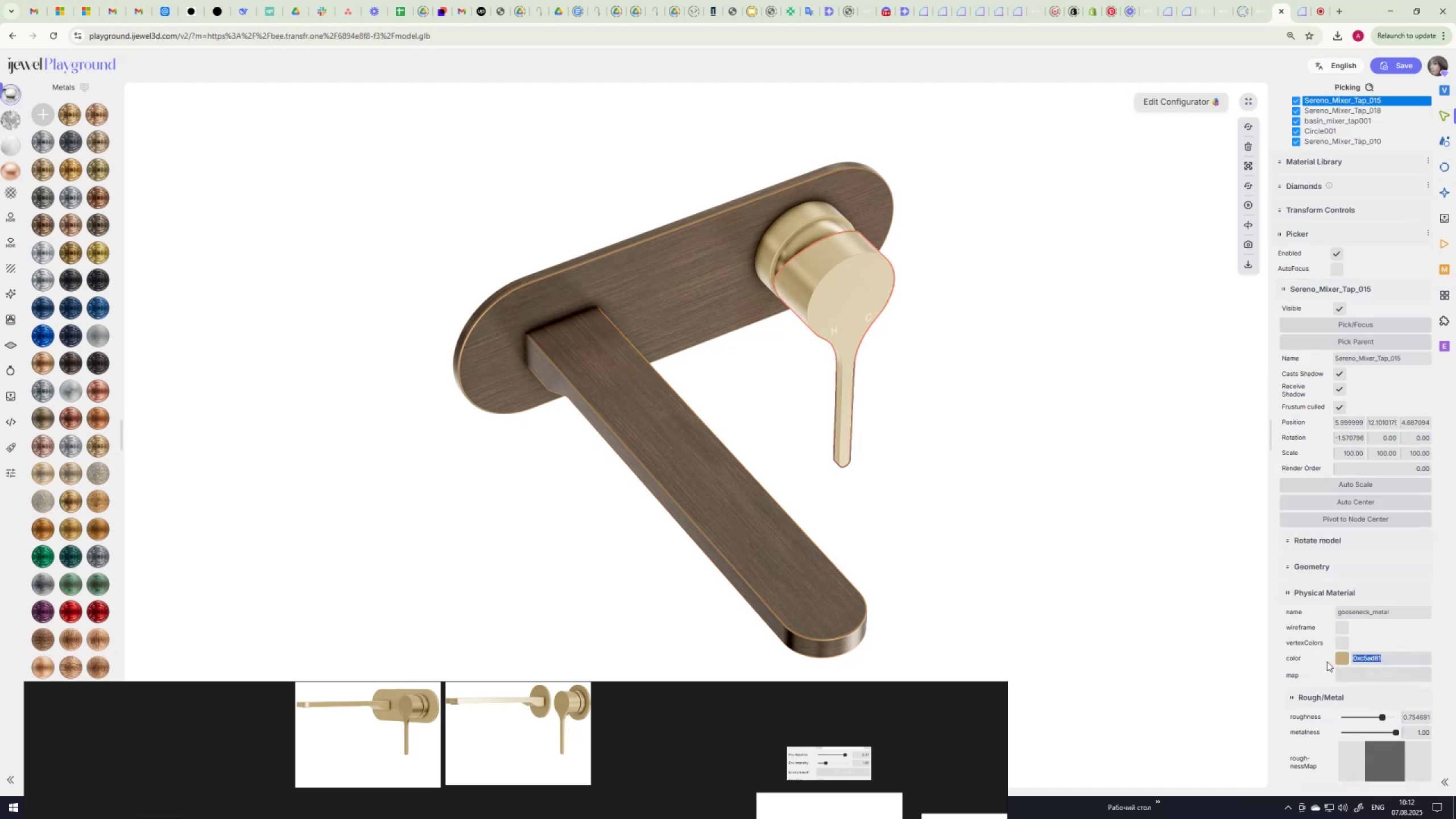 
key(Control+V)
 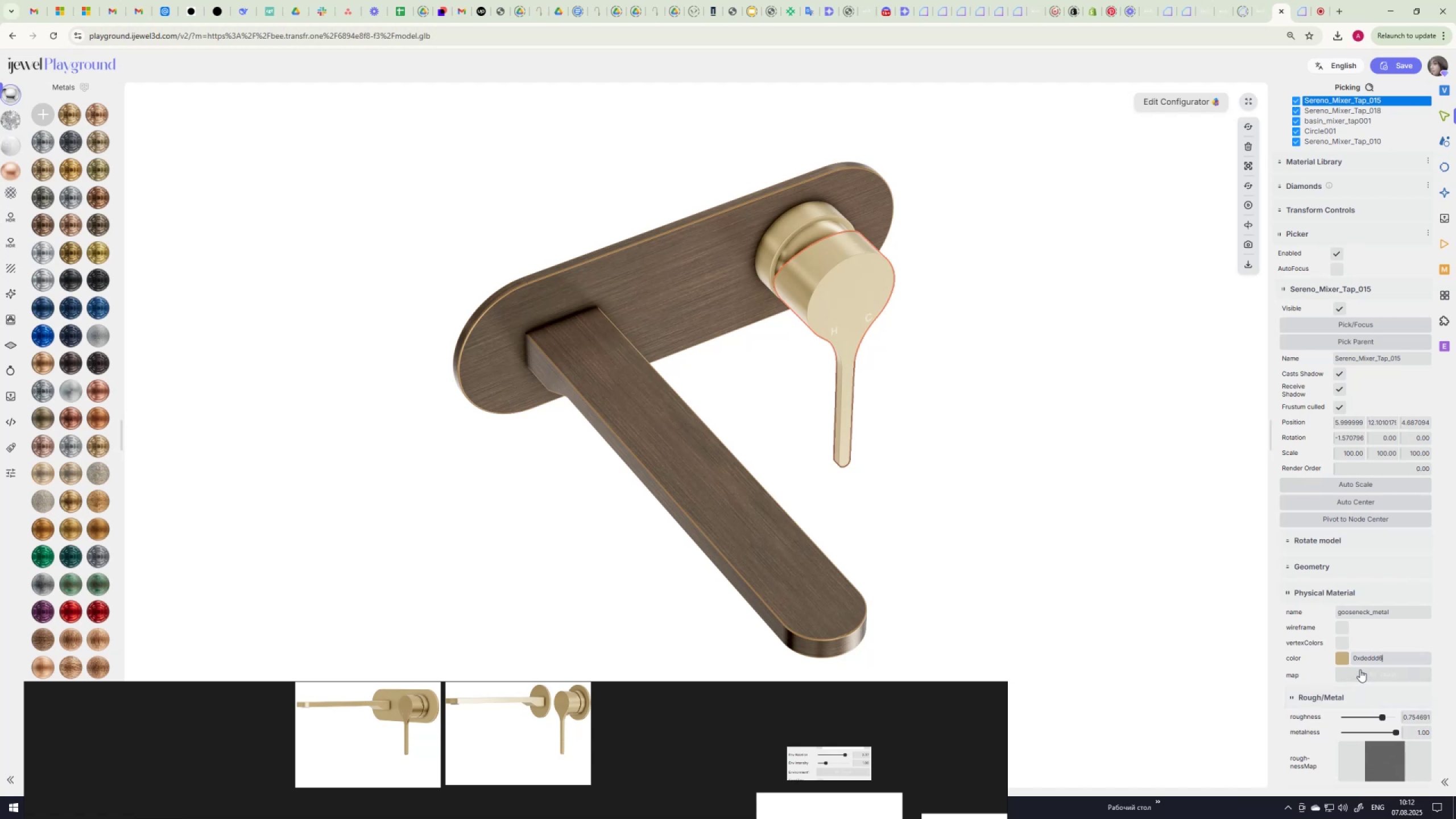 
key(NumpadEnter)
 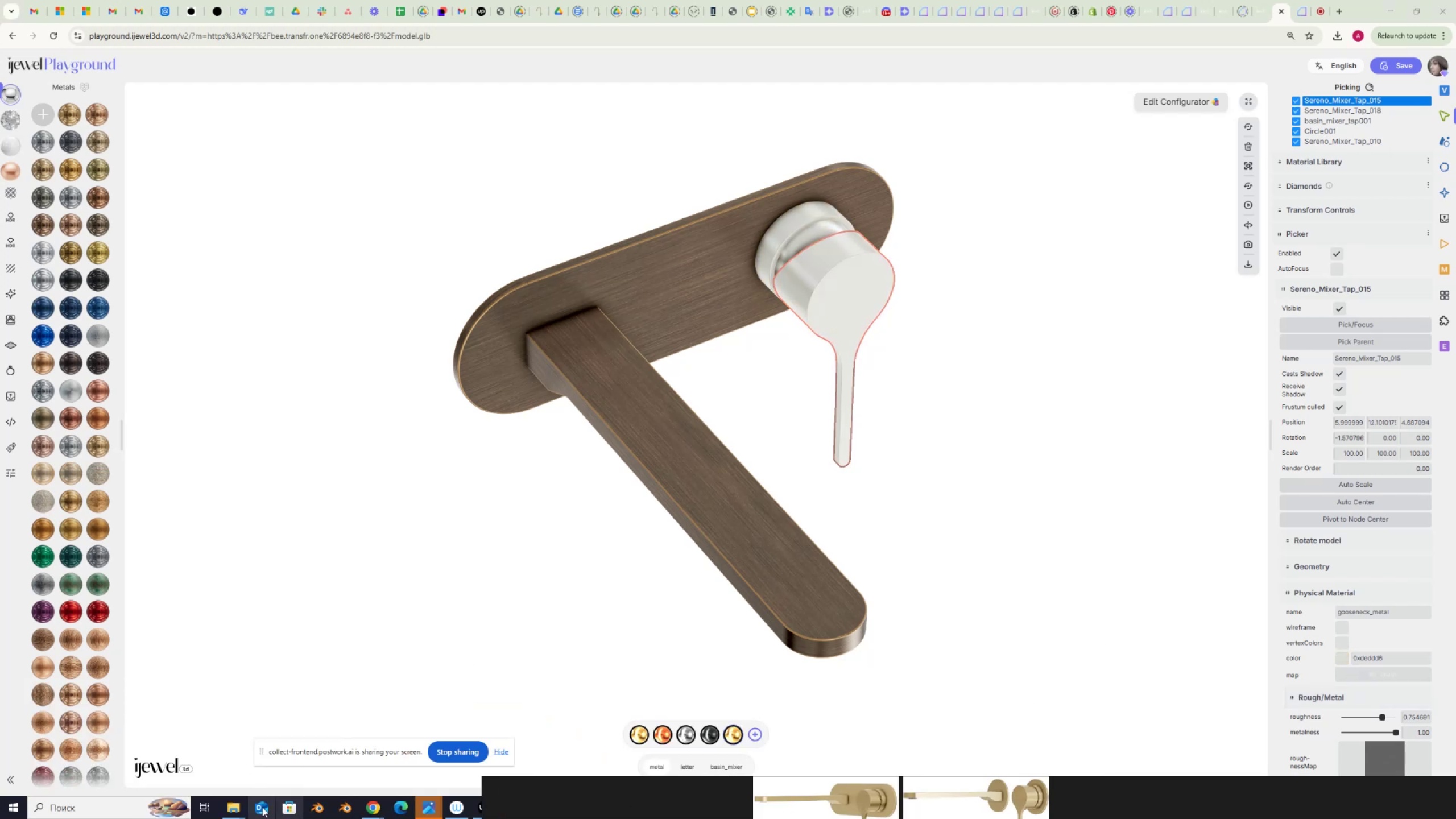 
left_click([234, 808])
 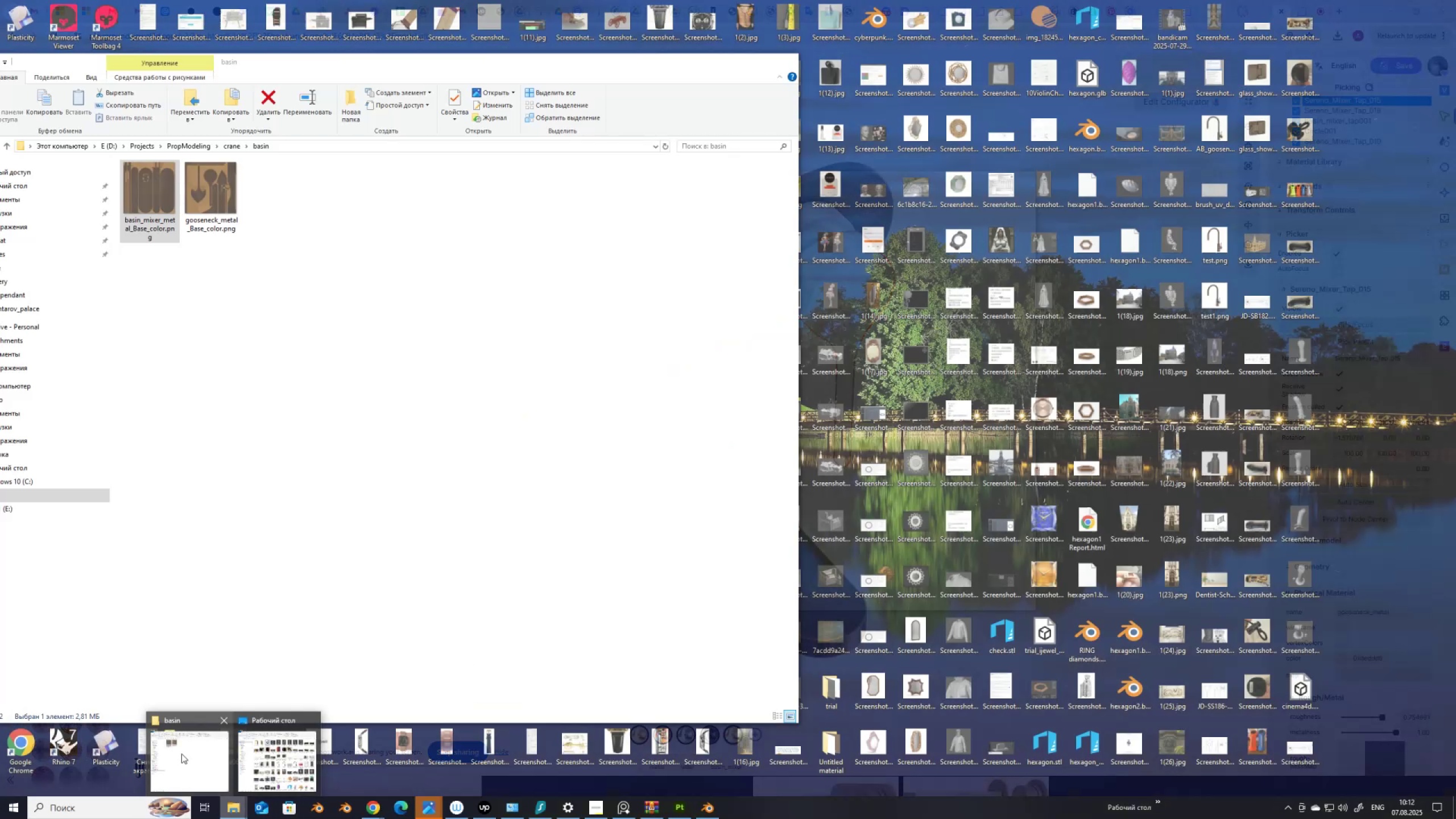 
left_click([181, 754])
 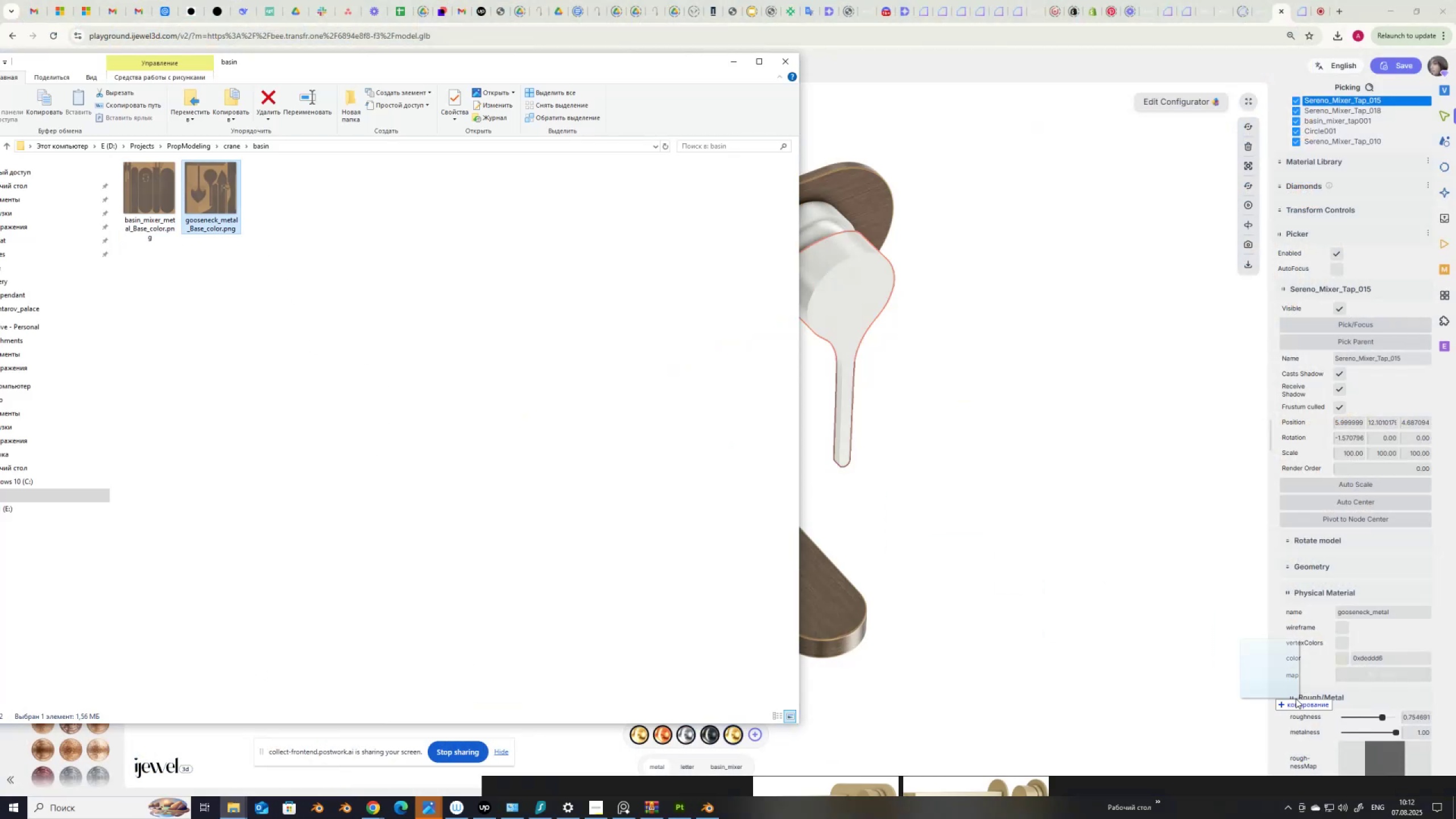 
mouse_move([1376, 663])
 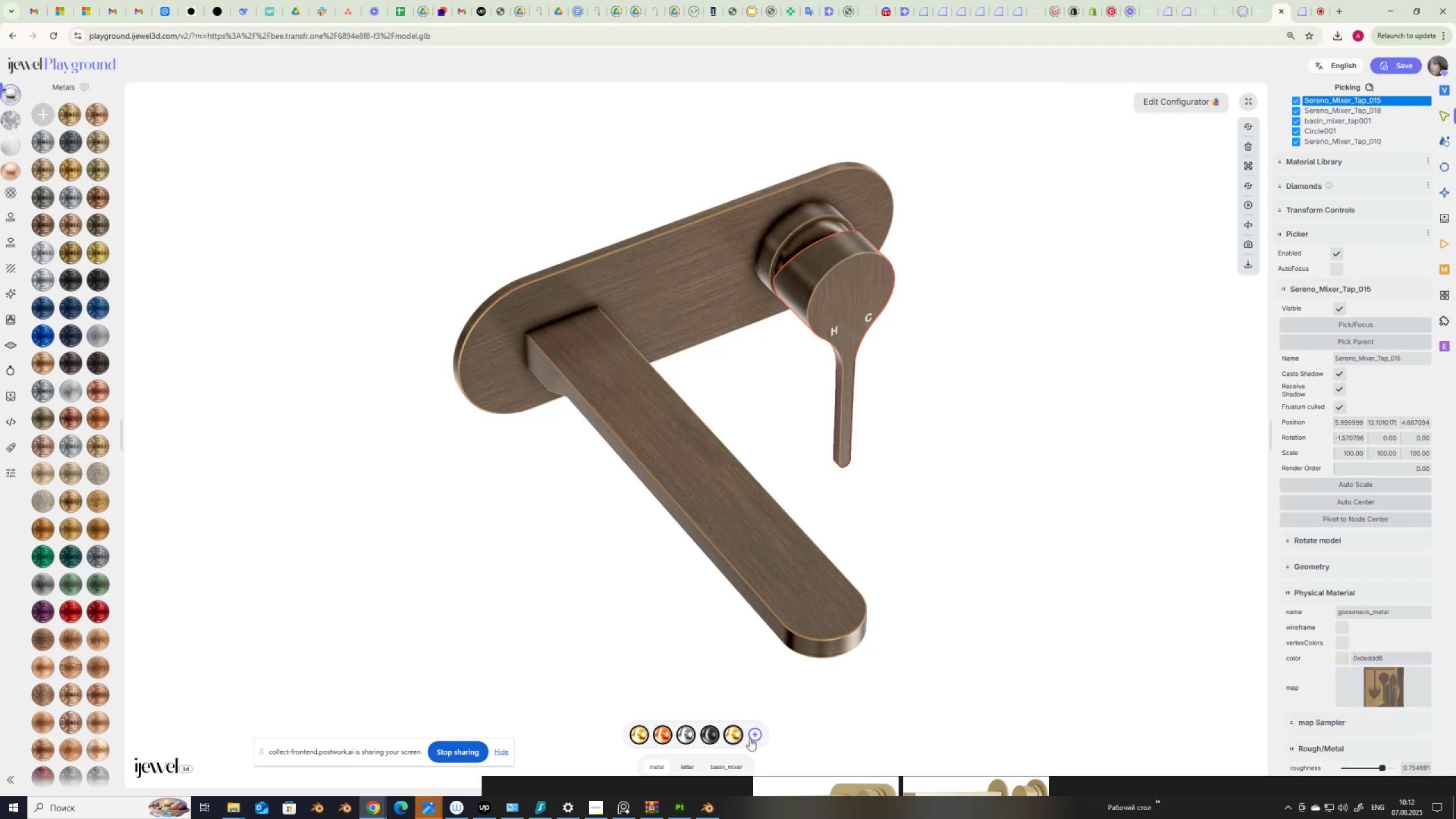 
left_click([754, 736])
 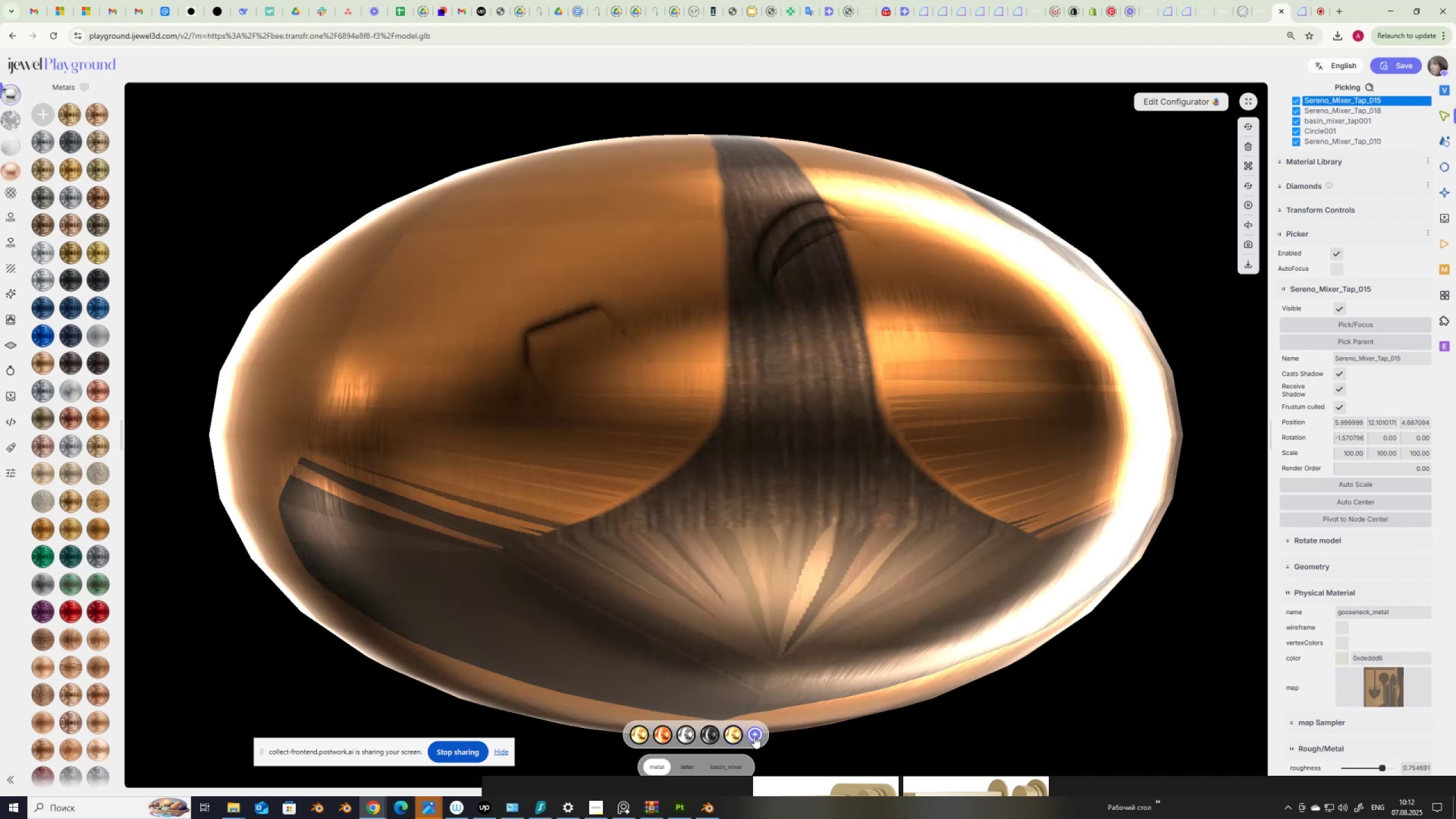 
wait(6.32)
 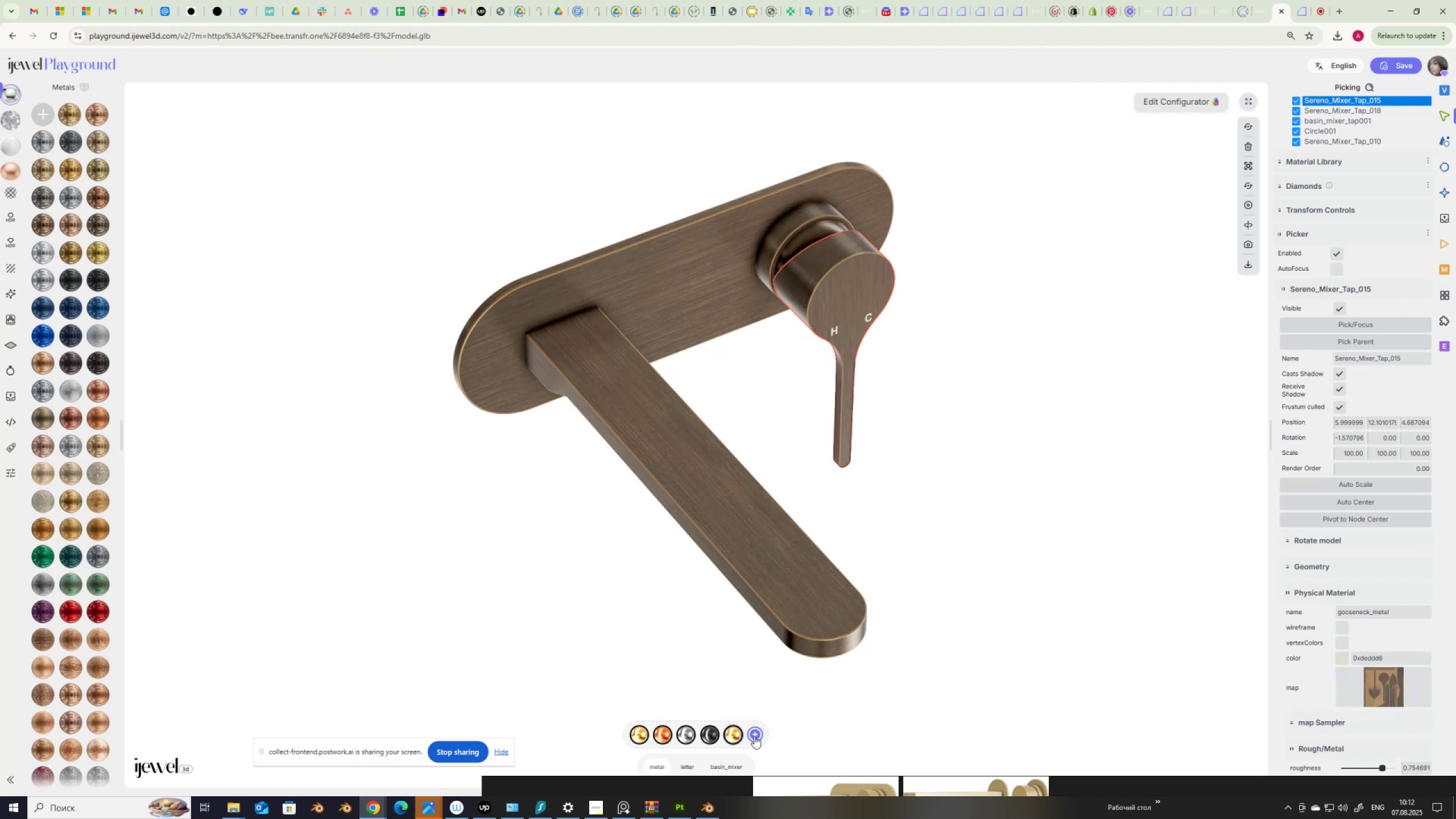 
left_click([786, 598])
 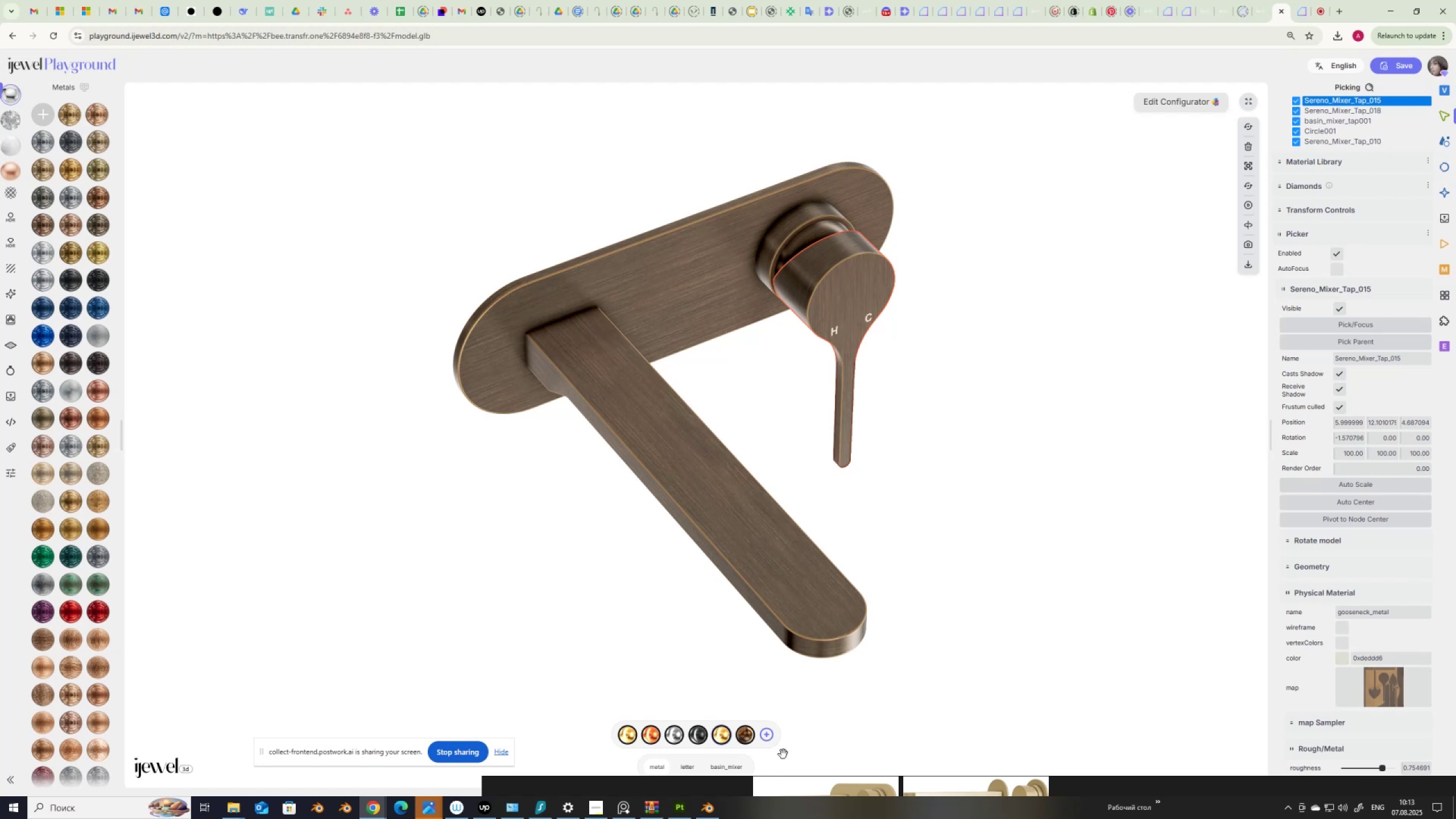 
wait(9.82)
 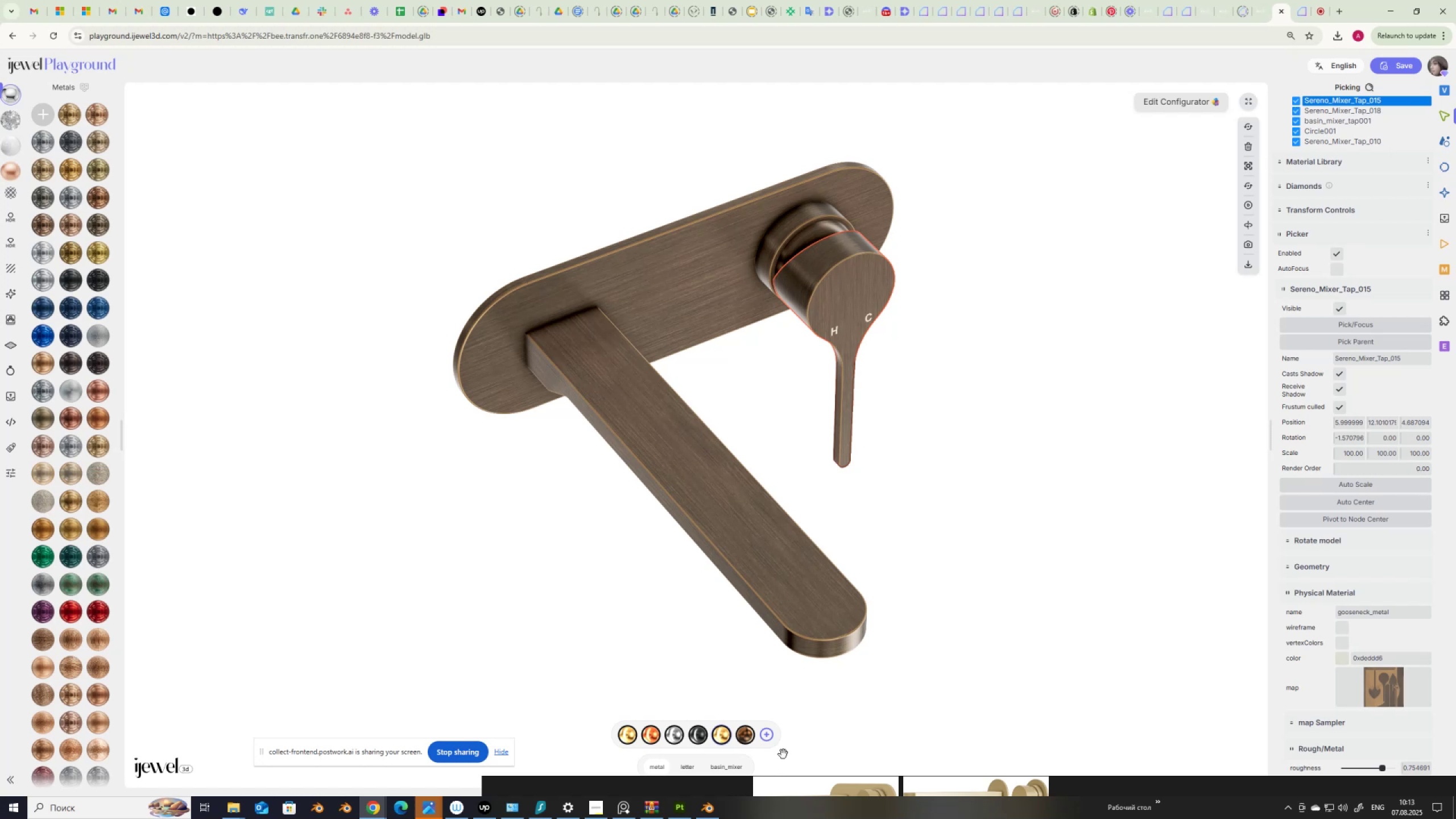 
left_click([741, 733])
 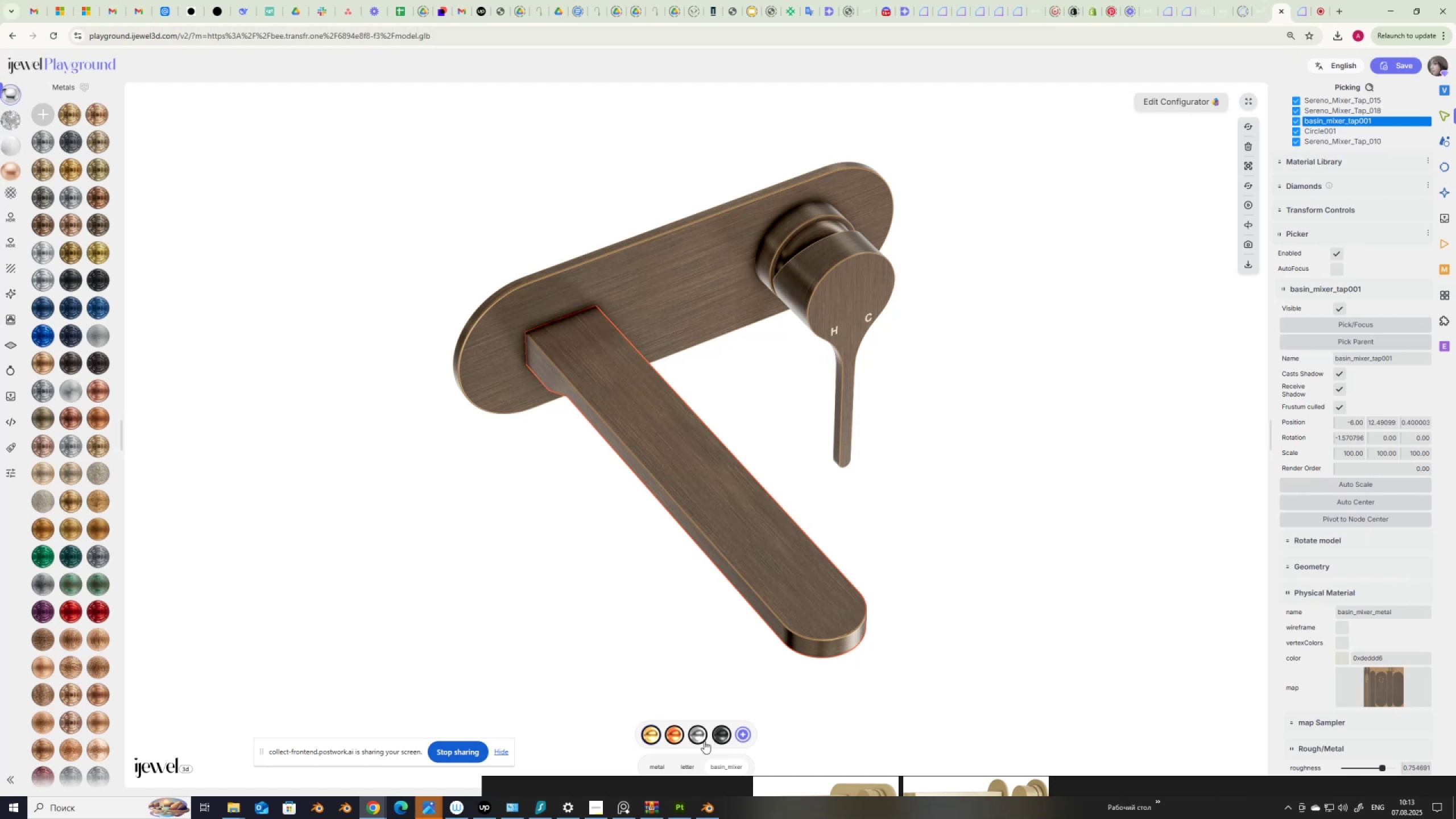 
wait(5.47)
 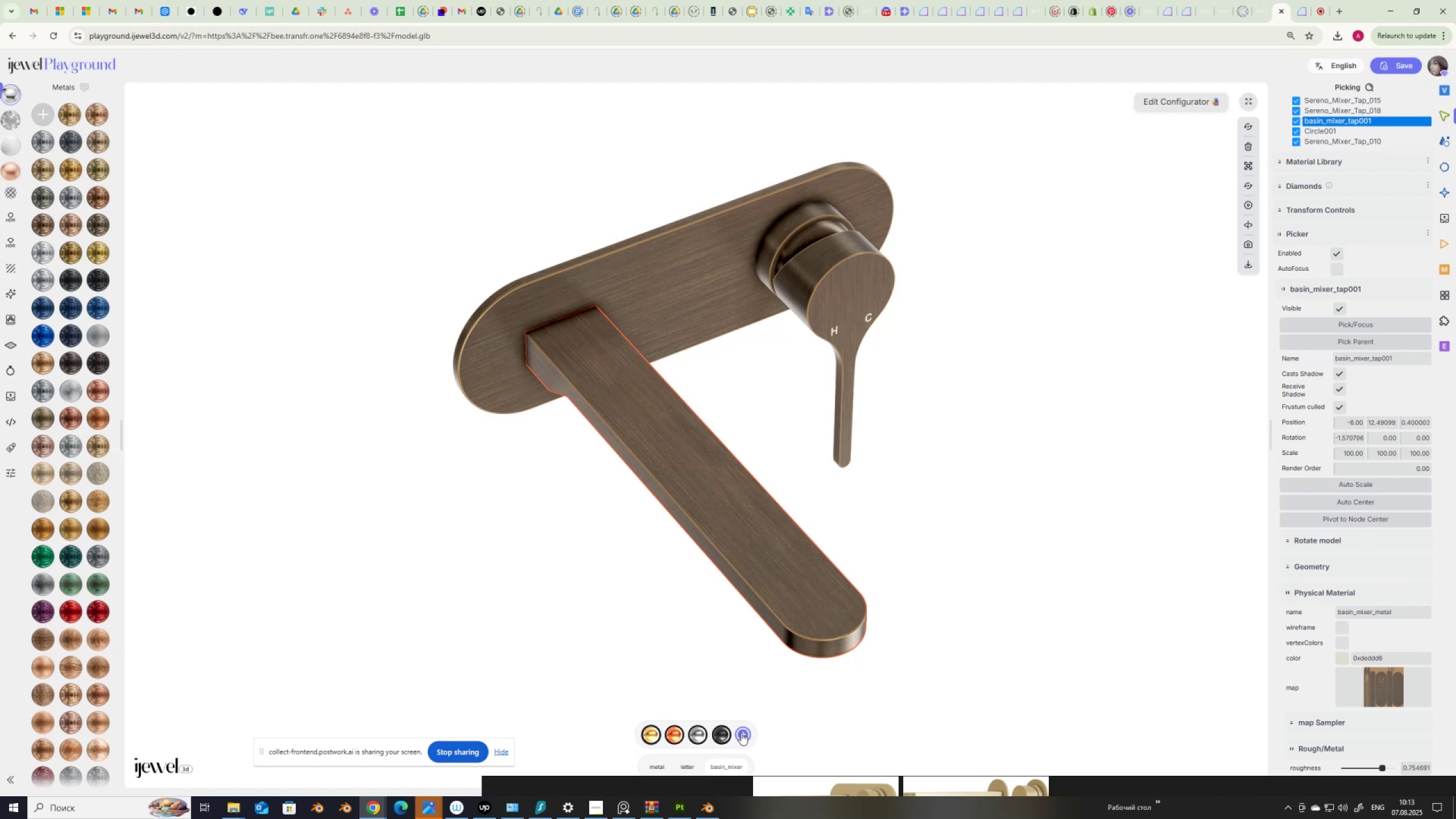 
left_click([692, 765])
 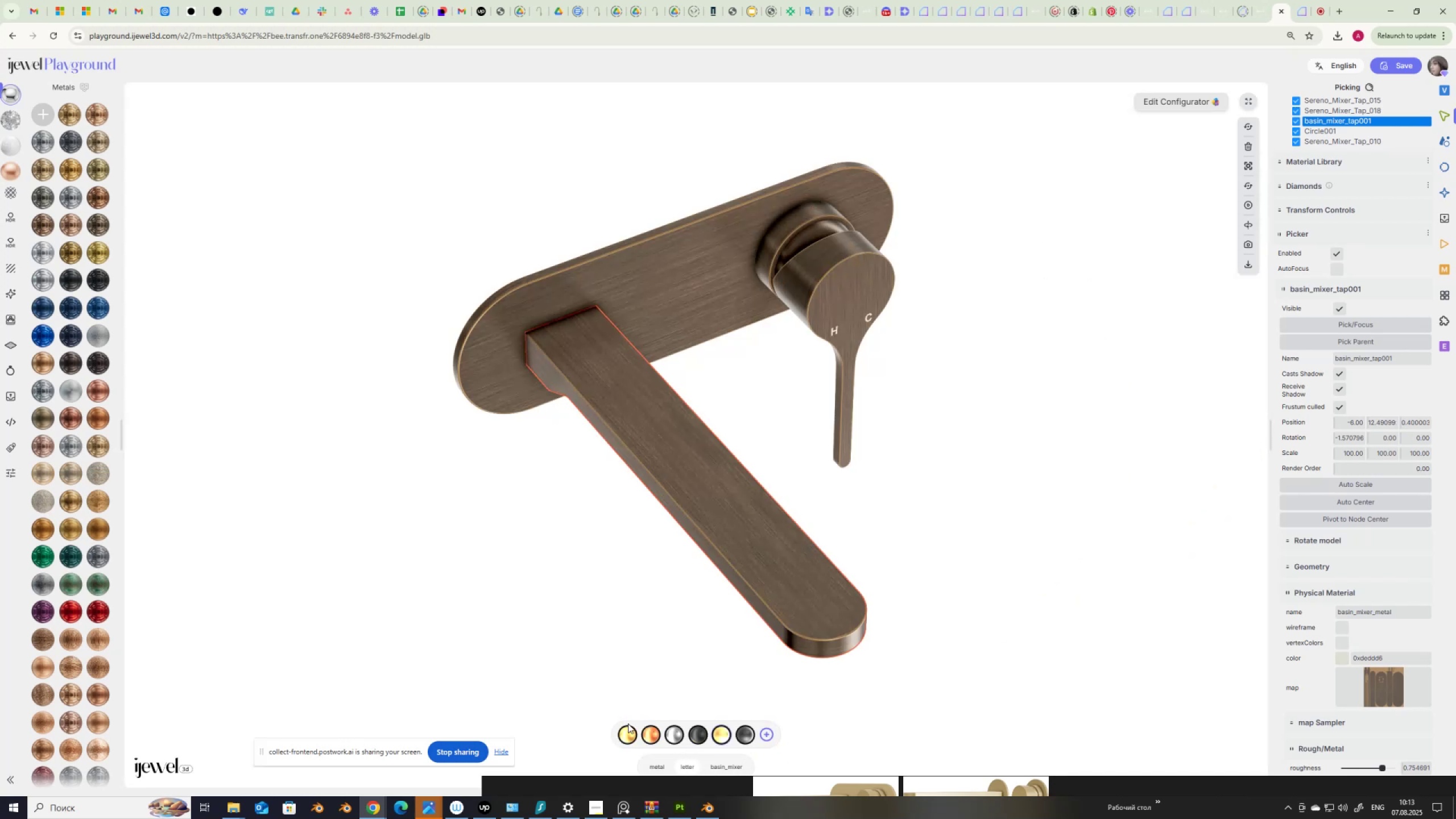 
left_click([626, 735])
 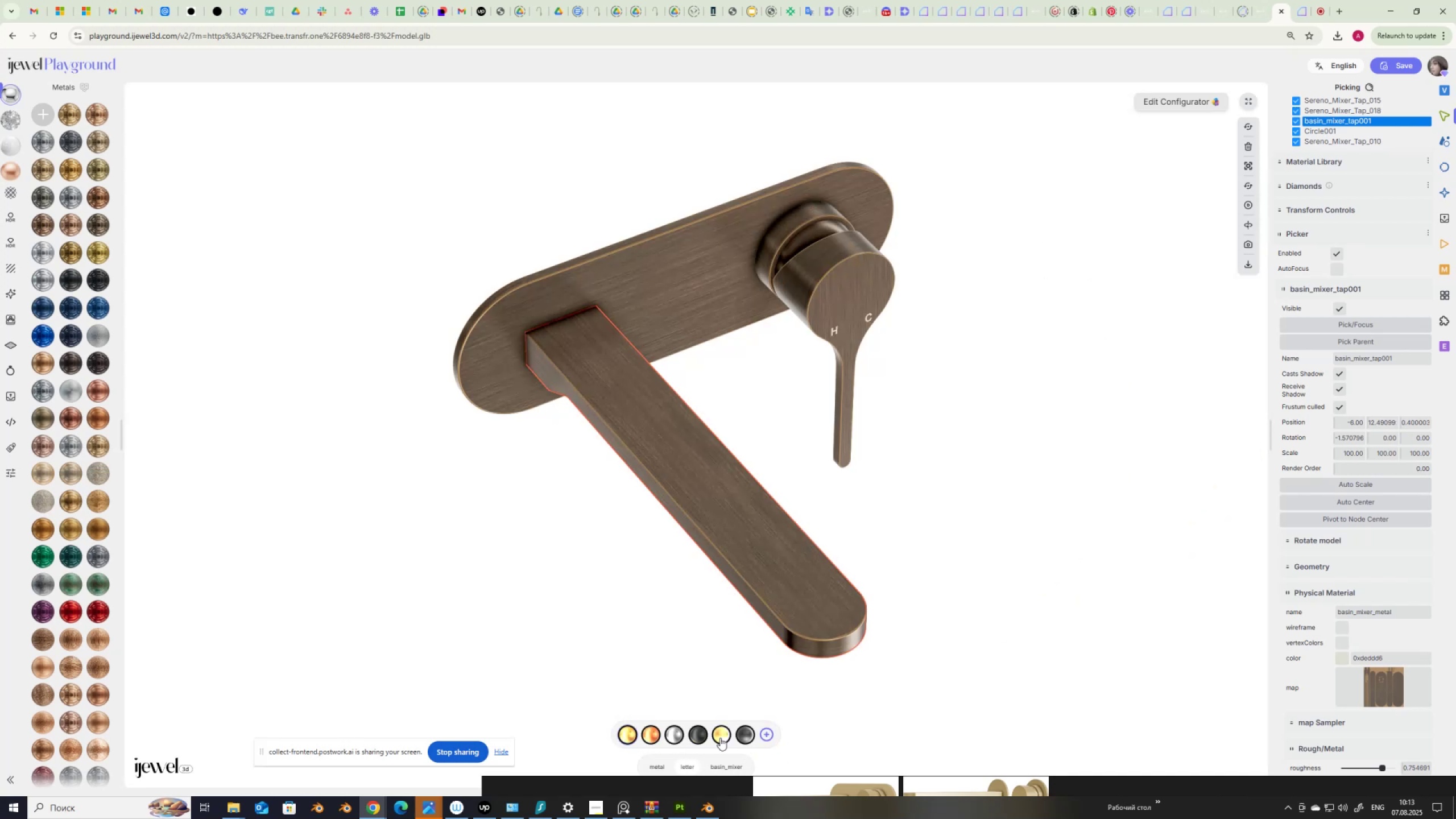 
left_click([731, 735])
 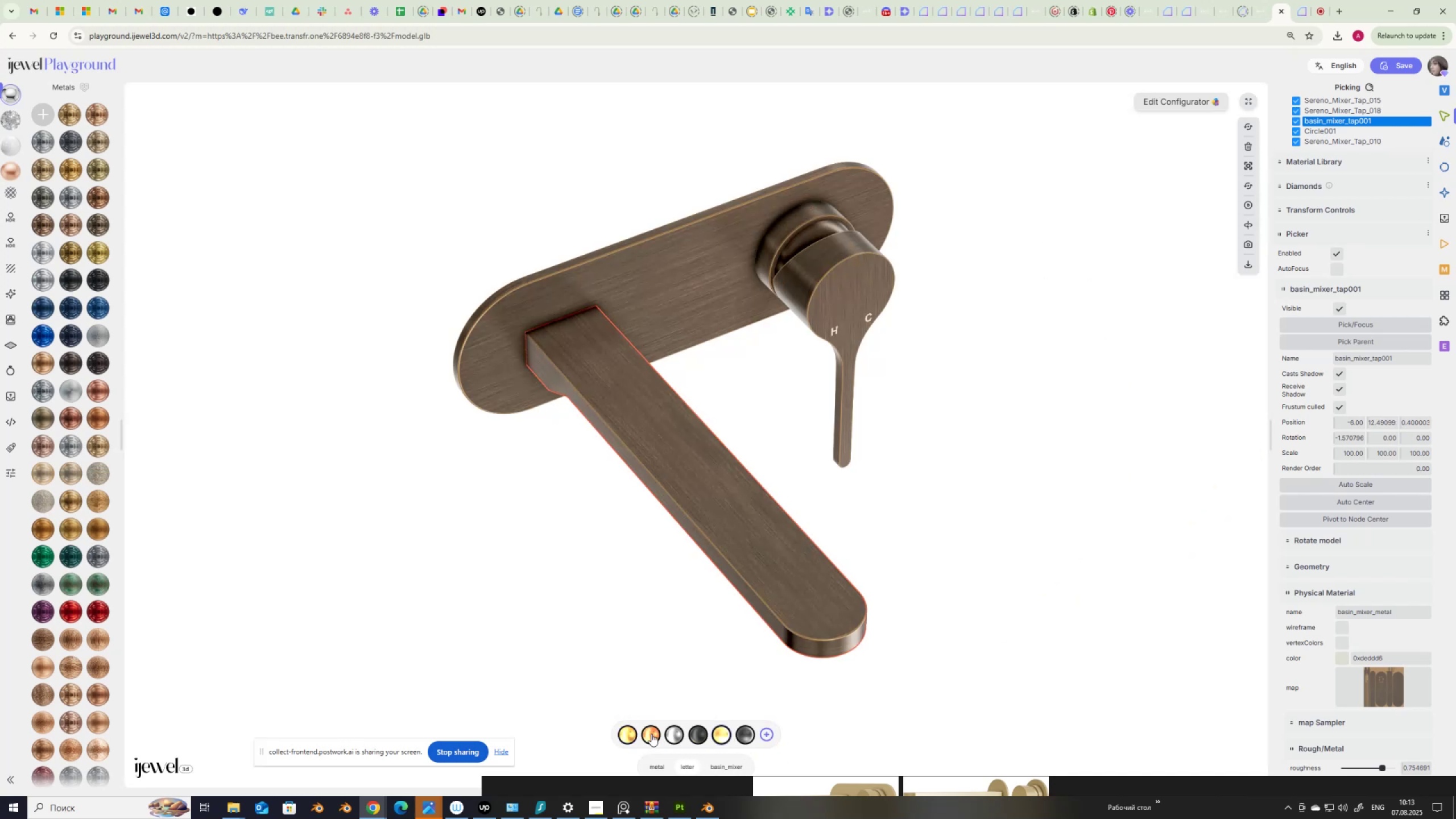 
left_click([648, 733])
 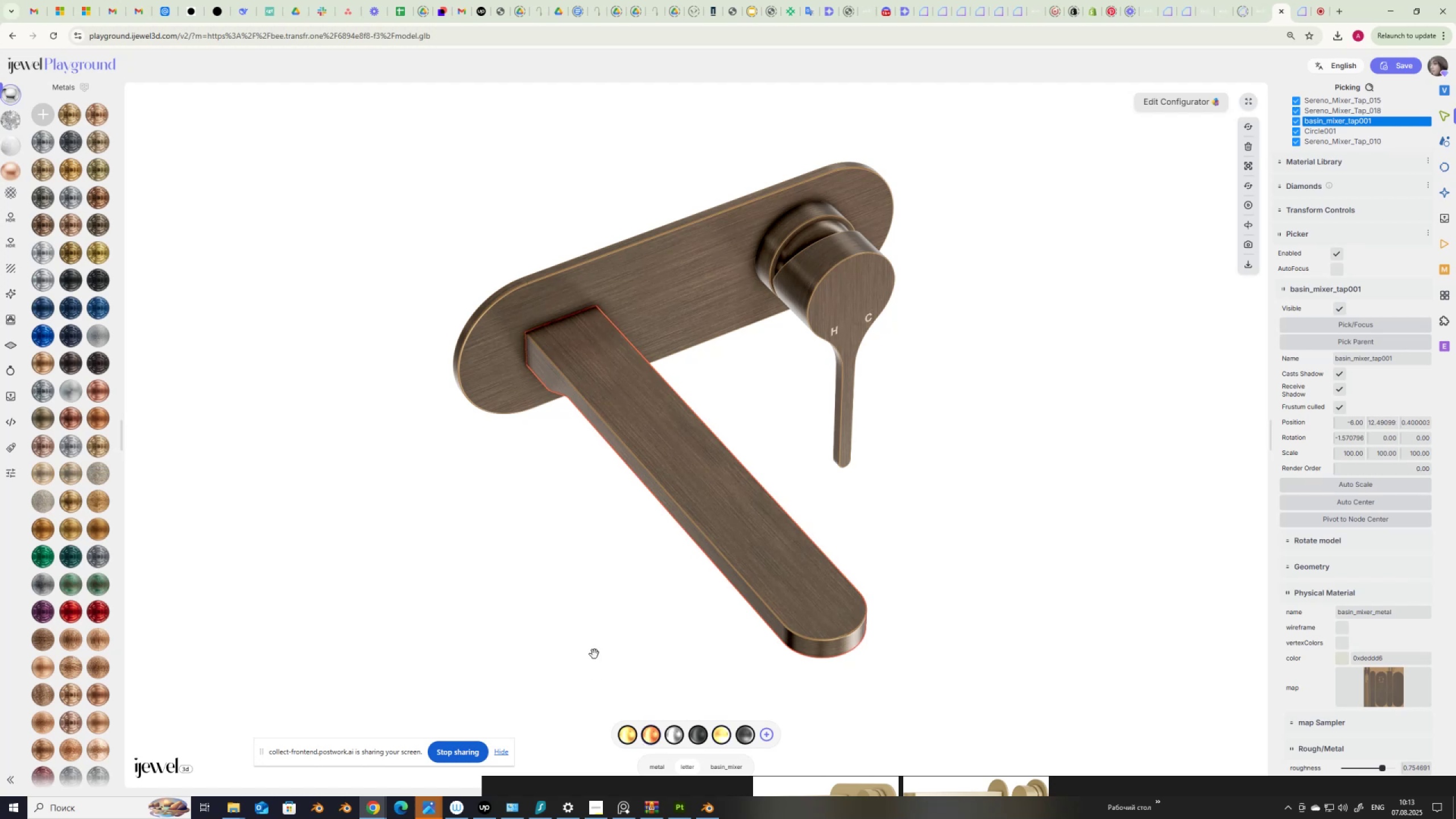 
left_click([627, 735])
 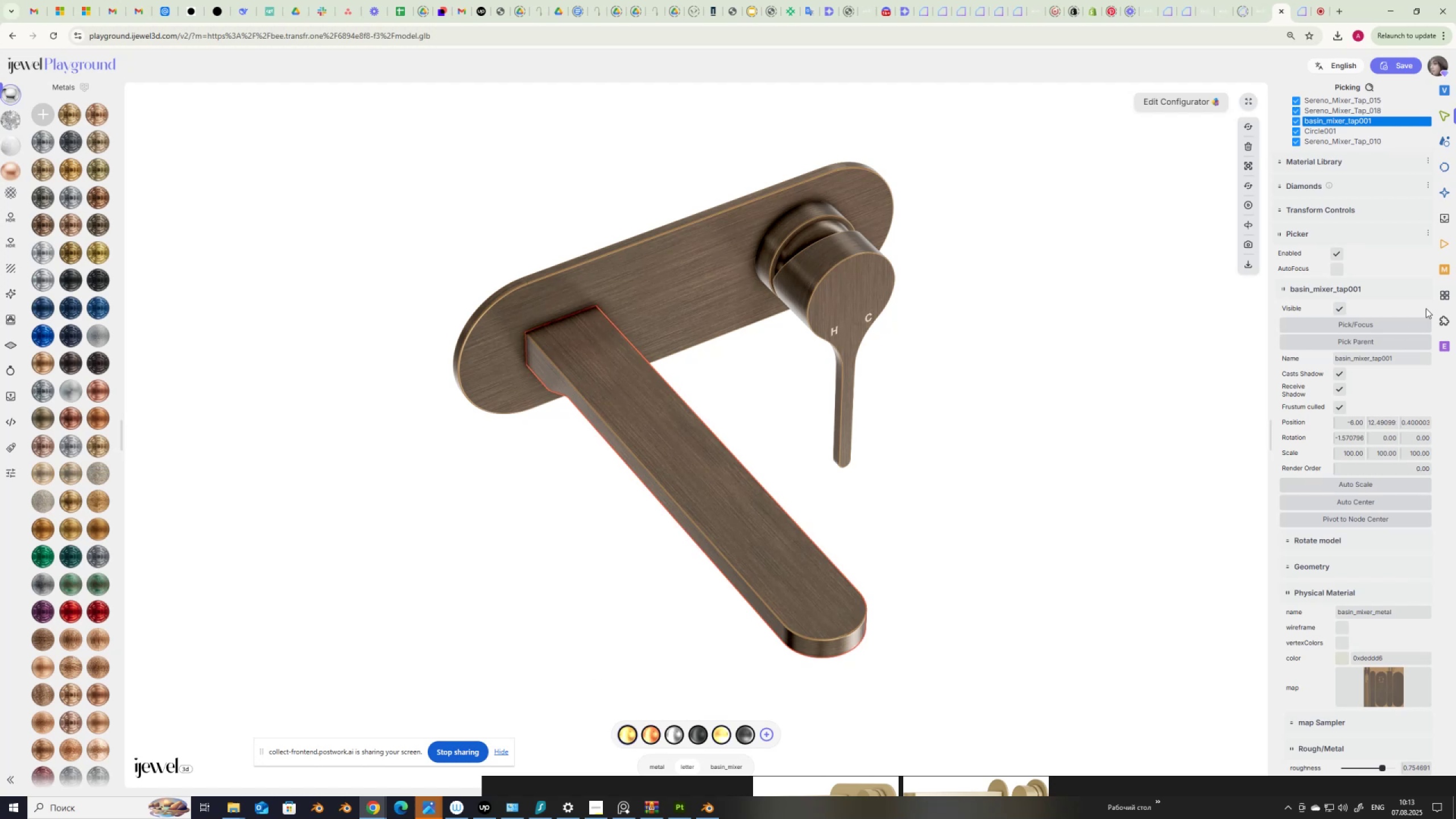 
scroll: coordinate [1373, 148], scroll_direction: up, amount: 5.0
 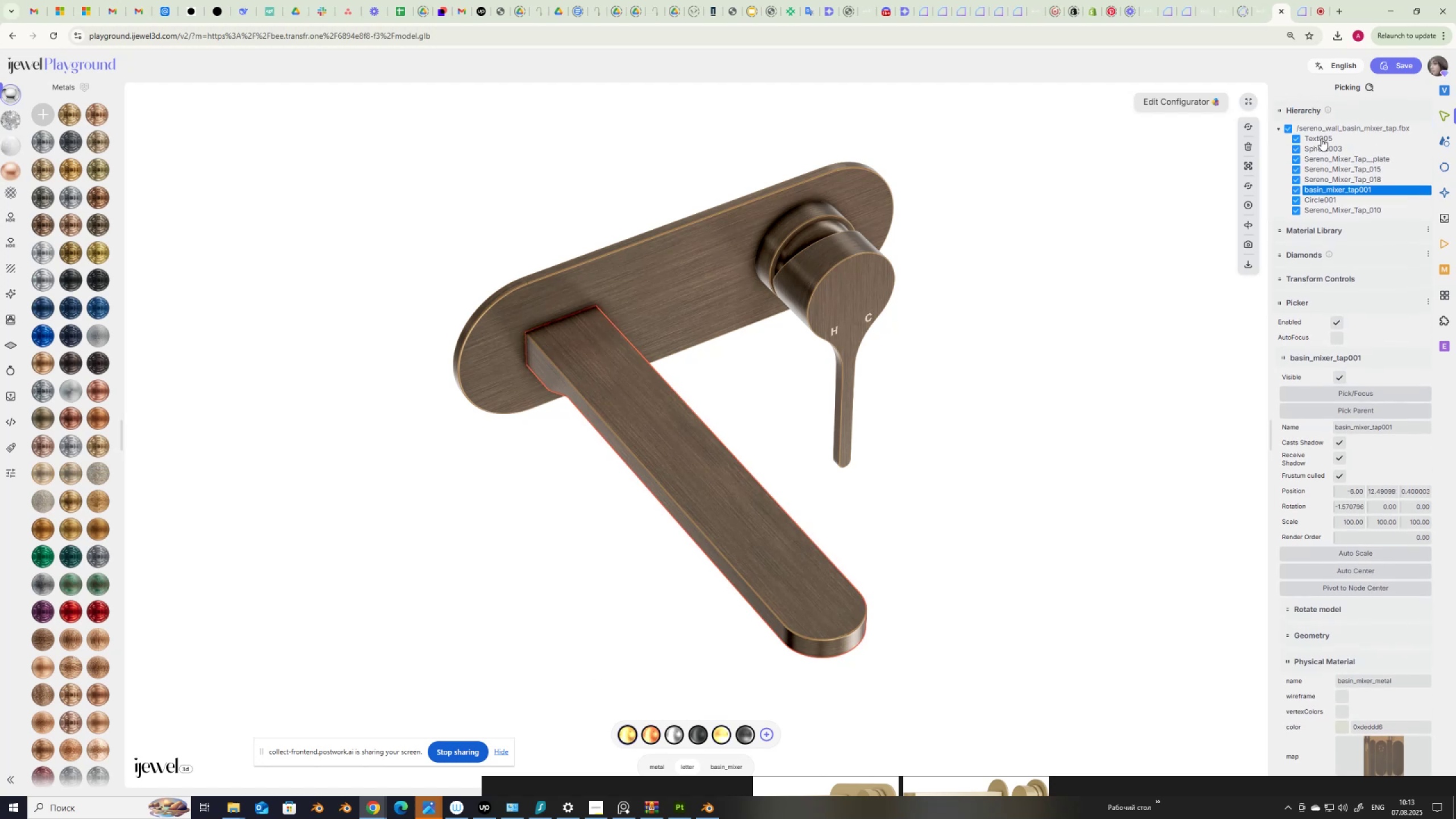 
left_click([1320, 137])
 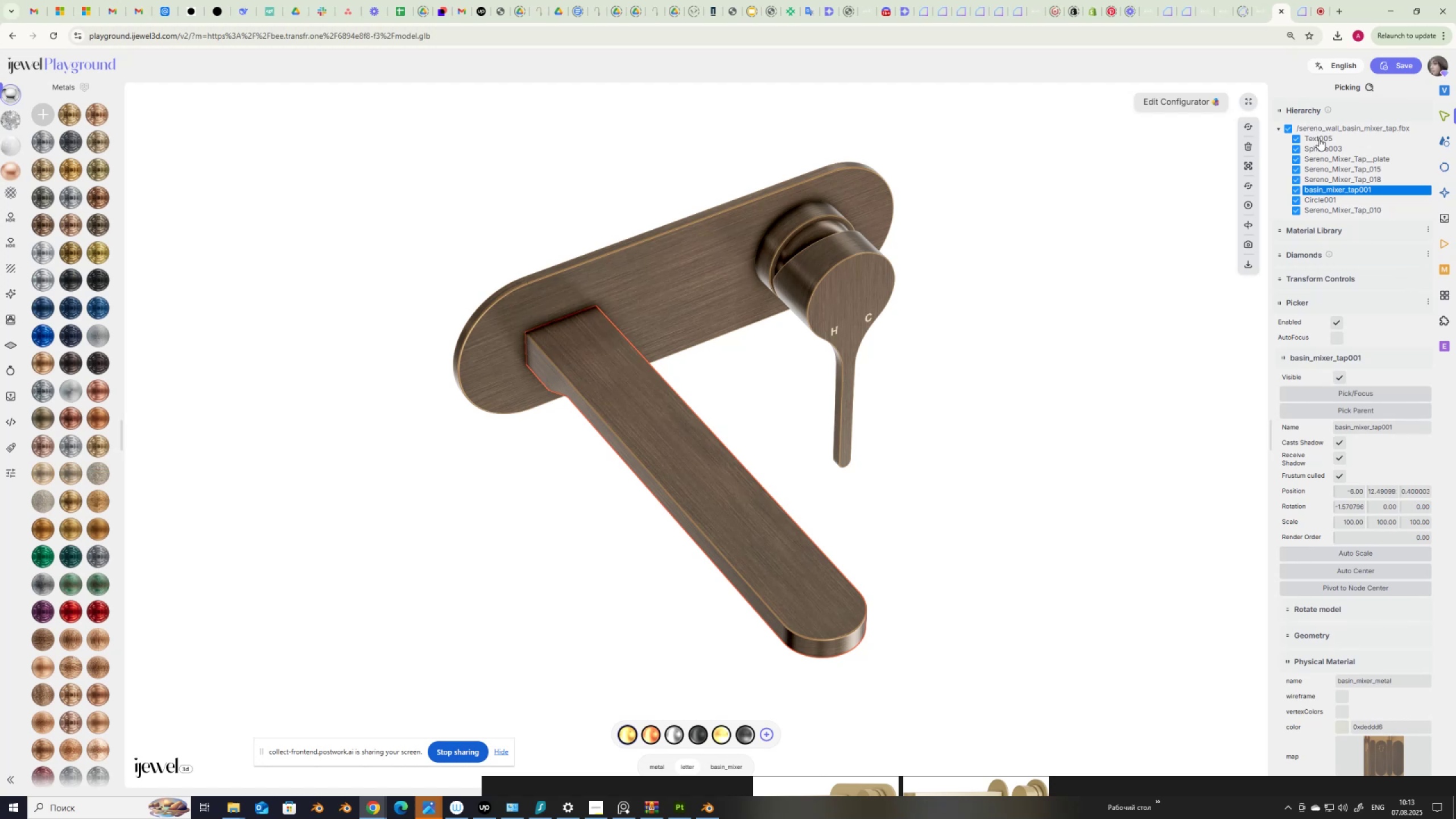 
wait(7.94)
 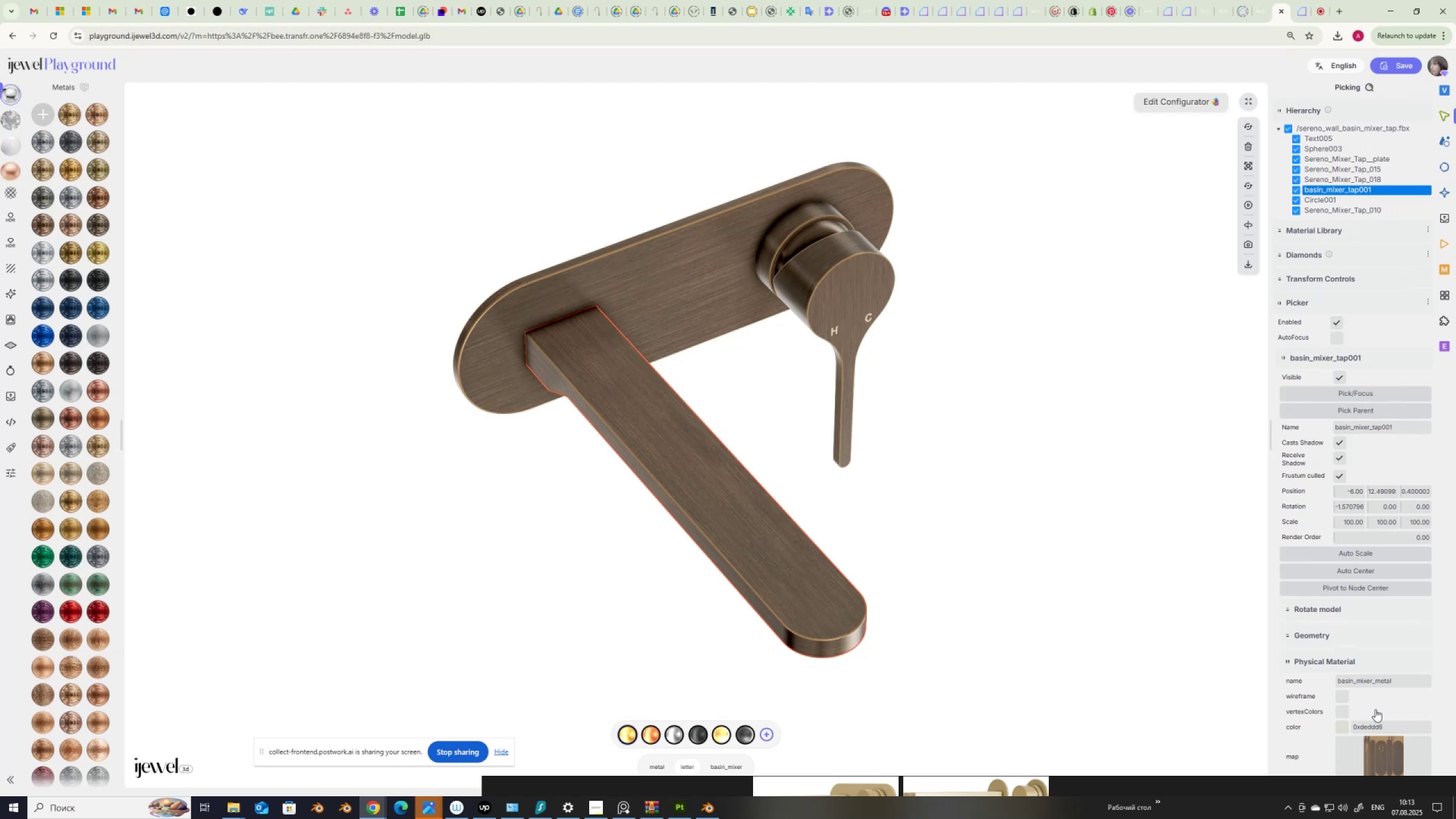 
left_click([1317, 136])
 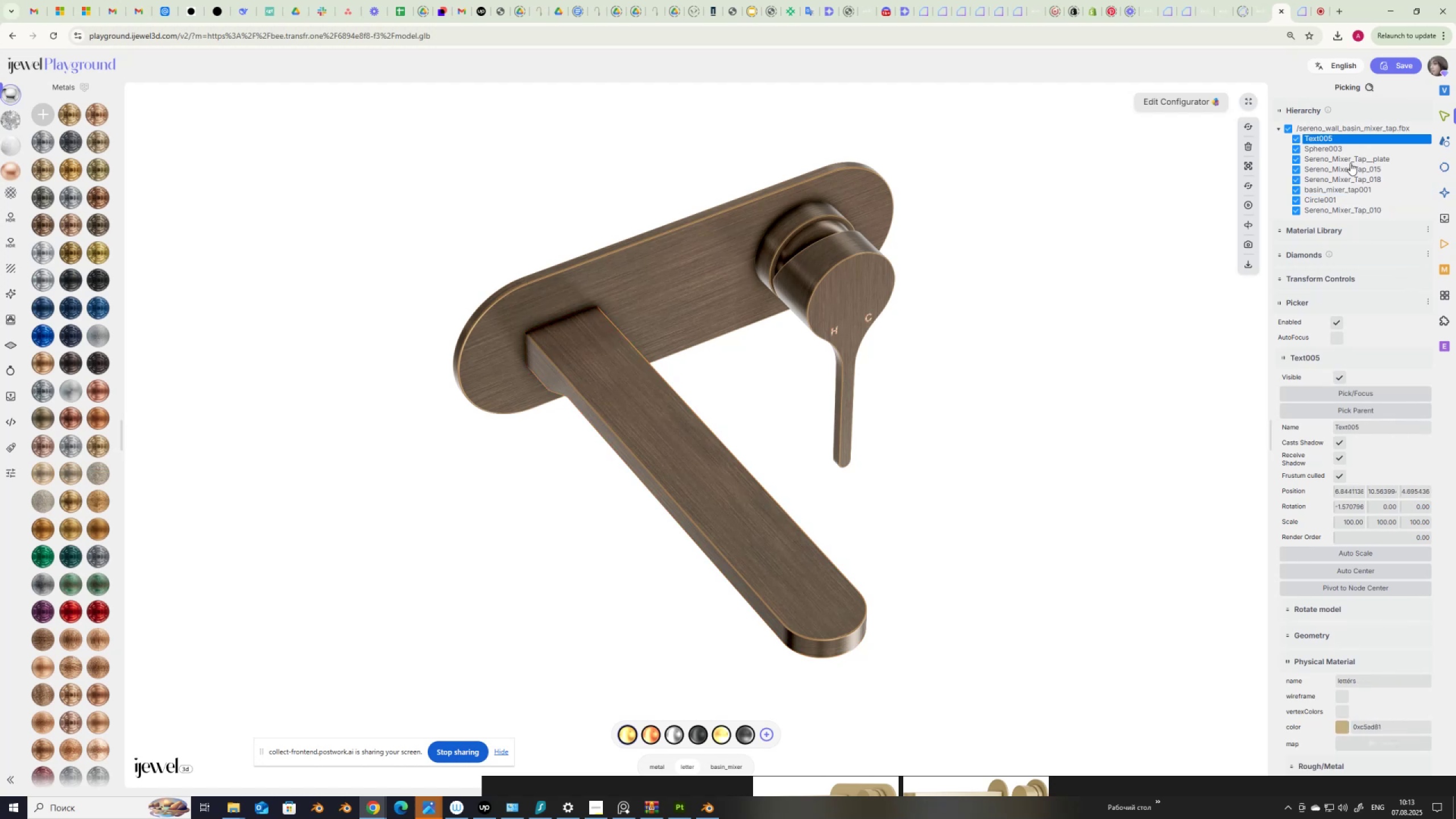 
scroll: coordinate [1369, 689], scroll_direction: down, amount: 2.0
 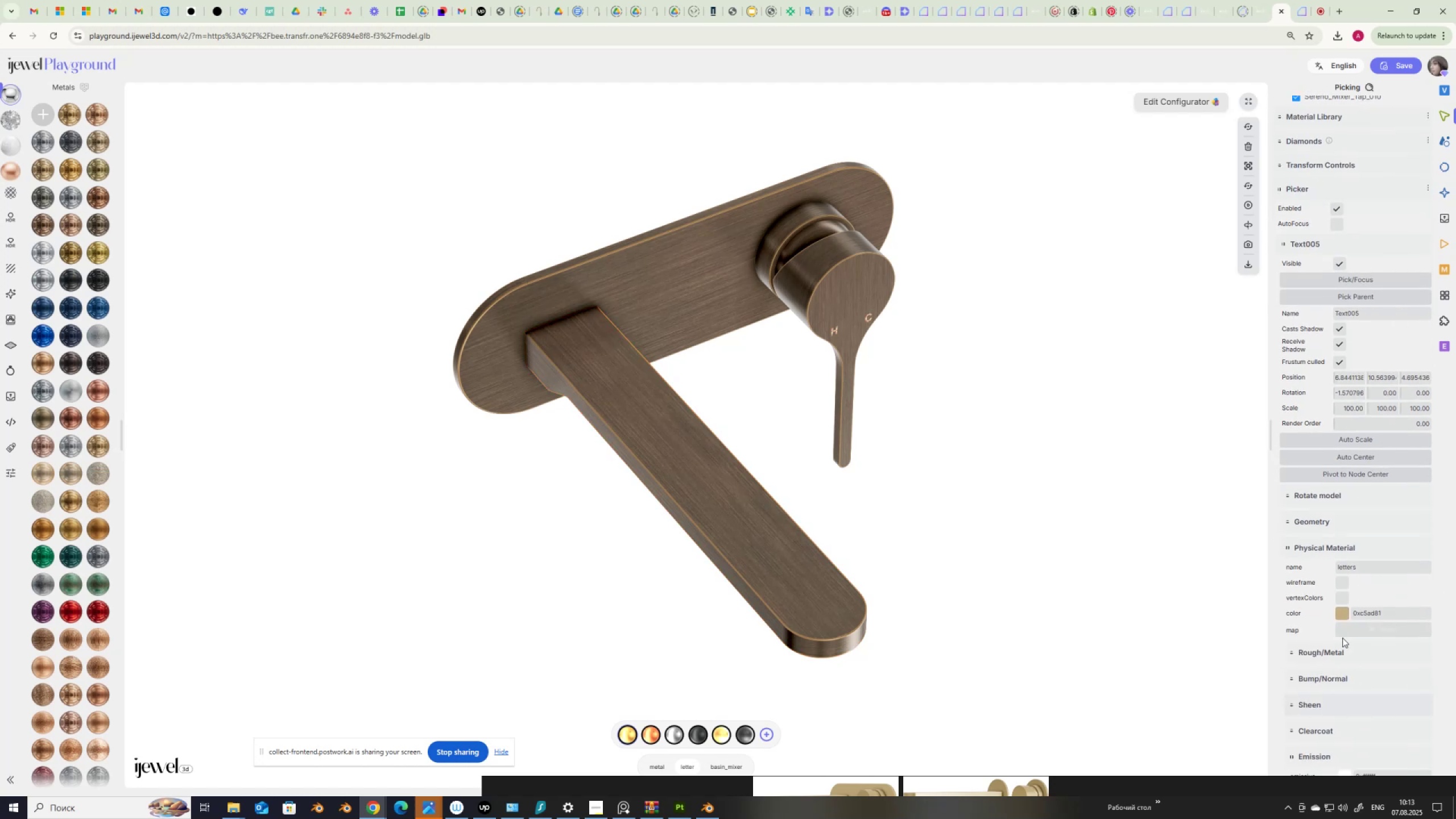 
mouse_move([1342, 631])
 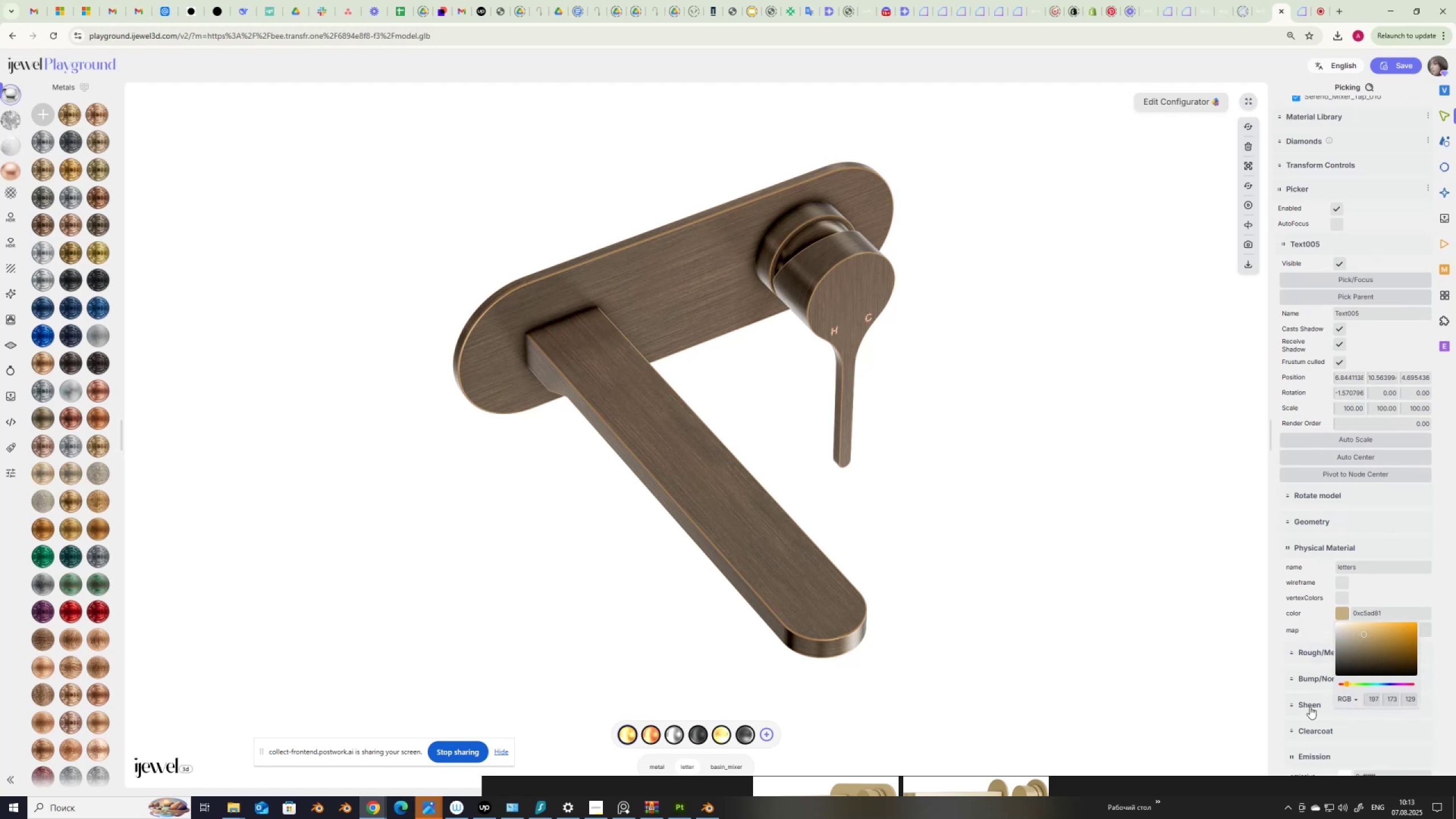 
scroll: coordinate [1316, 637], scroll_direction: down, amount: 4.0
 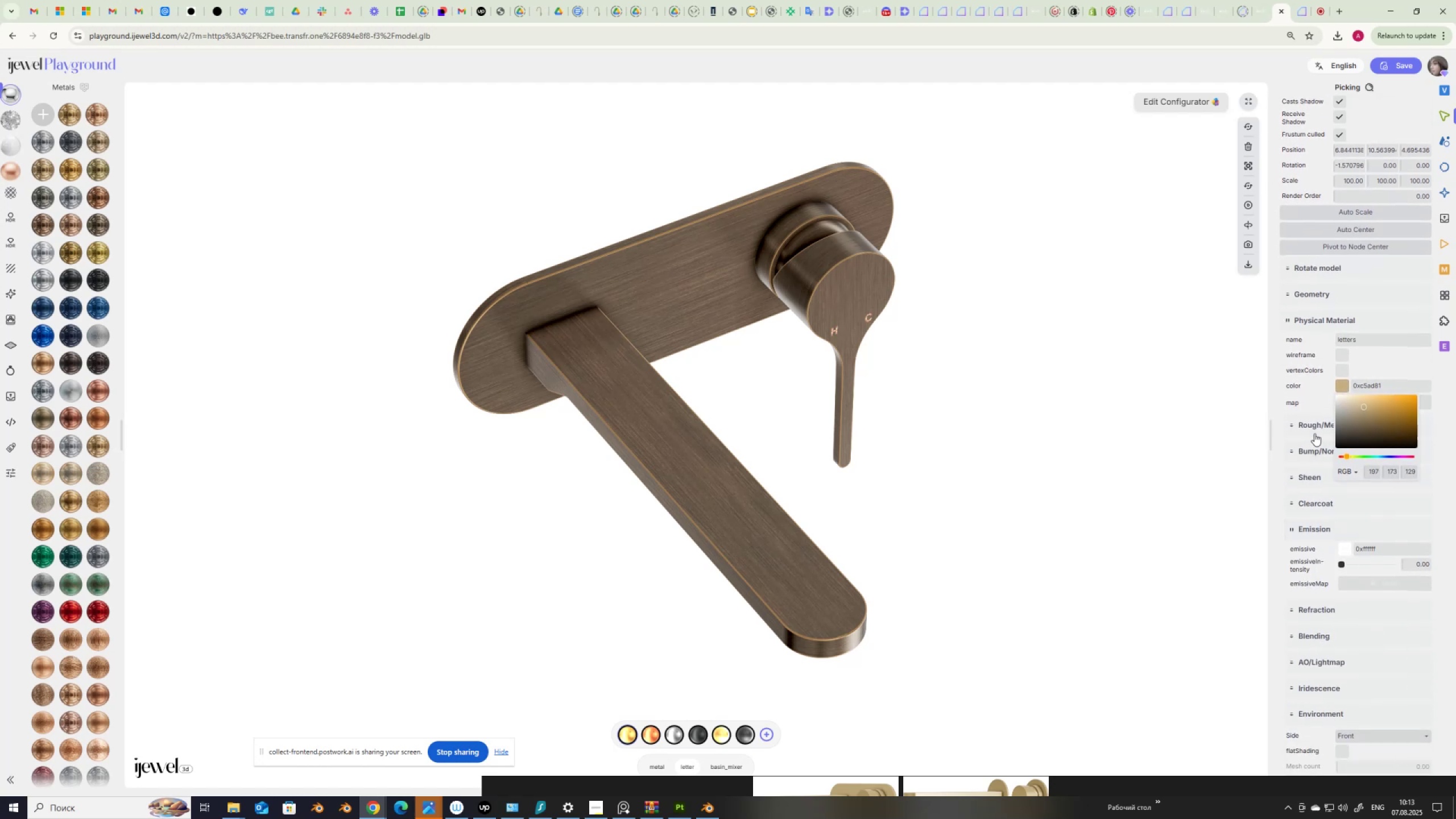 
left_click([1314, 423])
 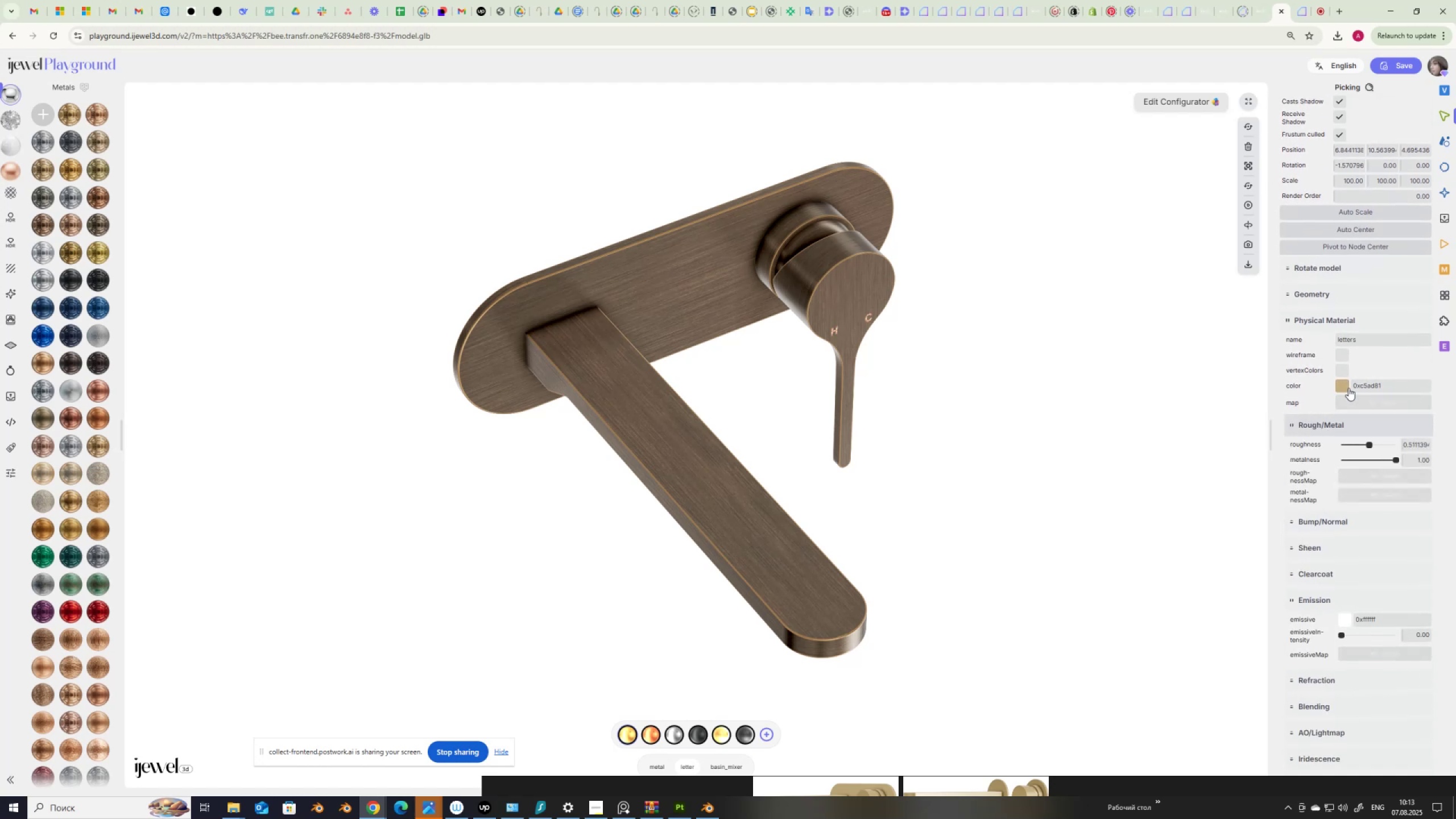 
left_click([1345, 384])
 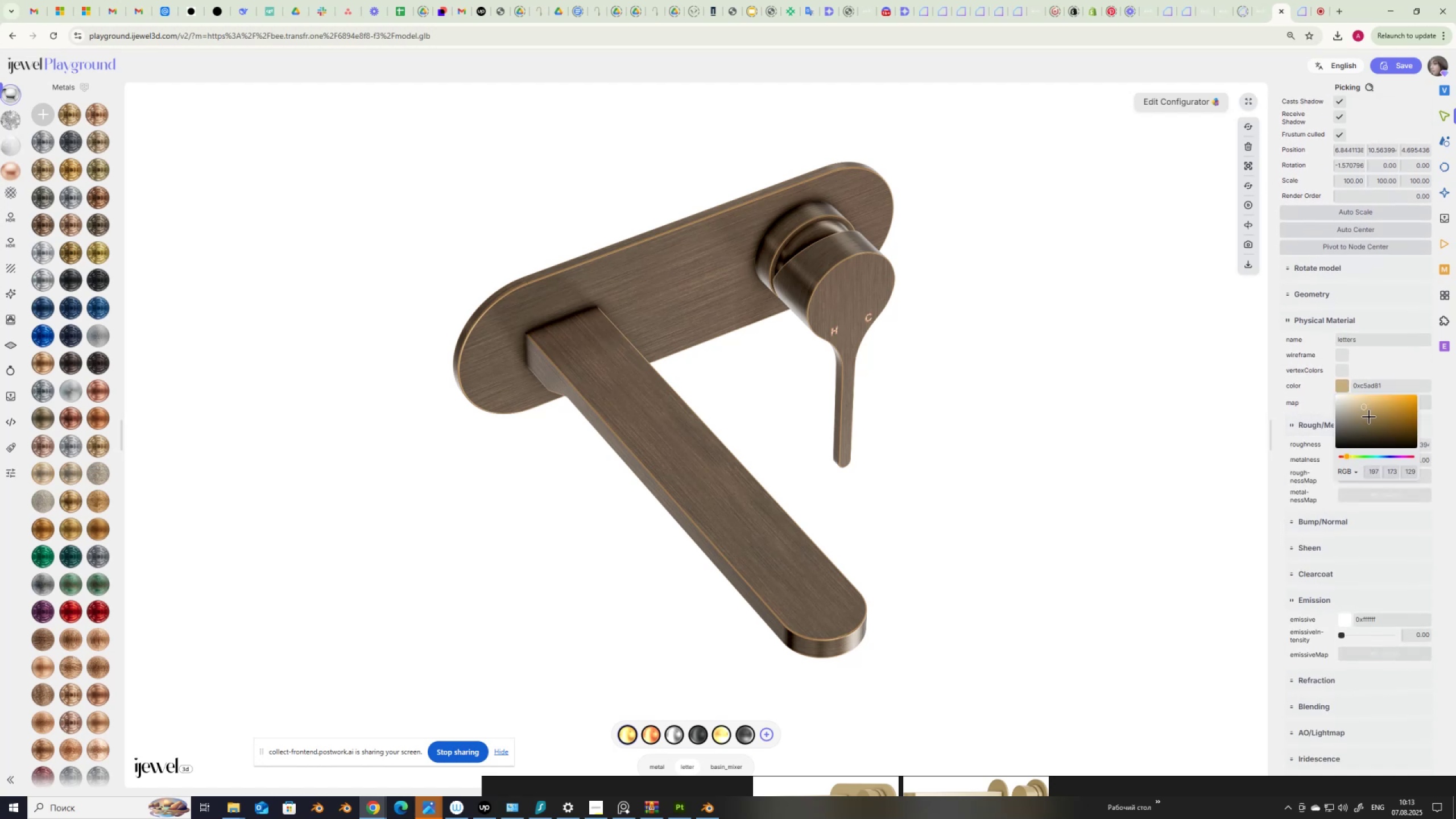 
left_click([1369, 417])
 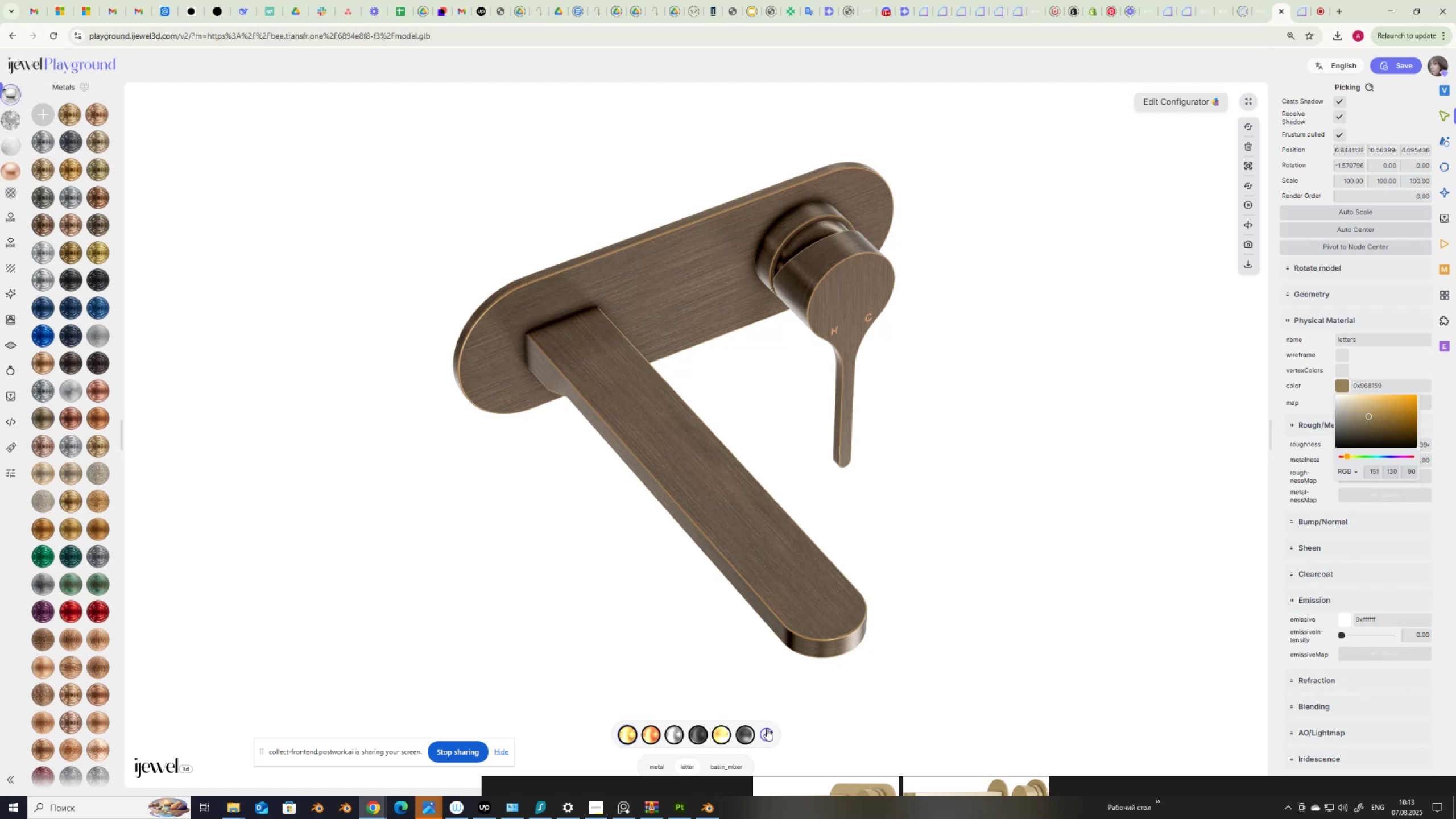 
left_click([767, 734])
 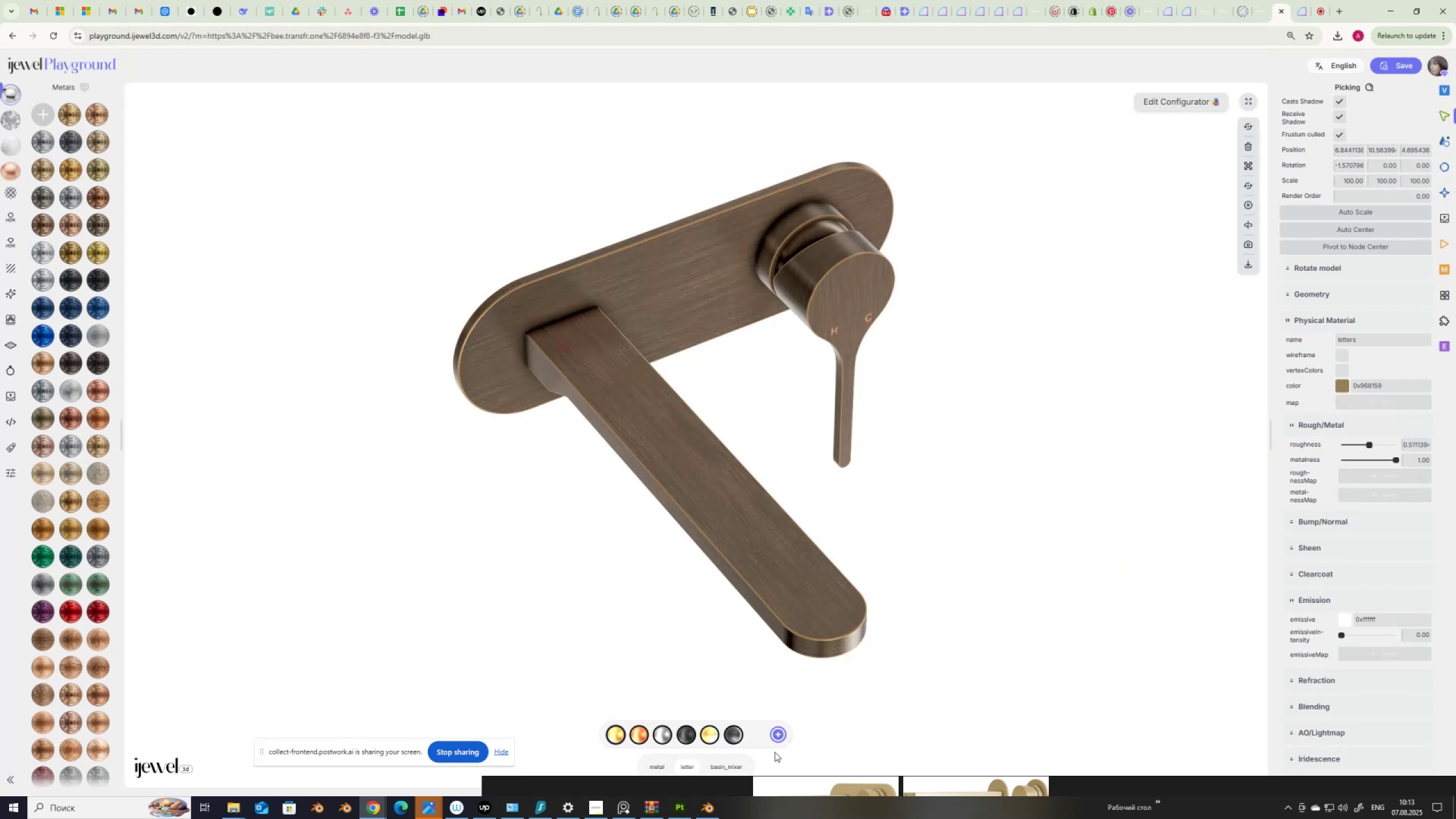 
wait(6.03)
 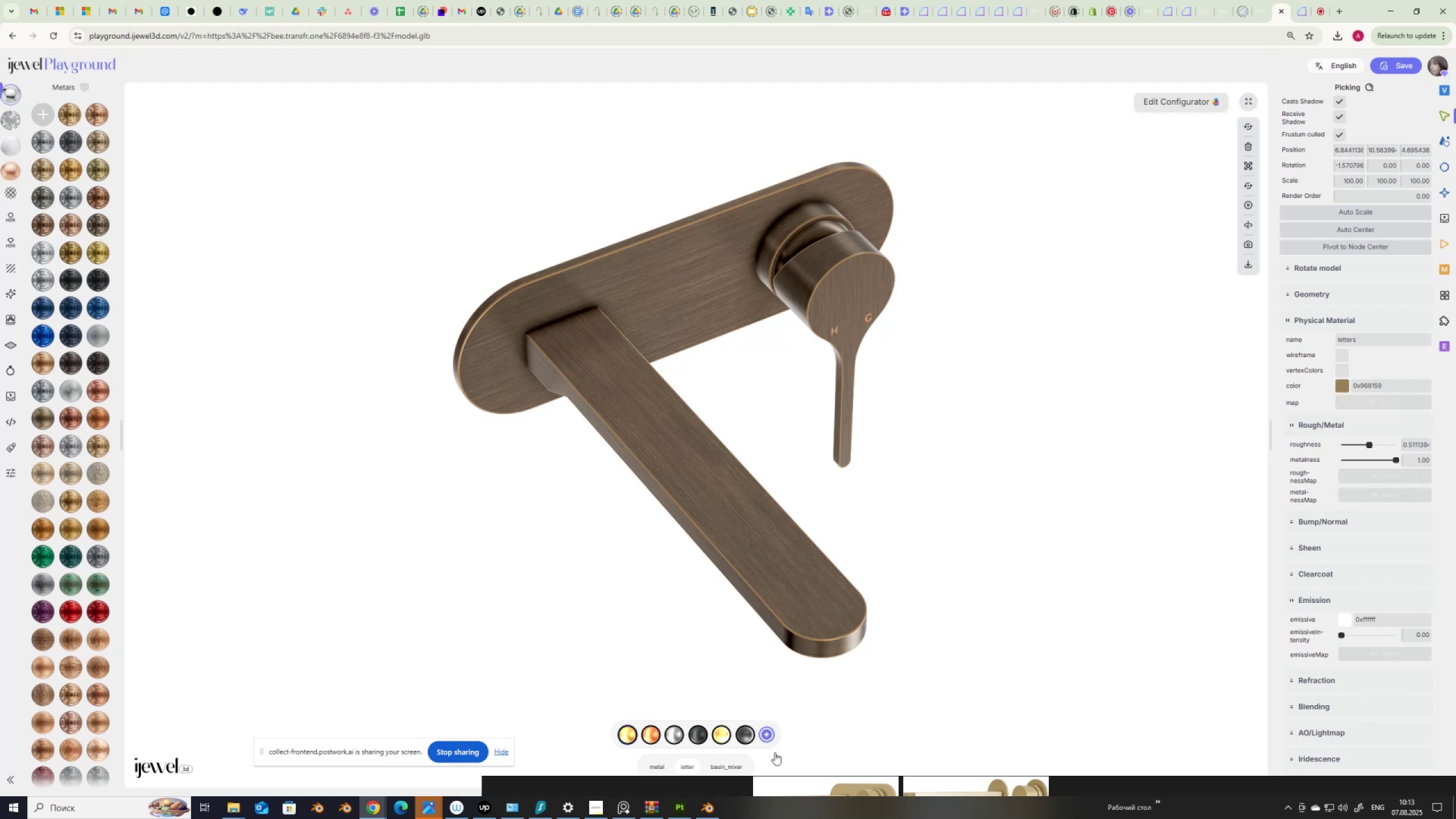 
left_click([961, 560])
 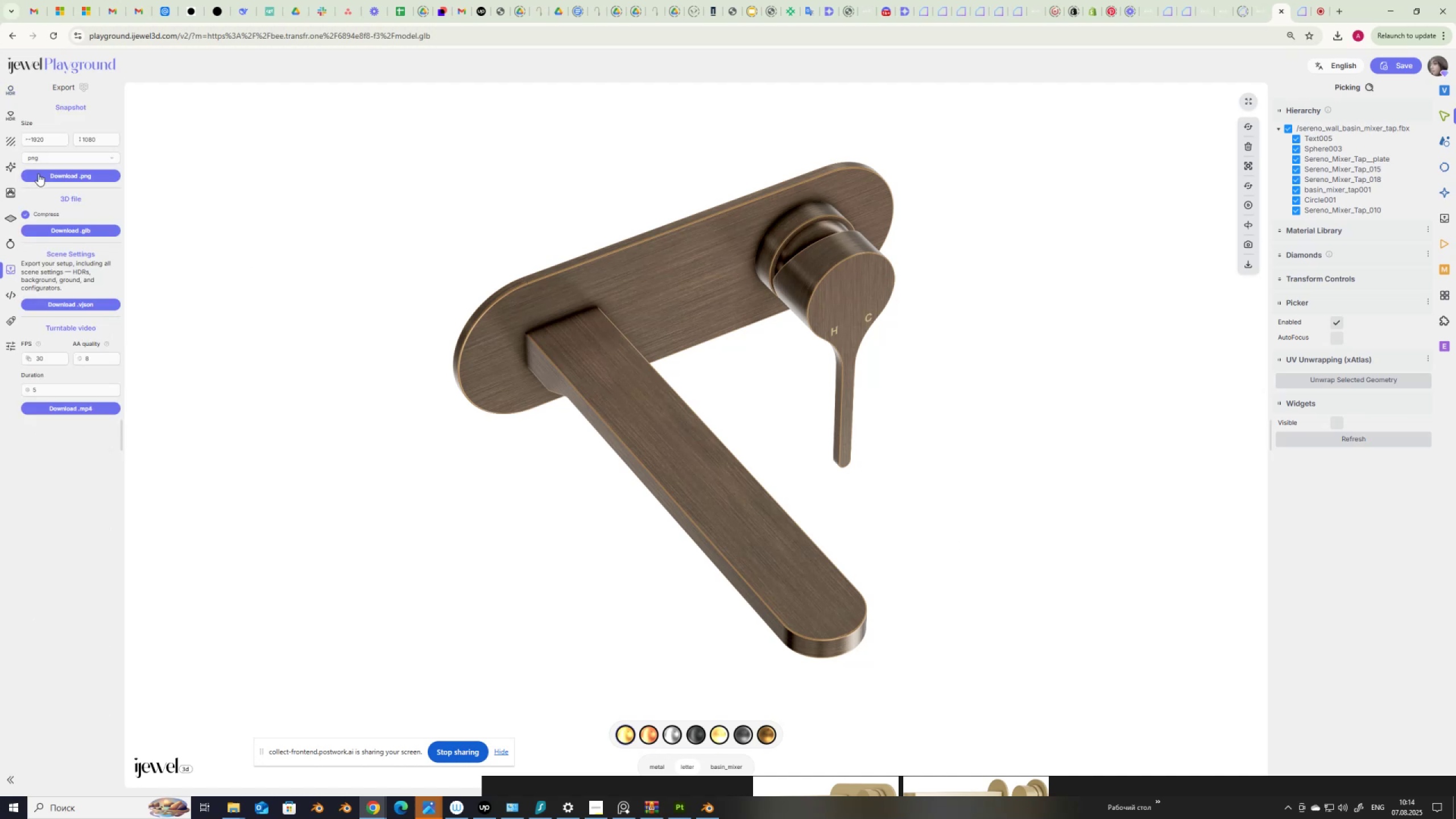 
wait(7.24)
 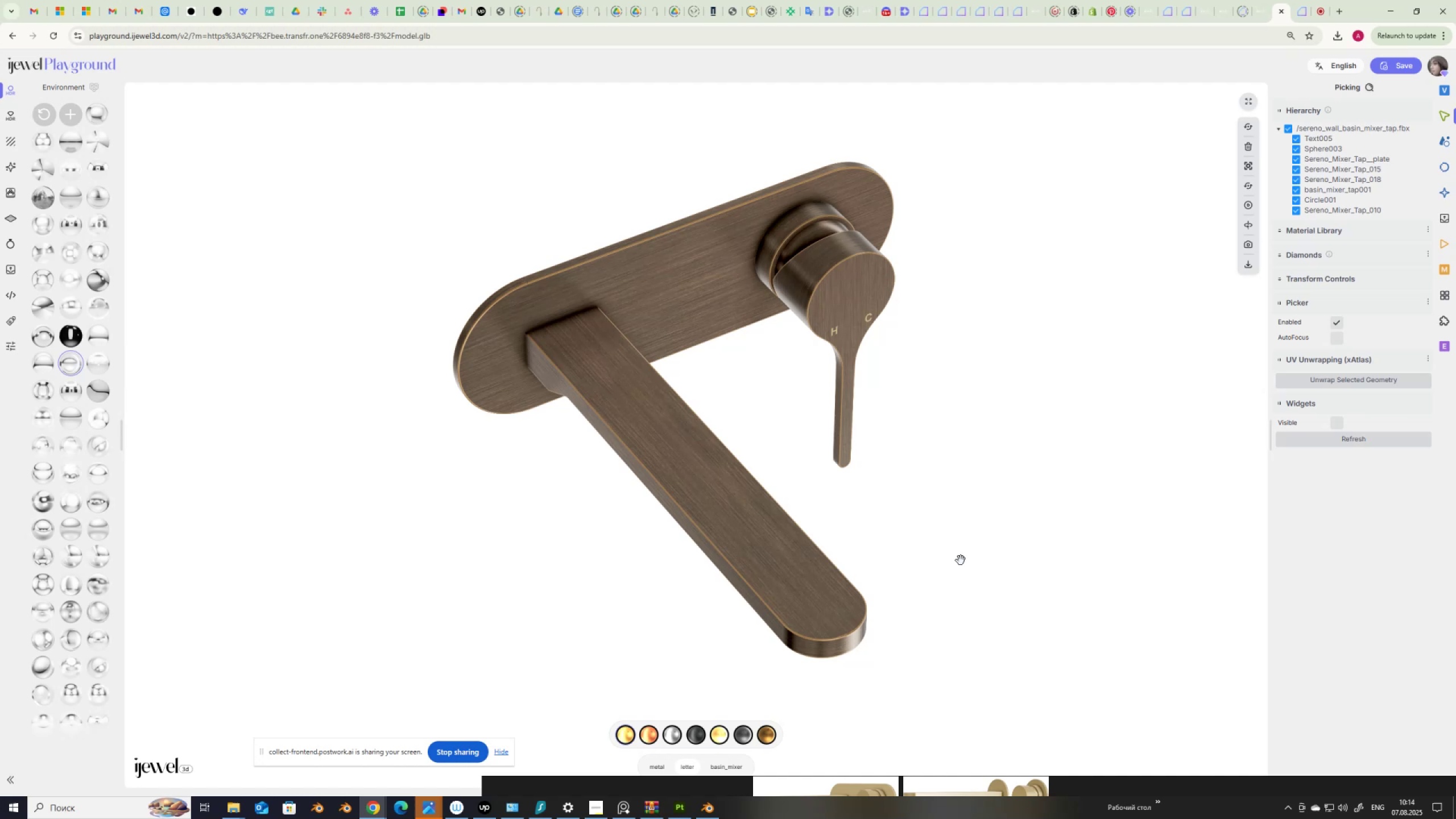 
key(Numpad1)
 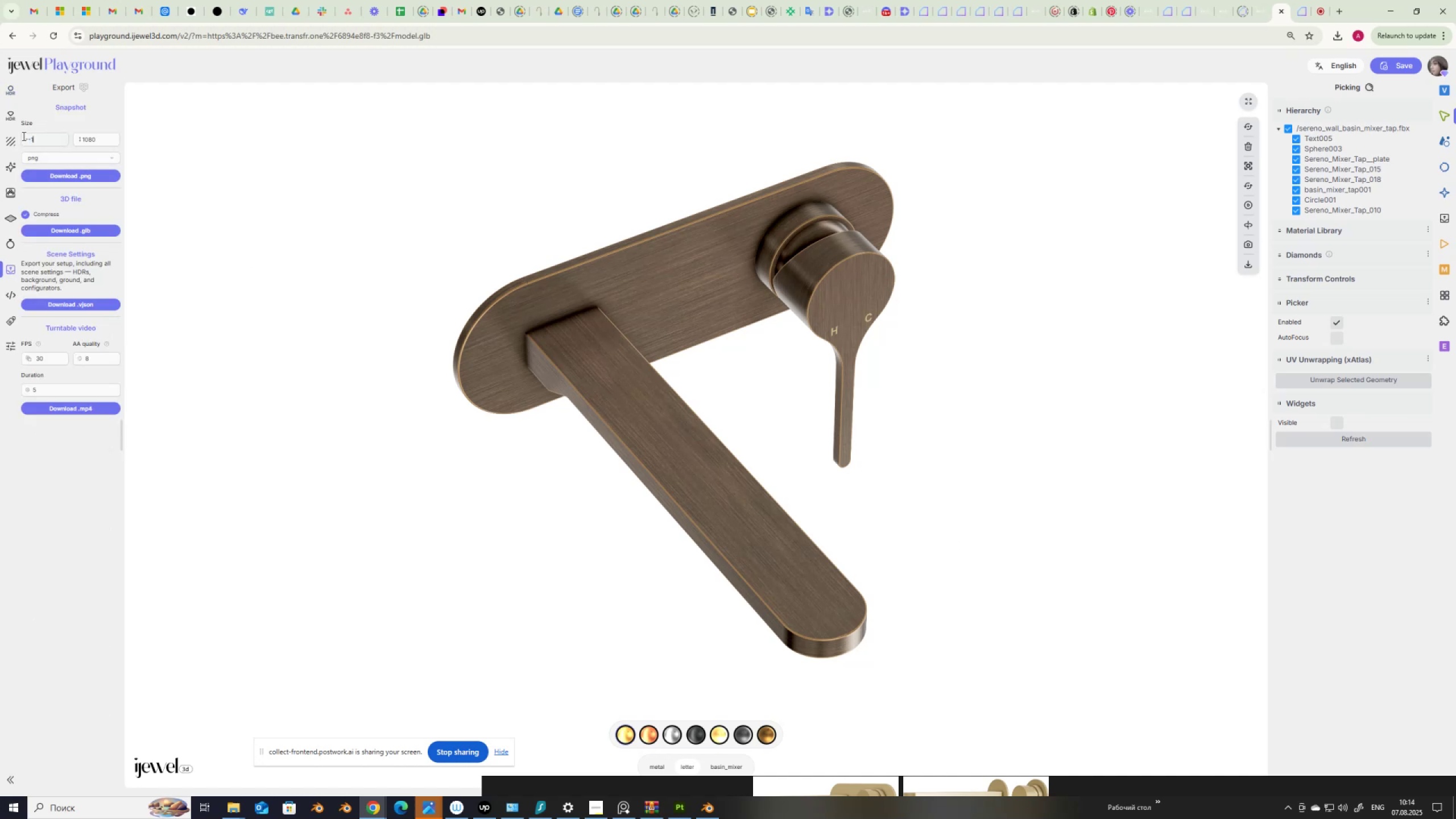 
key(Numpad4)
 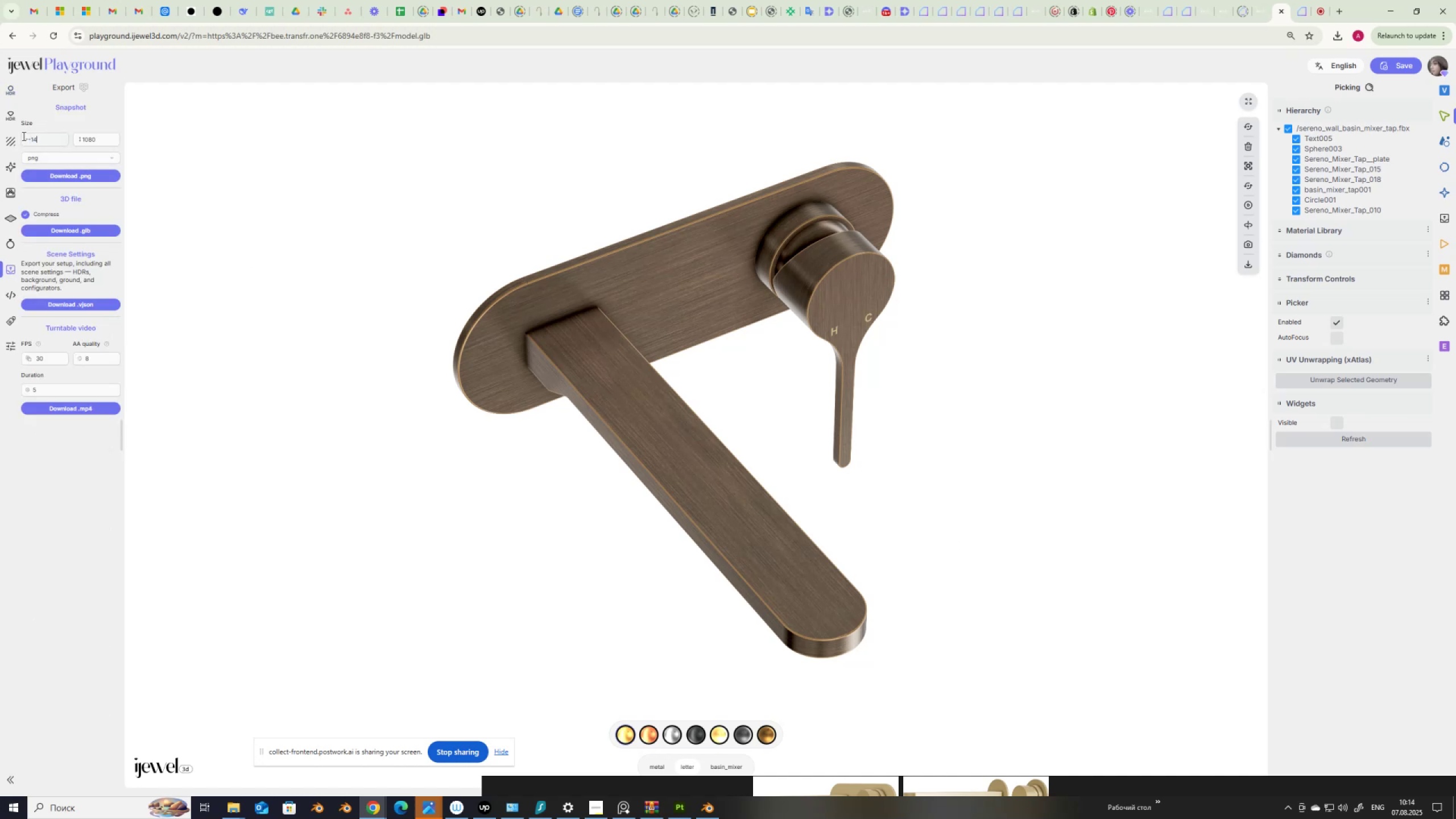 
key(Numpad0)
 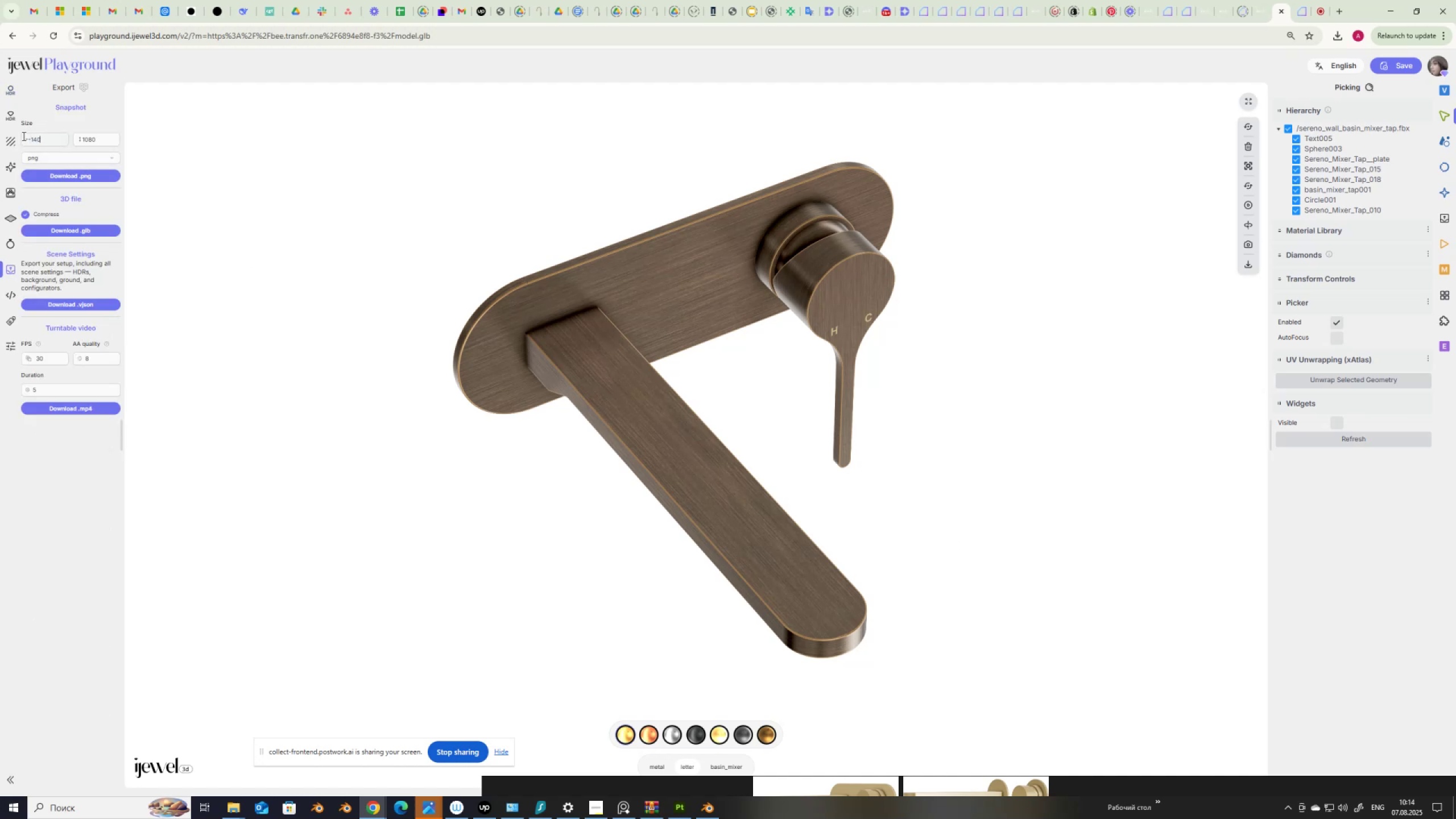 
key(Numpad0)
 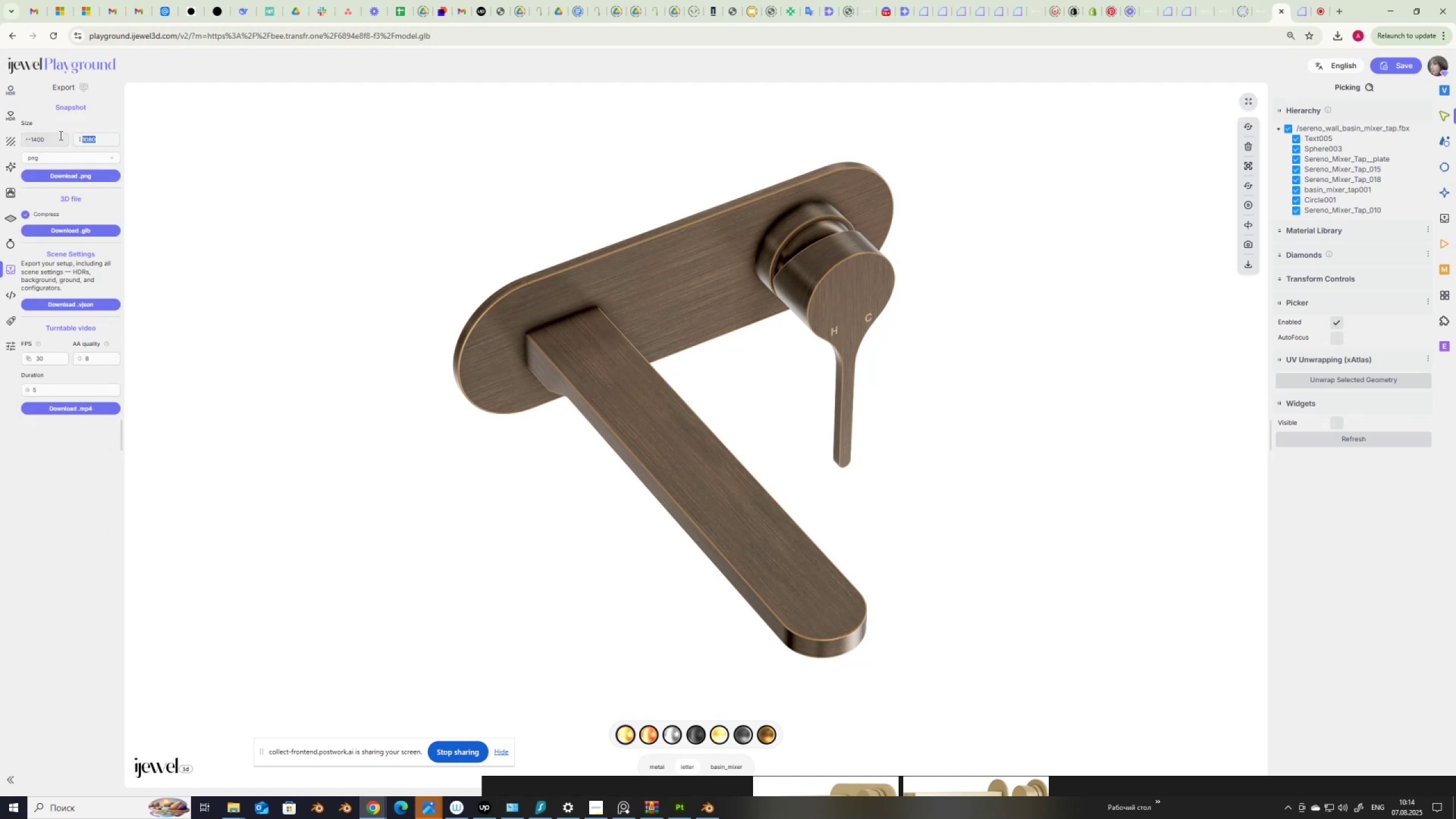 
key(Numpad1)
 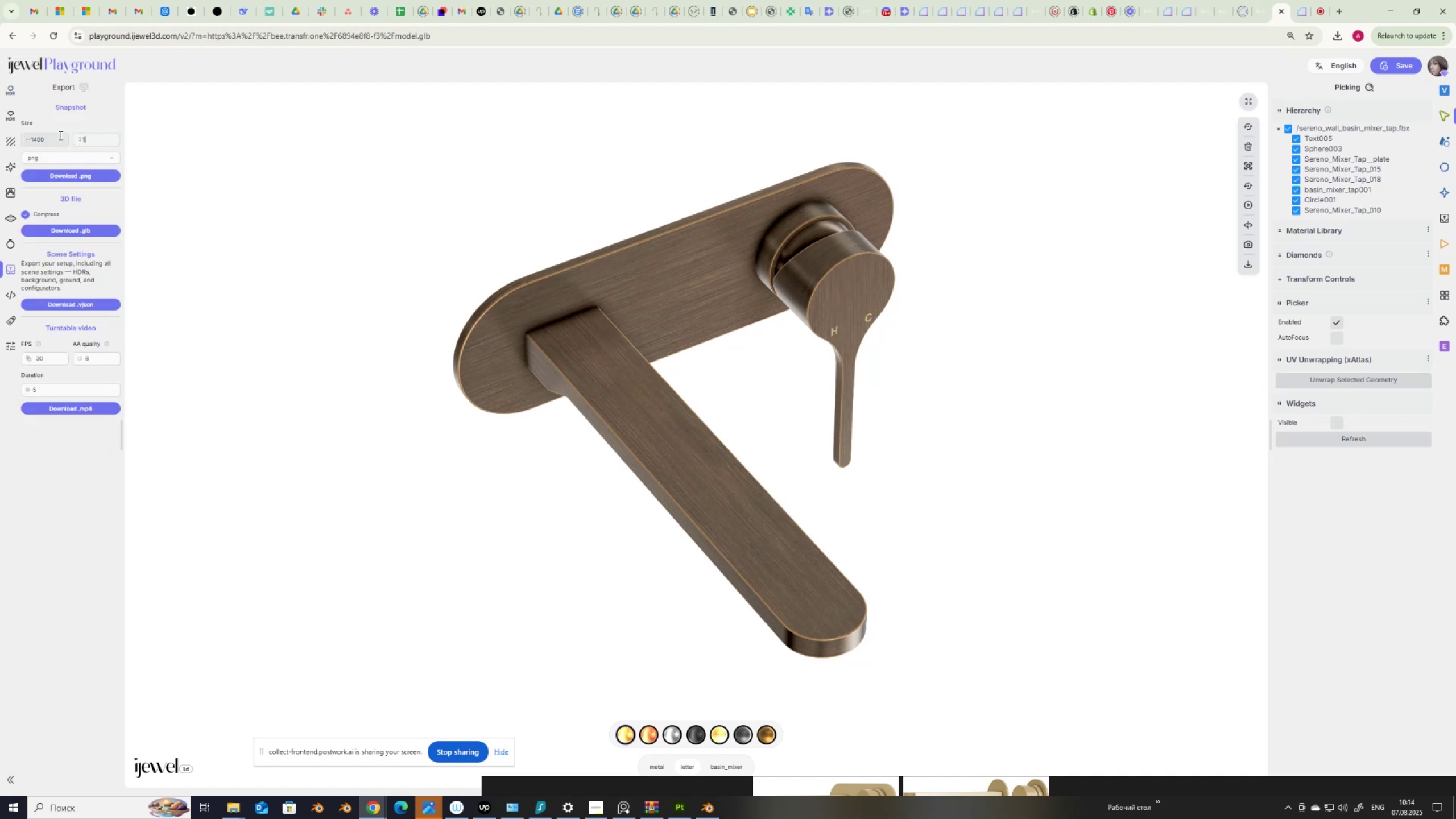 
key(Numpad4)
 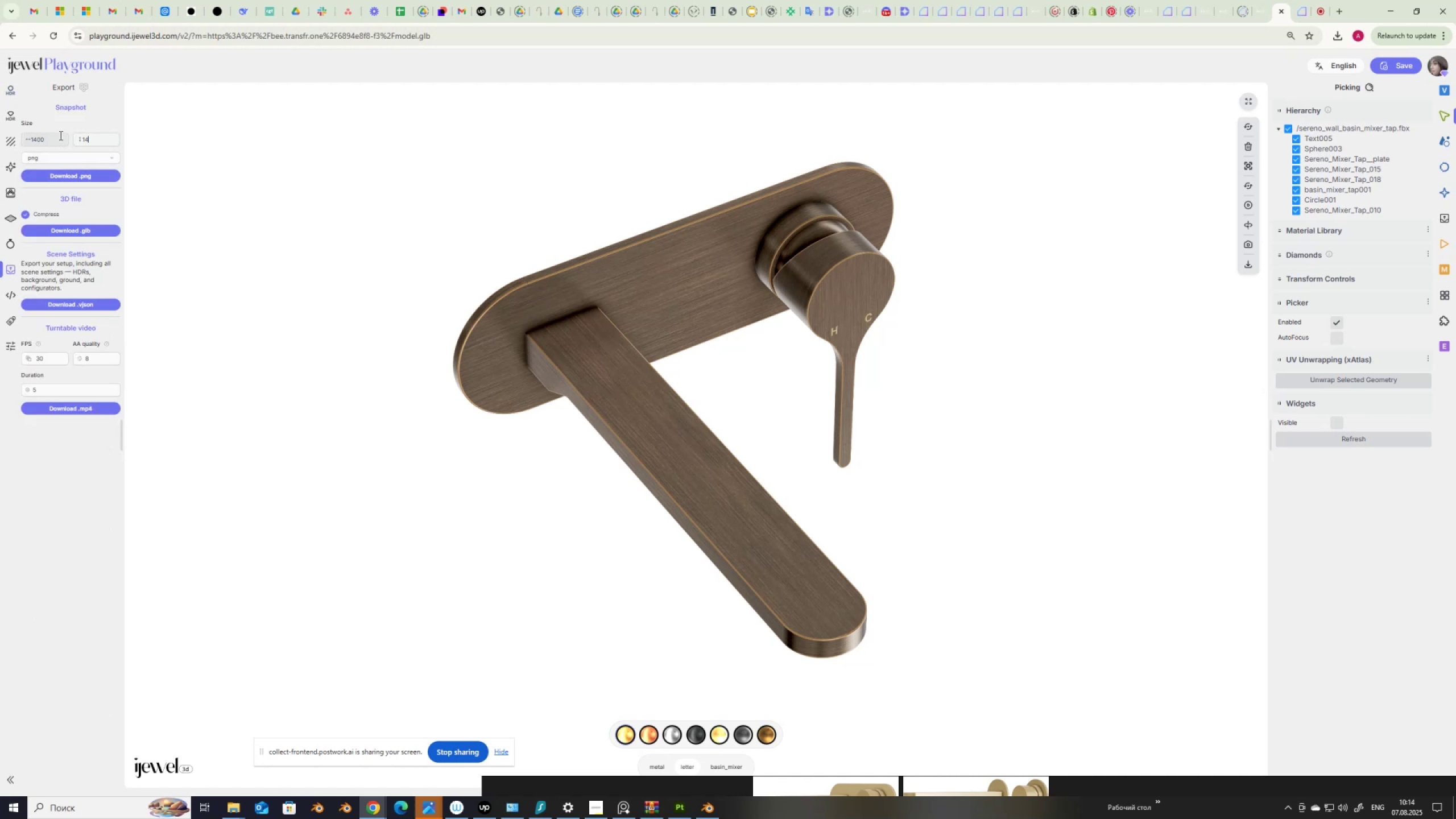 
key(Numpad0)
 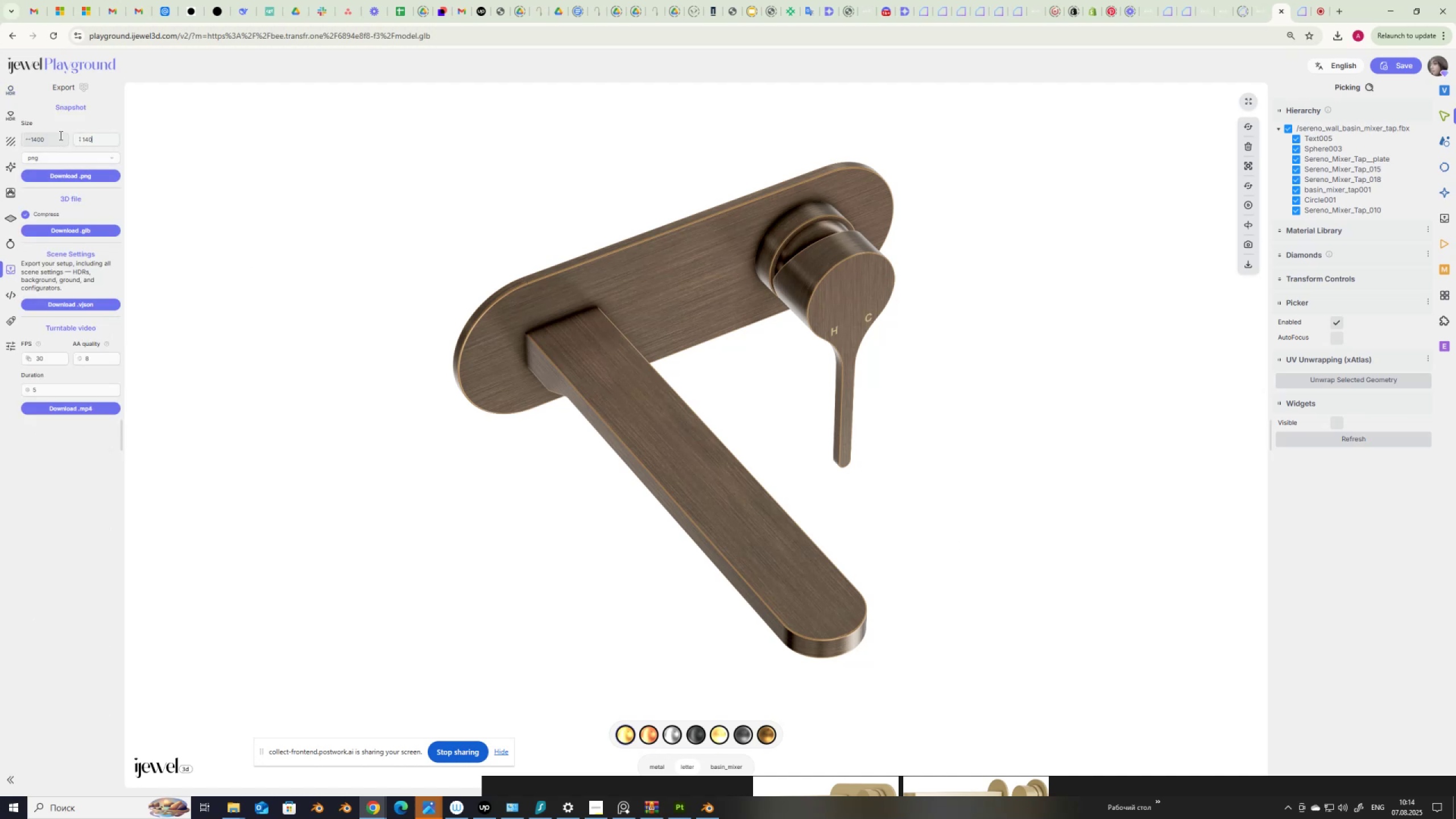 
key(Numpad0)
 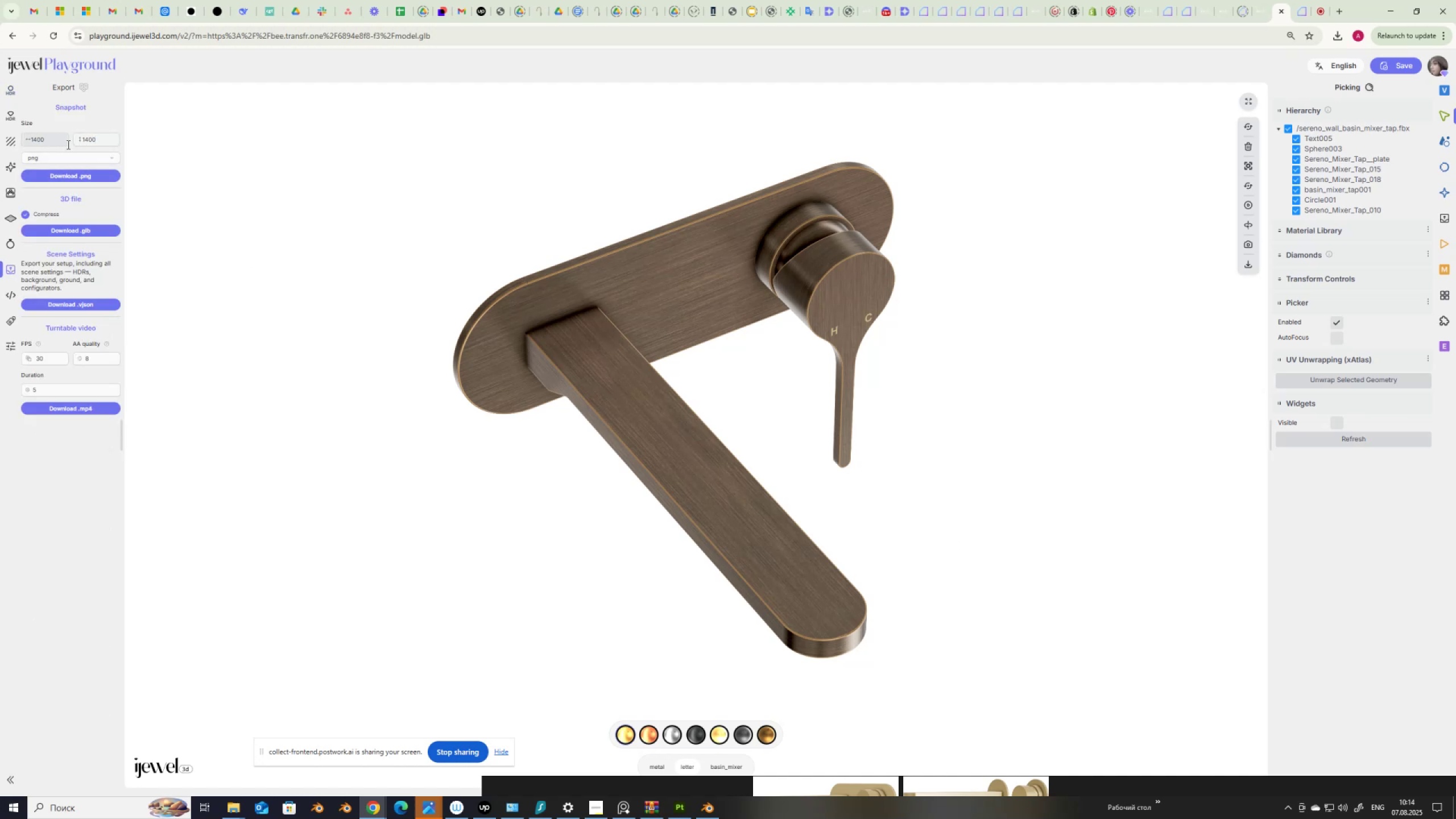 
key(NumpadEnter)
 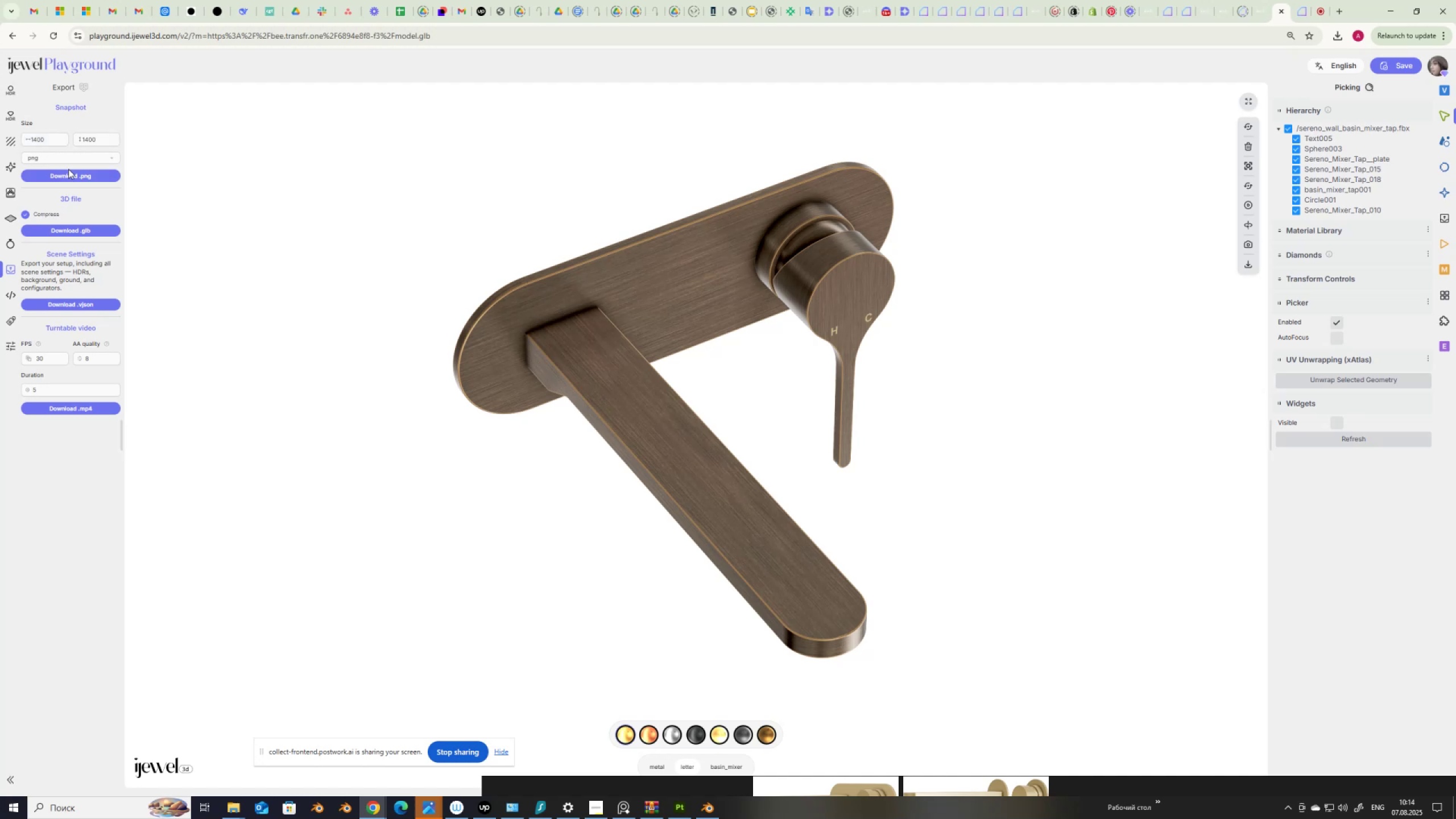 
left_click([68, 173])
 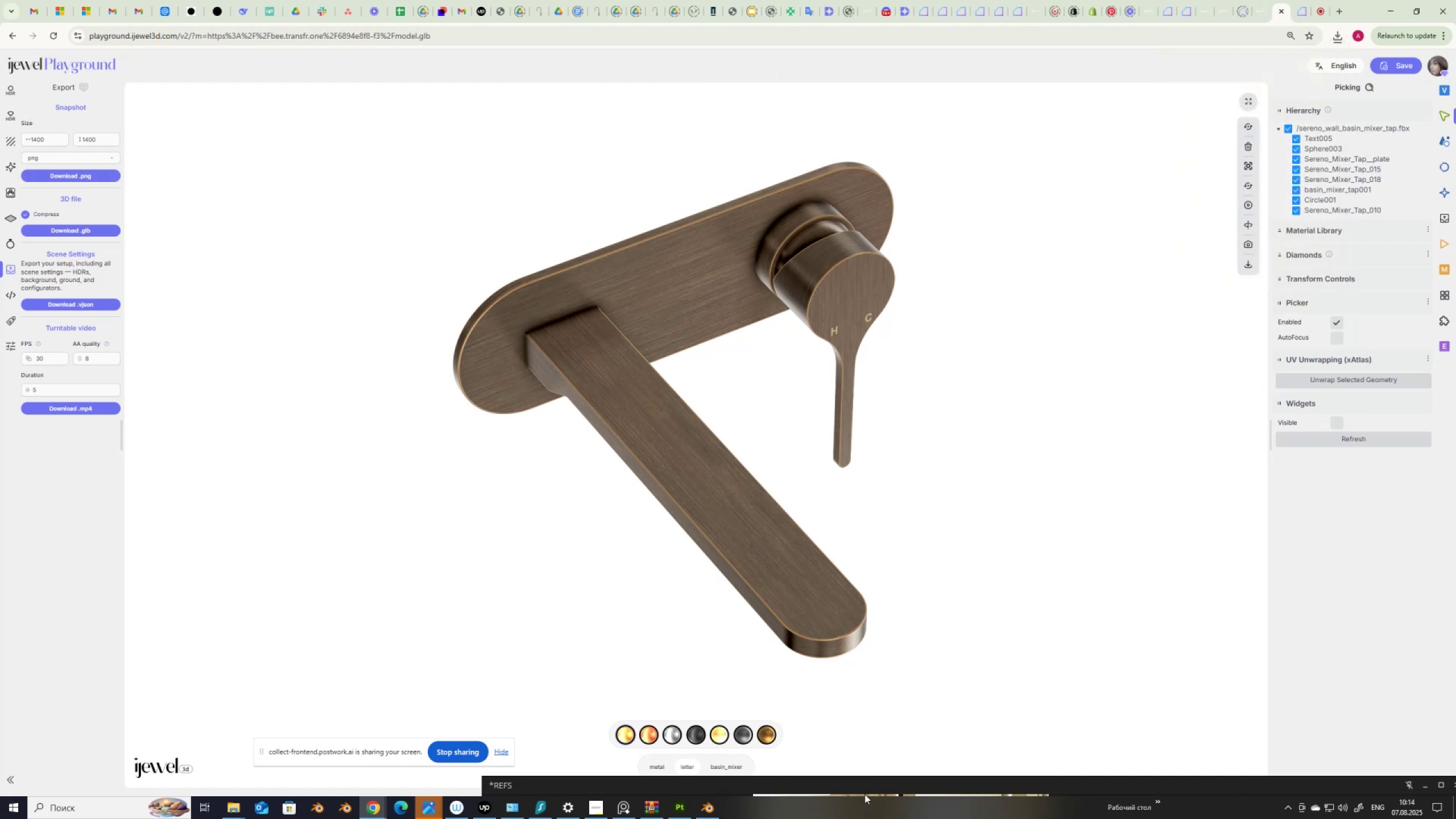 
wait(22.8)
 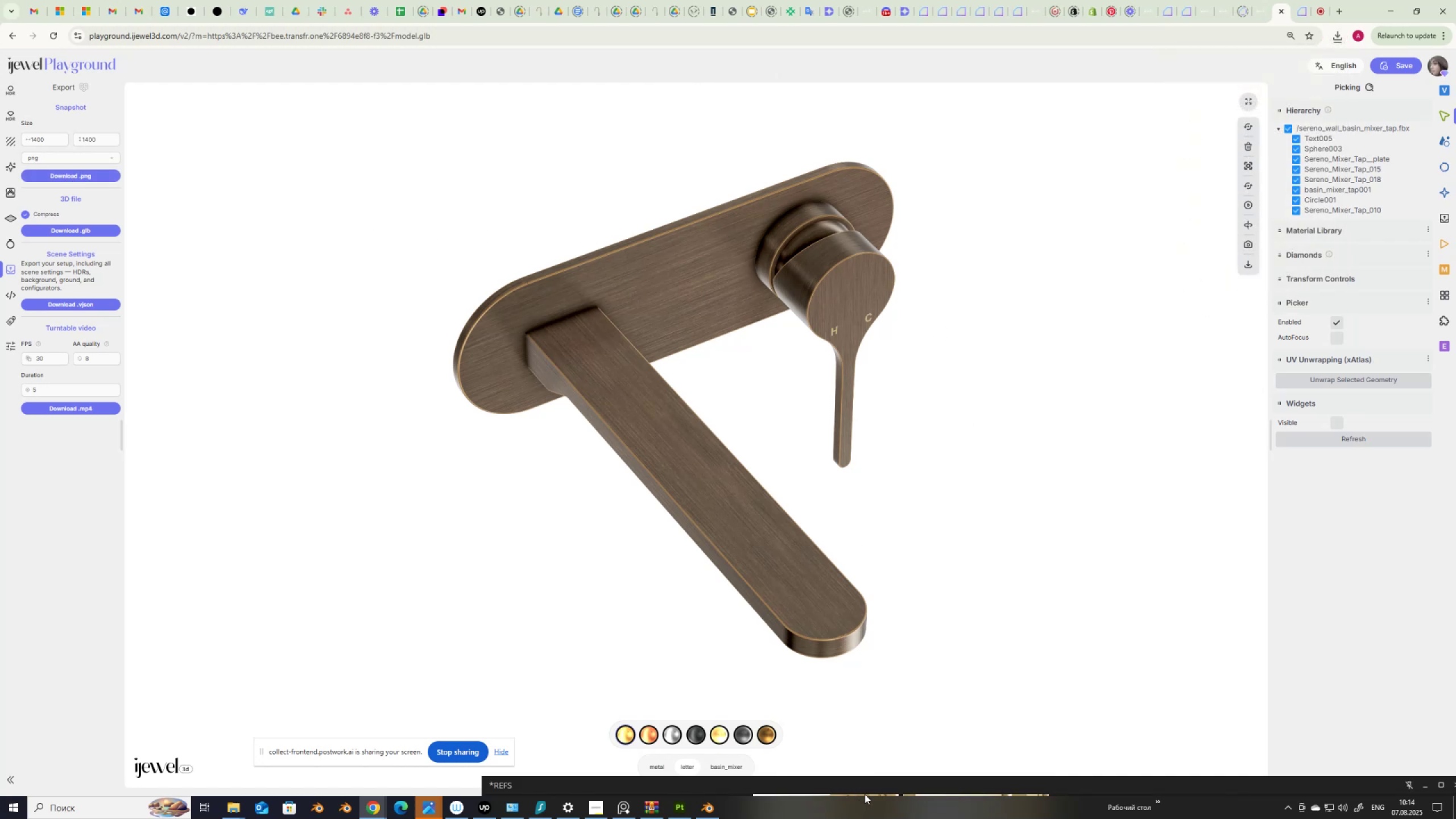 
scroll: coordinate [945, 636], scroll_direction: down, amount: 4.0
 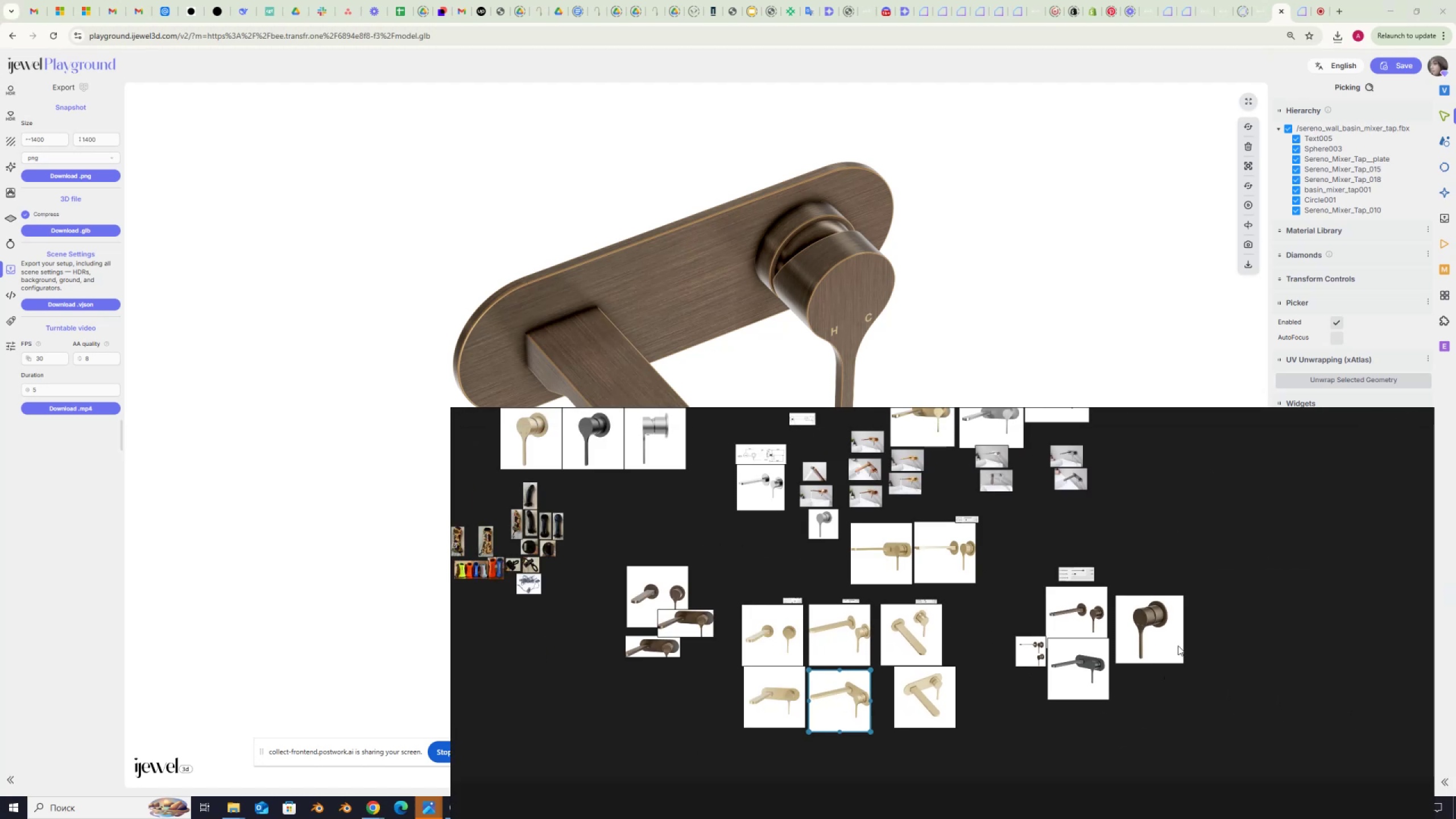 
scroll: coordinate [1134, 621], scroll_direction: up, amount: 8.0
 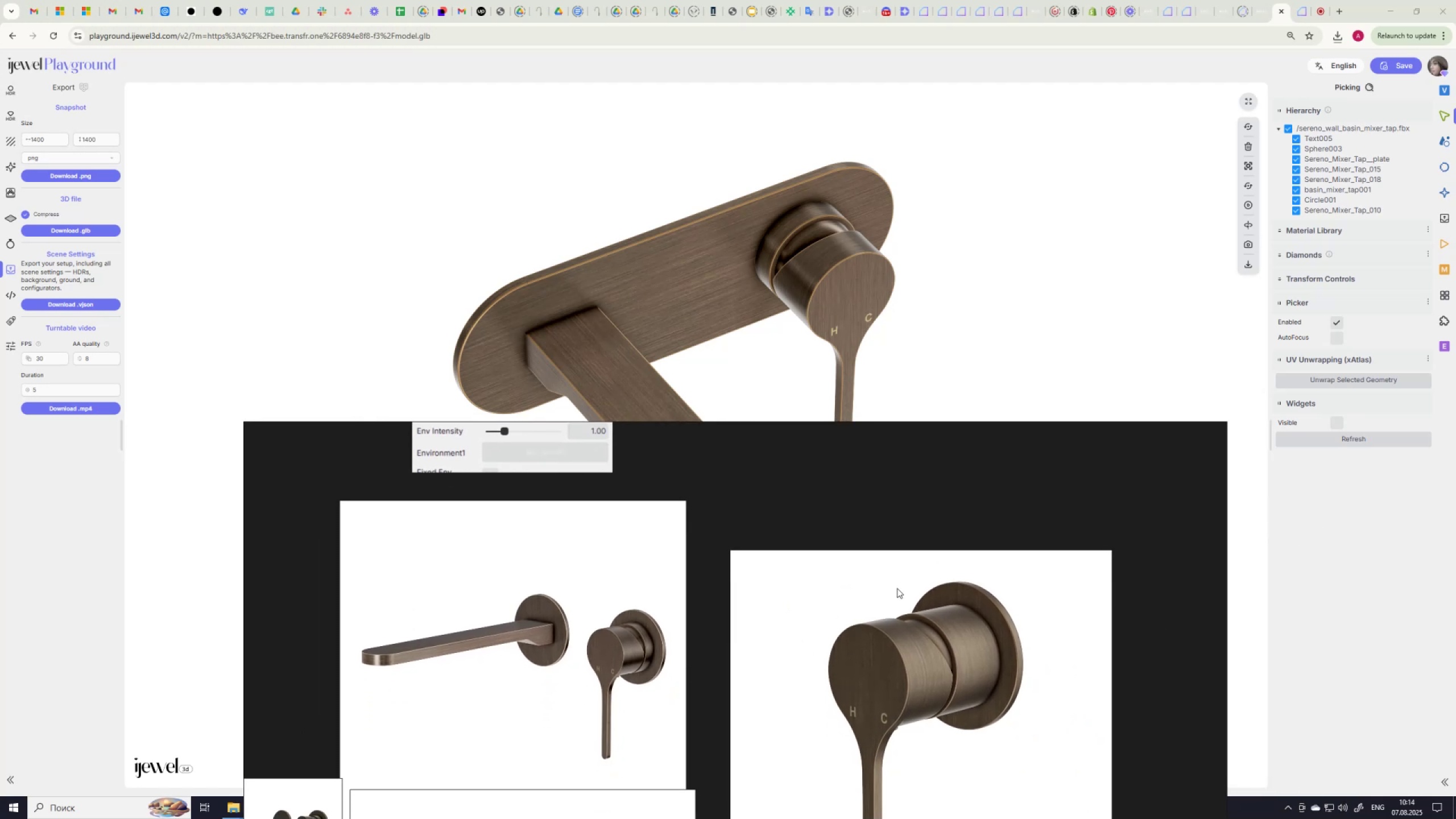 
wait(7.61)
 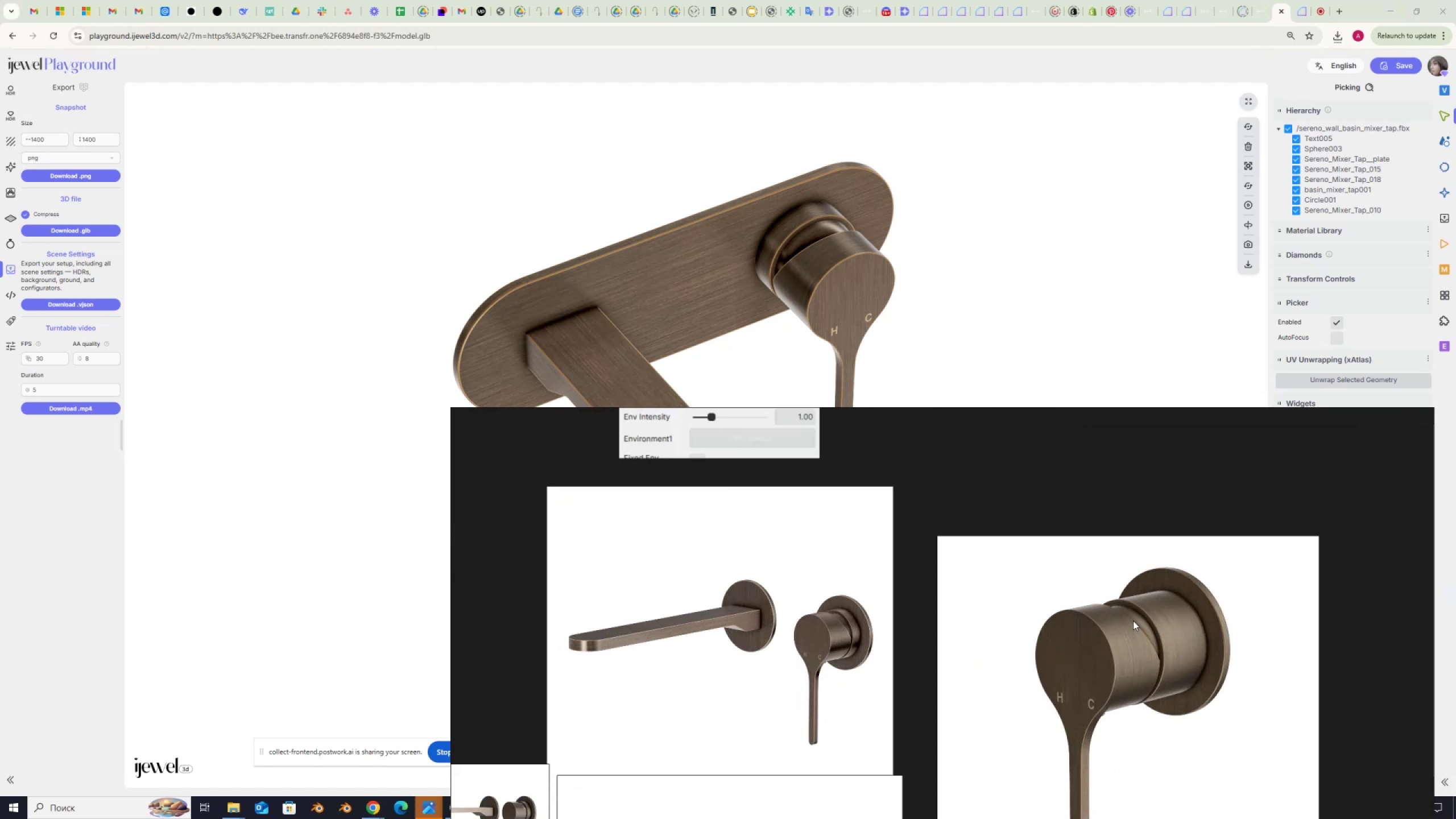 
scroll: coordinate [881, 682], scroll_direction: down, amount: 10.0
 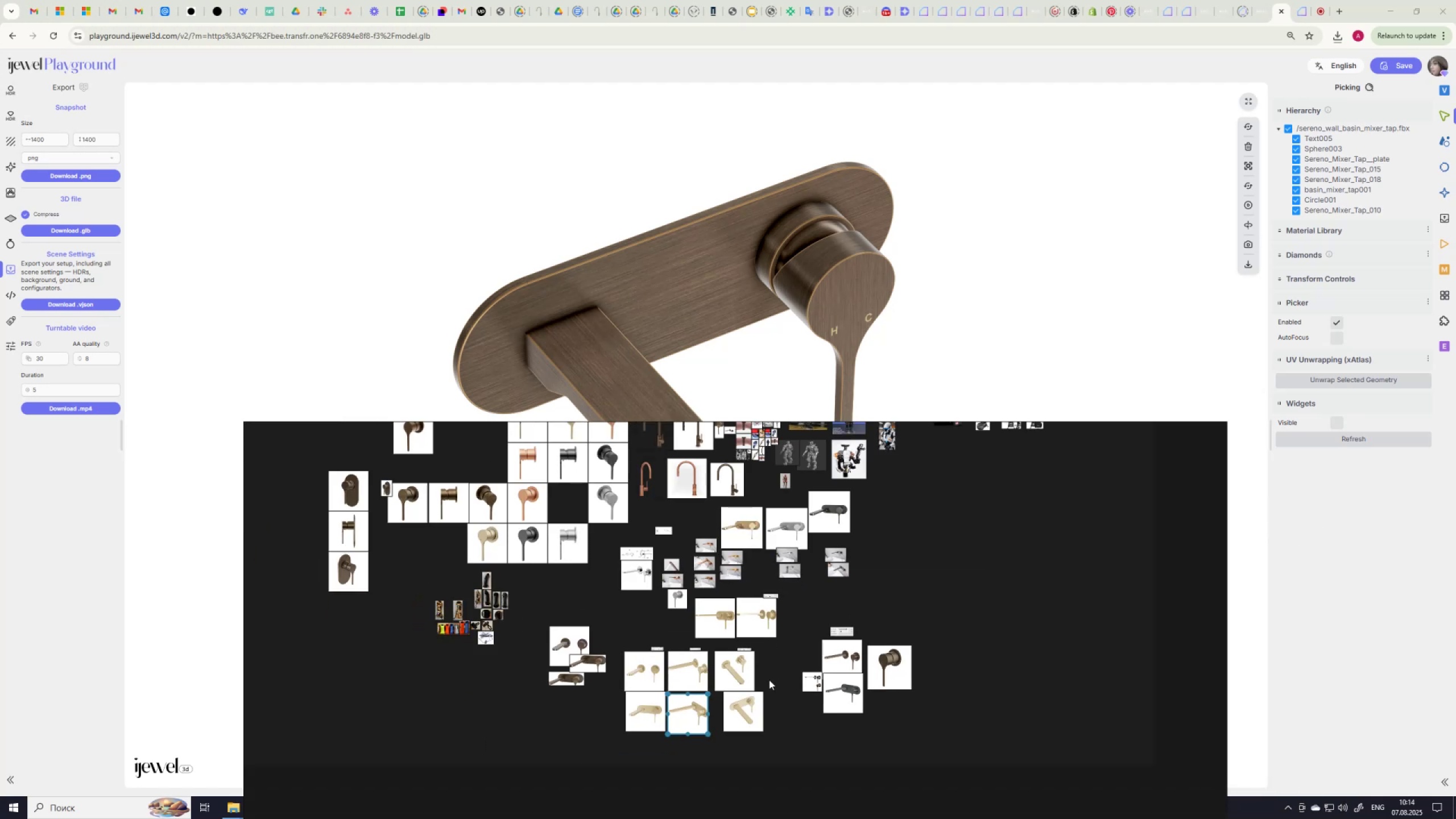 
scroll: coordinate [942, 664], scroll_direction: up, amount: 5.0
 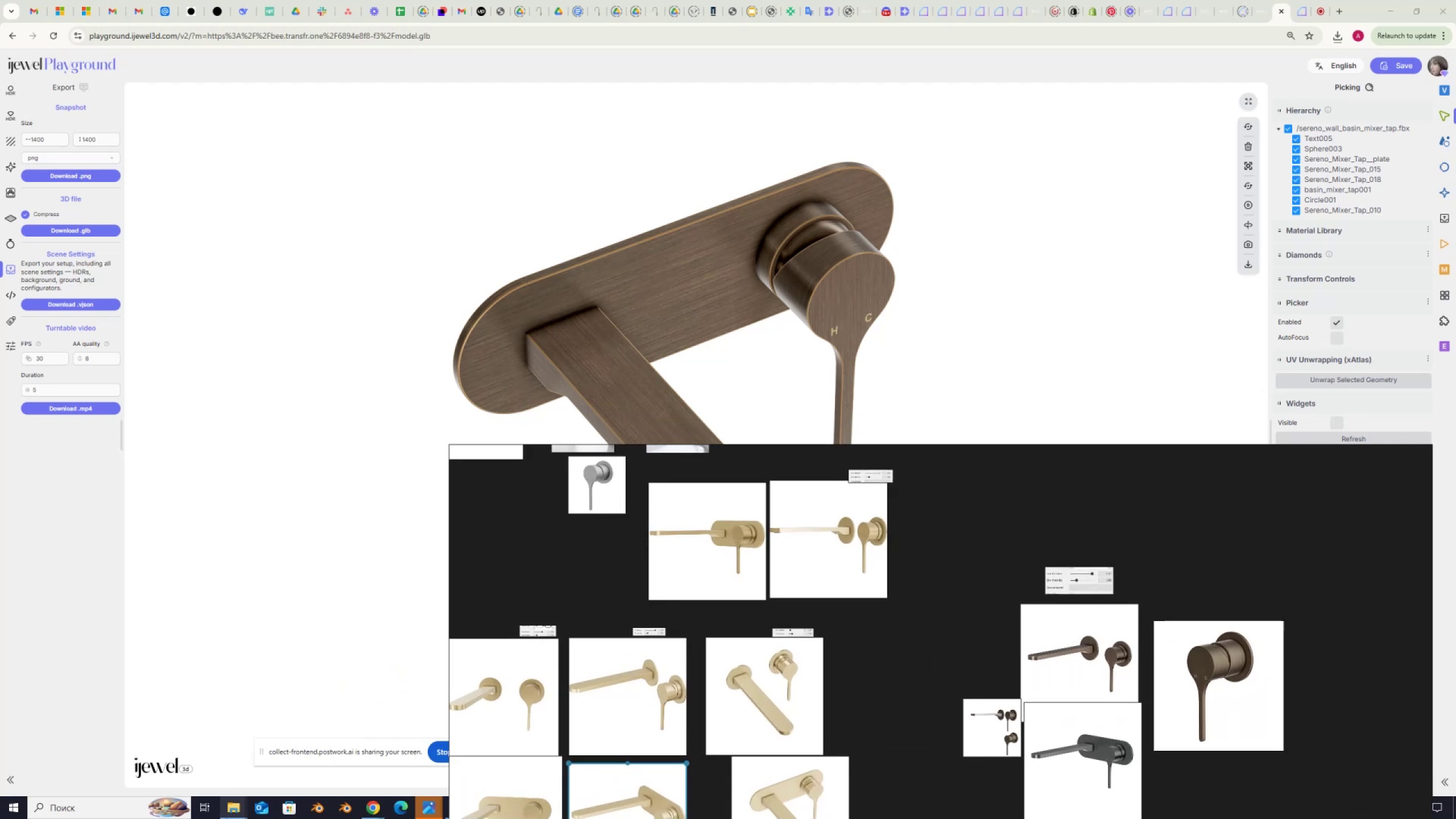 
left_click([231, 803])
 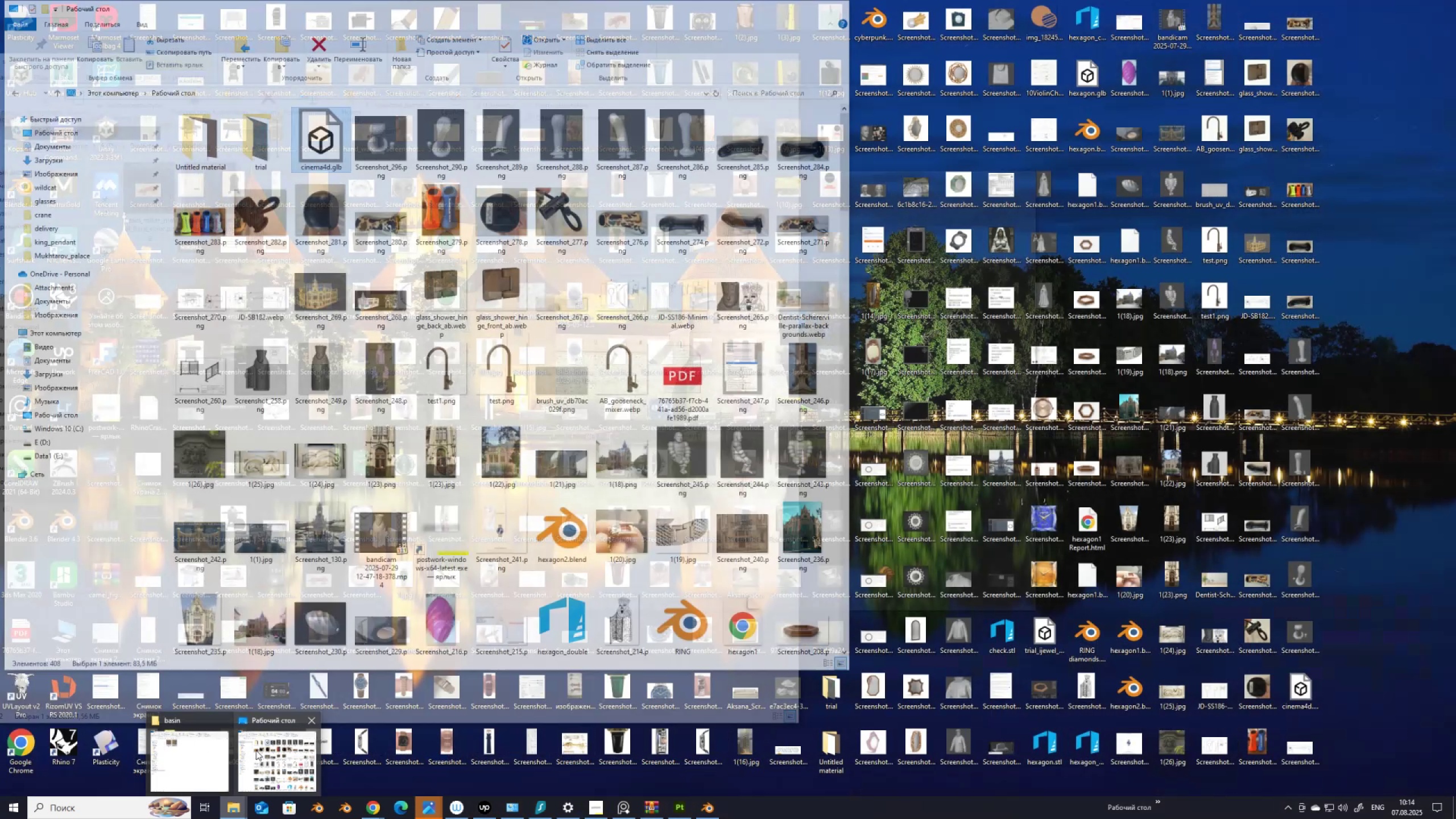 
left_click([183, 750])
 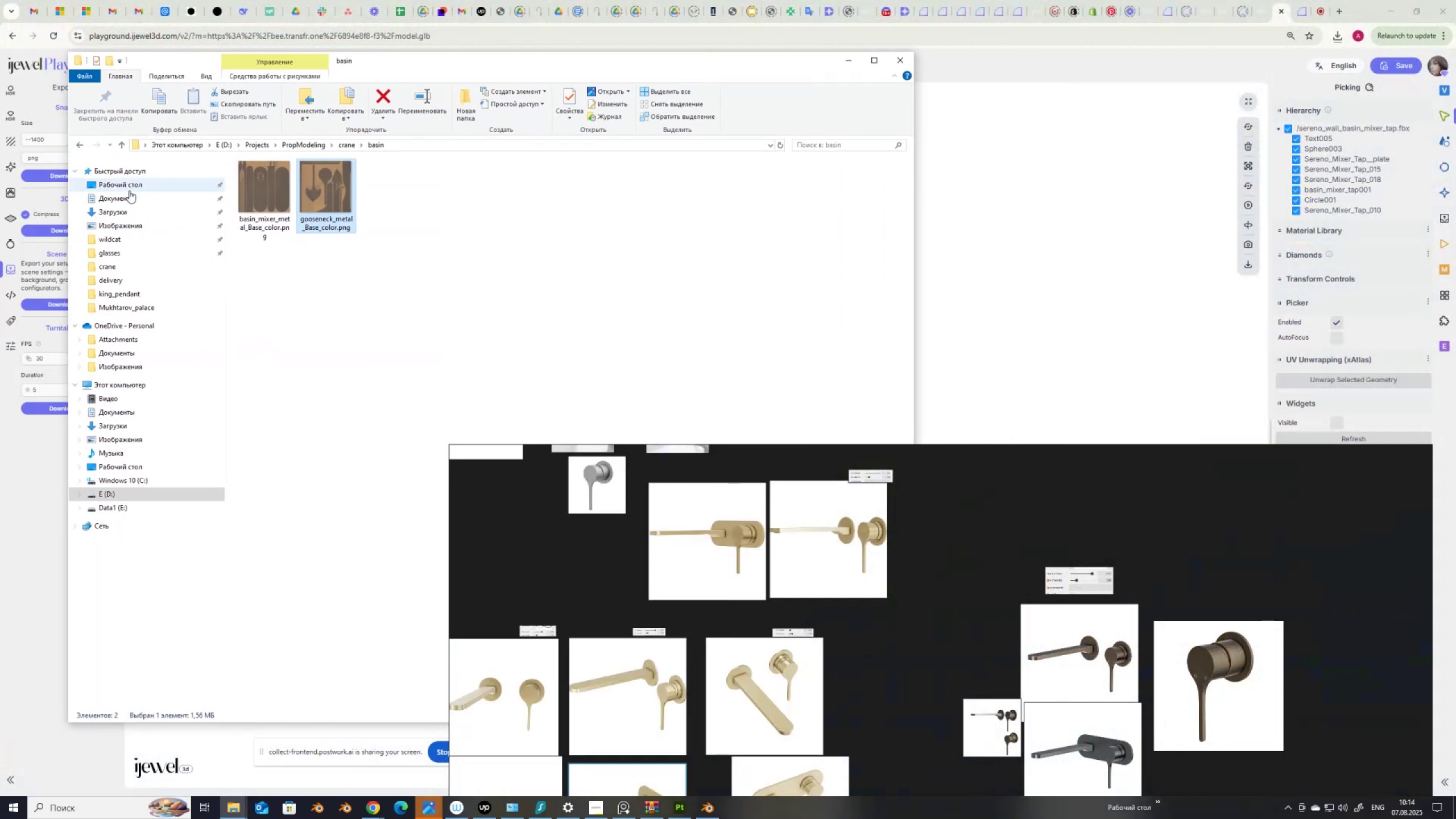 
left_click([119, 212])
 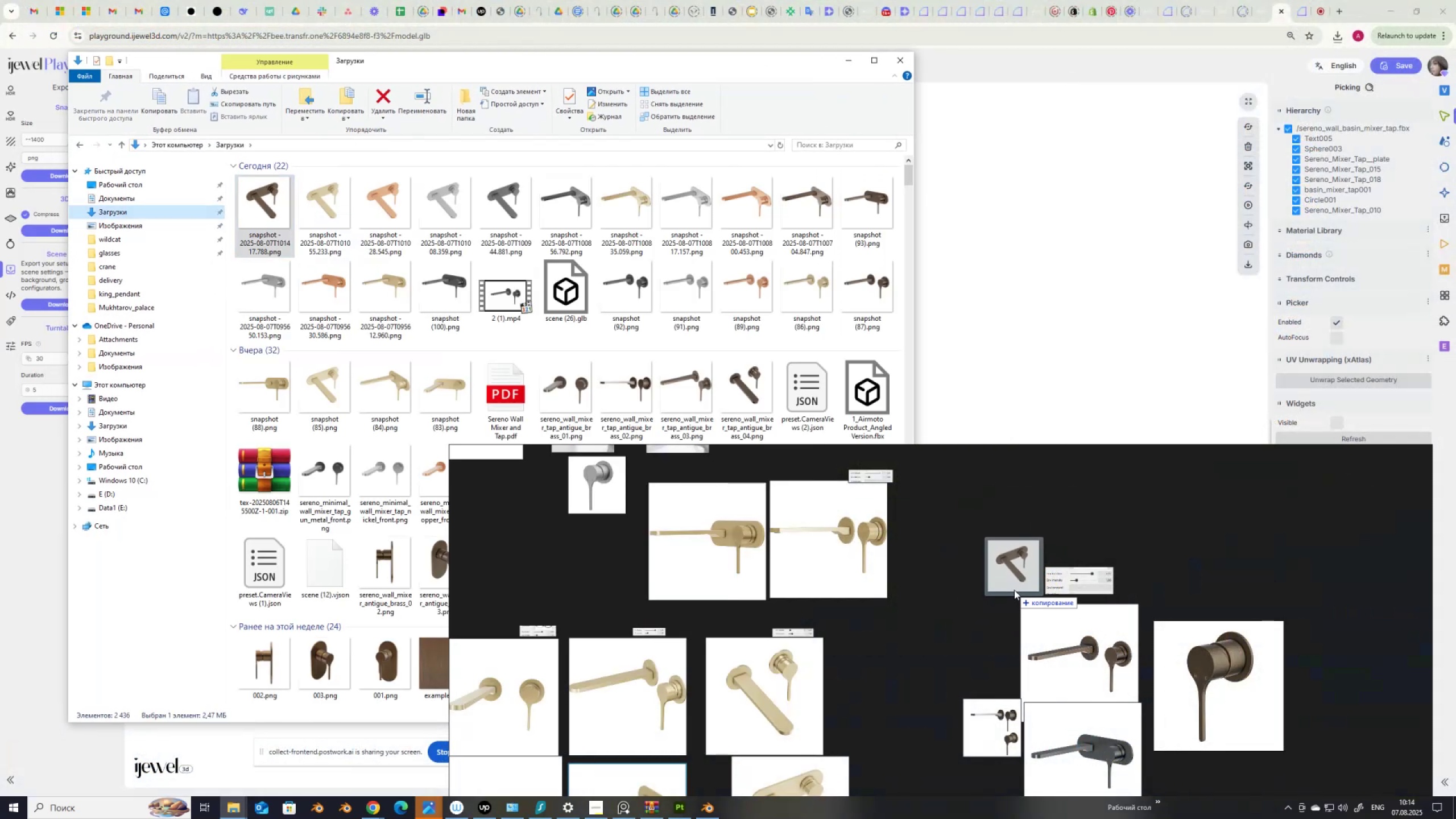 
scroll: coordinate [1346, 613], scroll_direction: up, amount: 8.0
 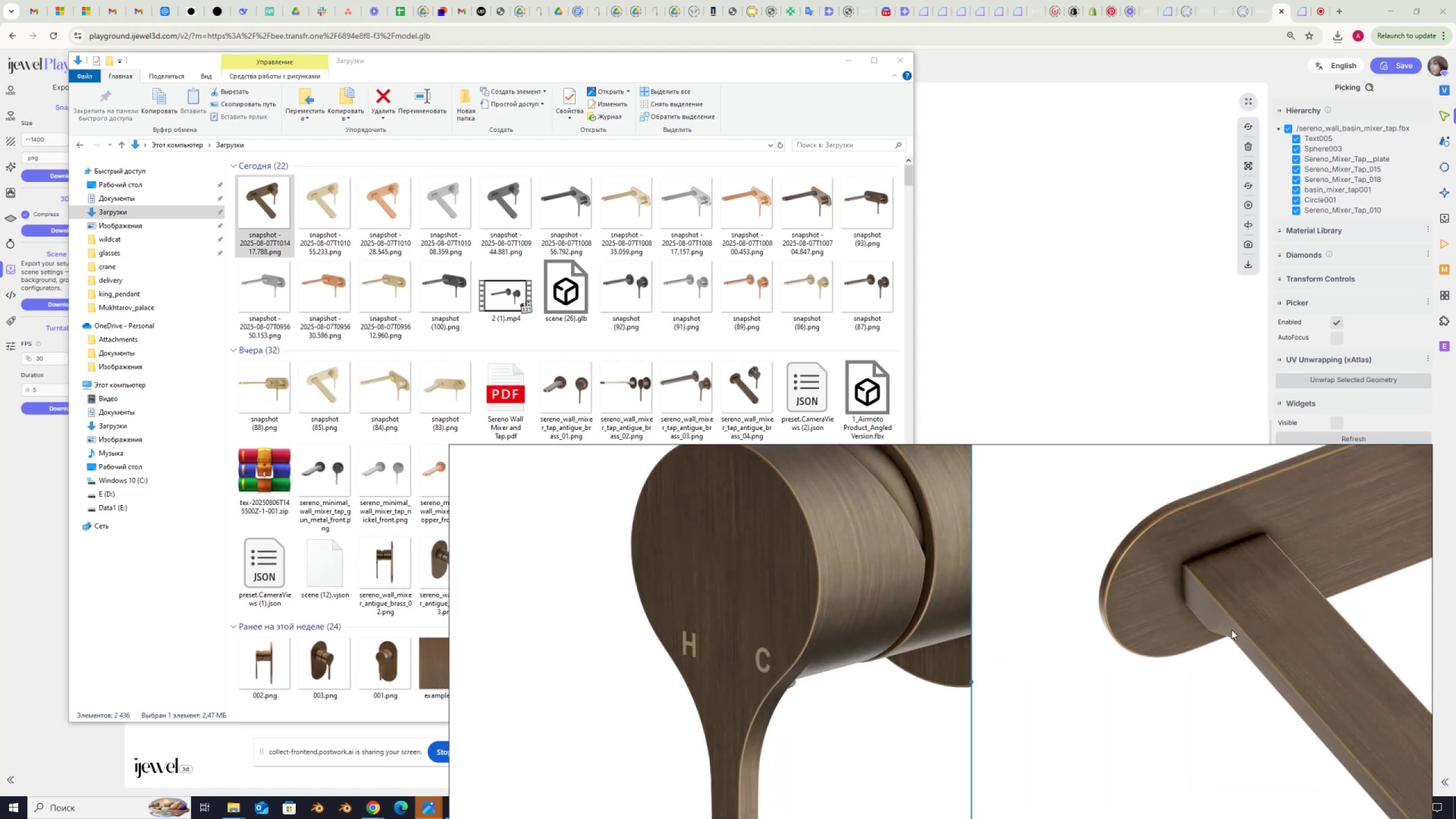 
scroll: coordinate [1118, 660], scroll_direction: down, amount: 3.0
 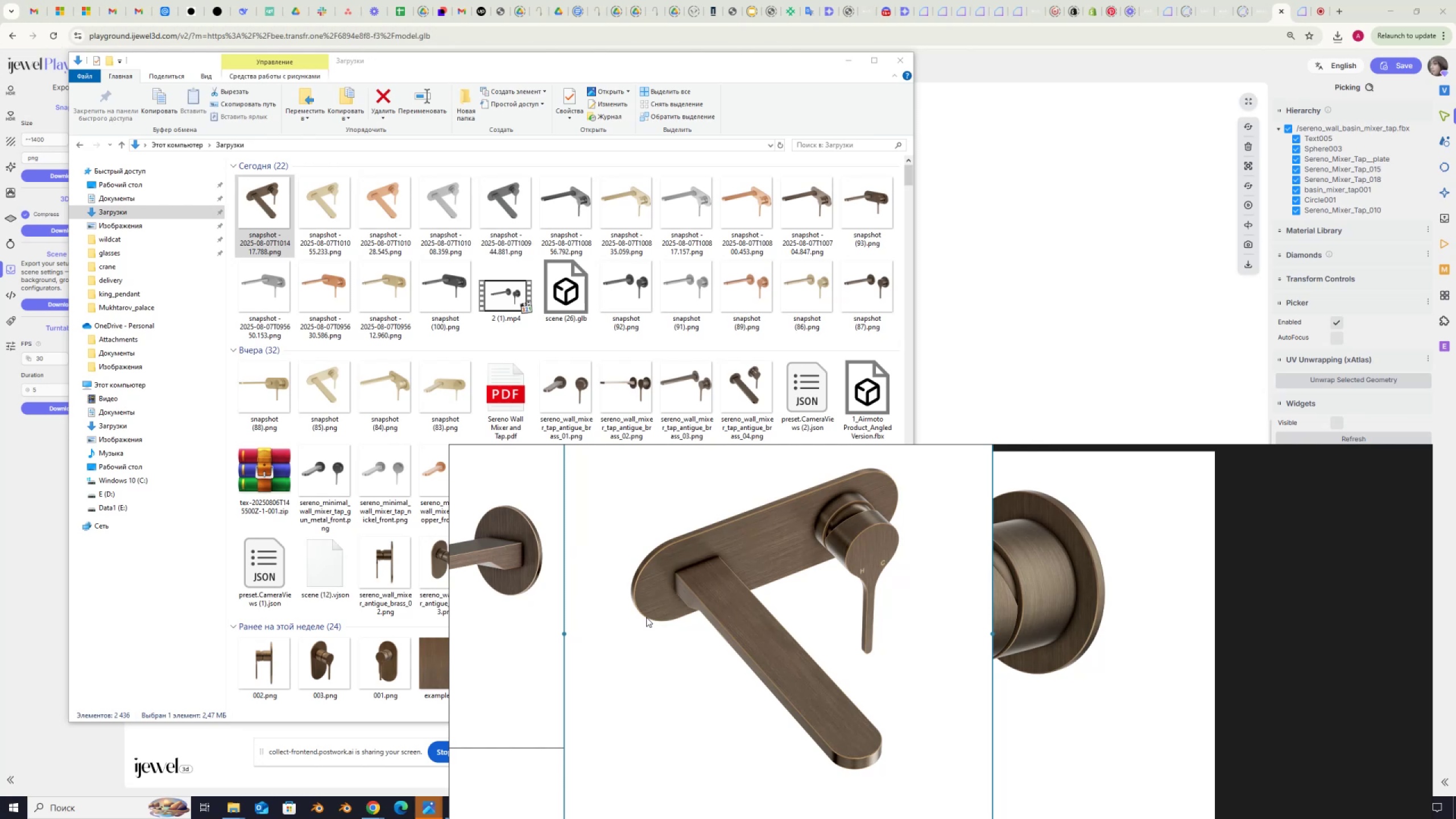 
wait(14.75)
 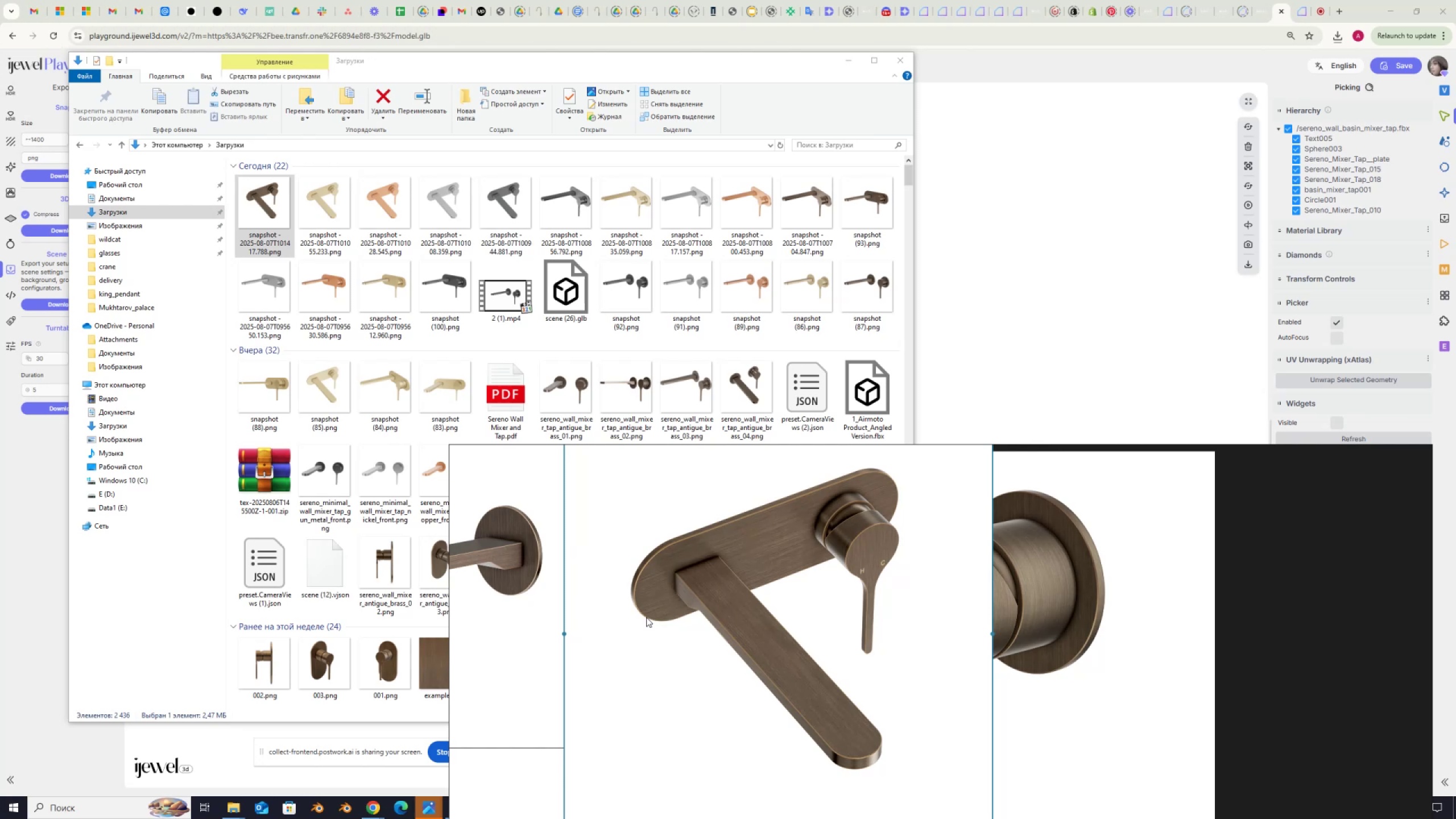 
key(Delete)
 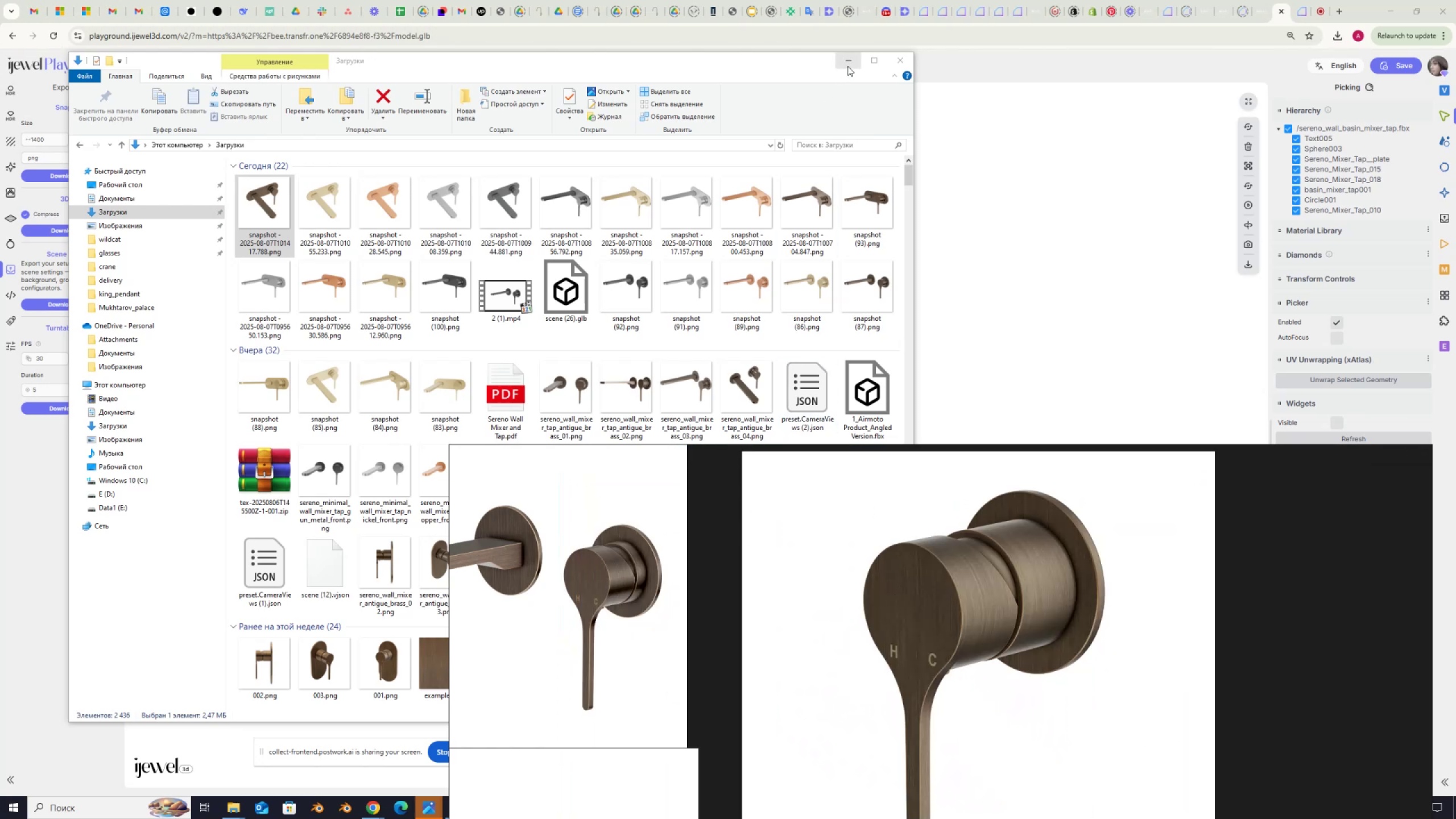 
left_click([847, 66])
 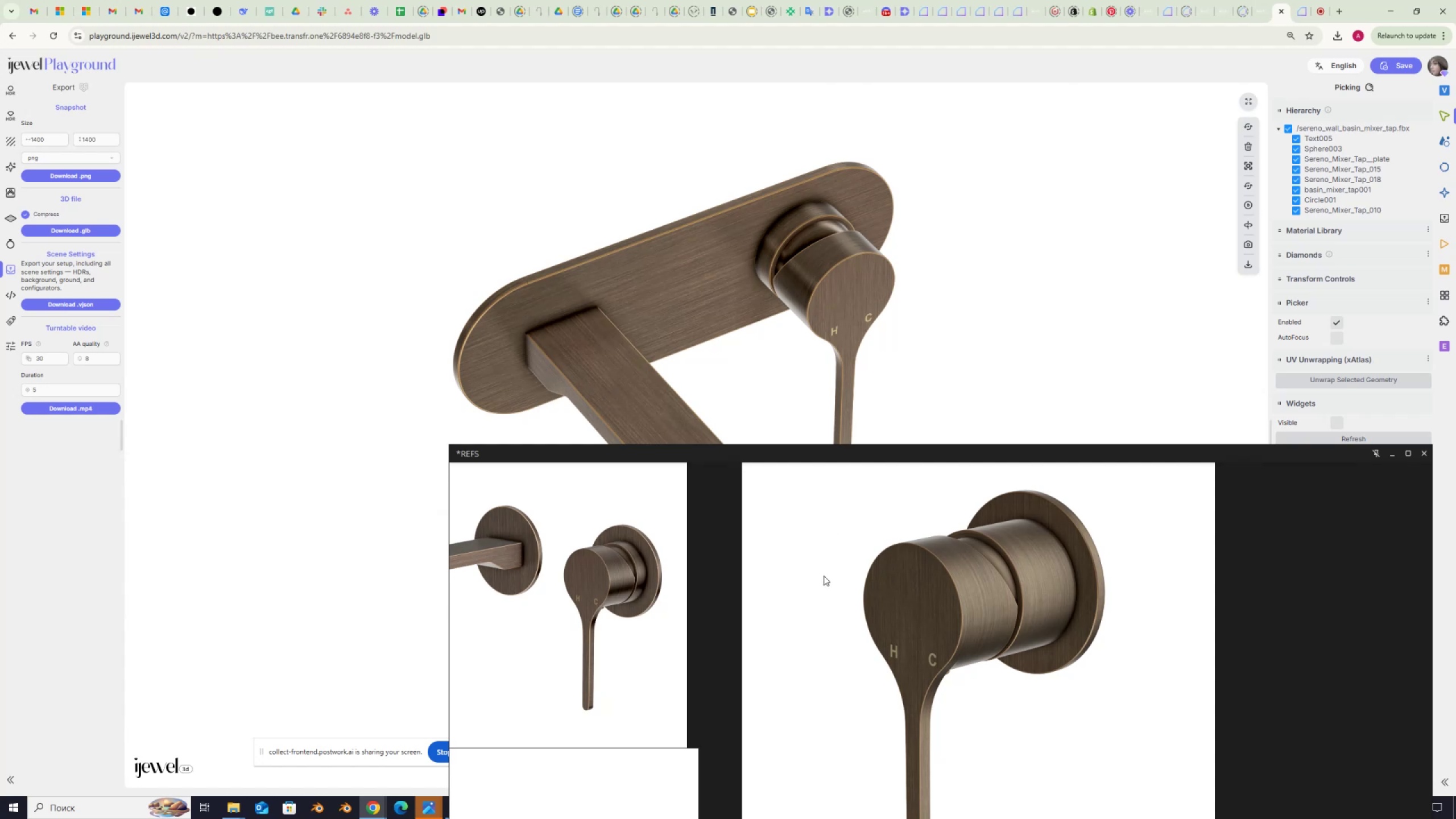 
scroll: coordinate [849, 584], scroll_direction: down, amount: 9.0
 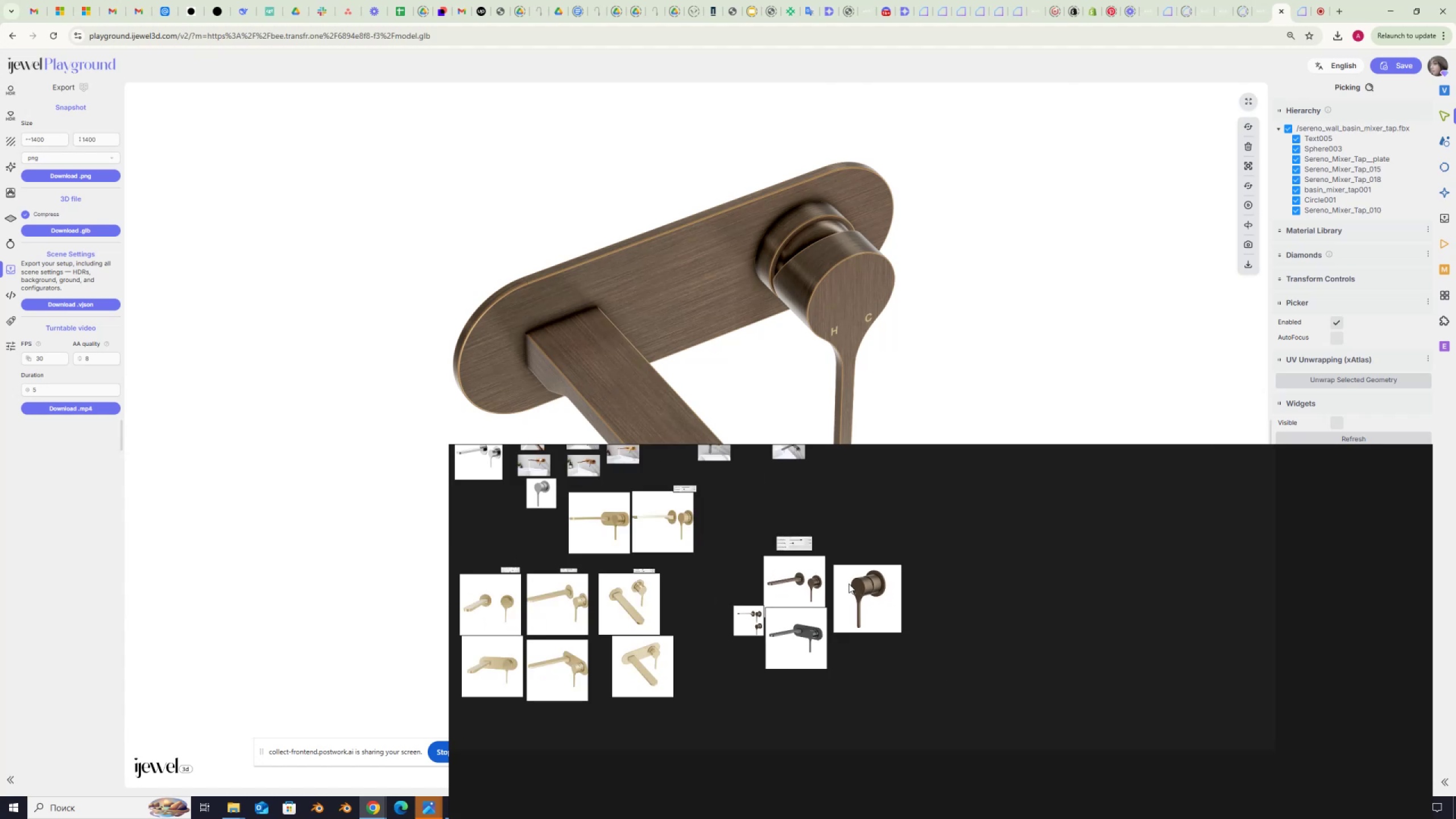 
scroll: coordinate [681, 617], scroll_direction: up, amount: 4.0
 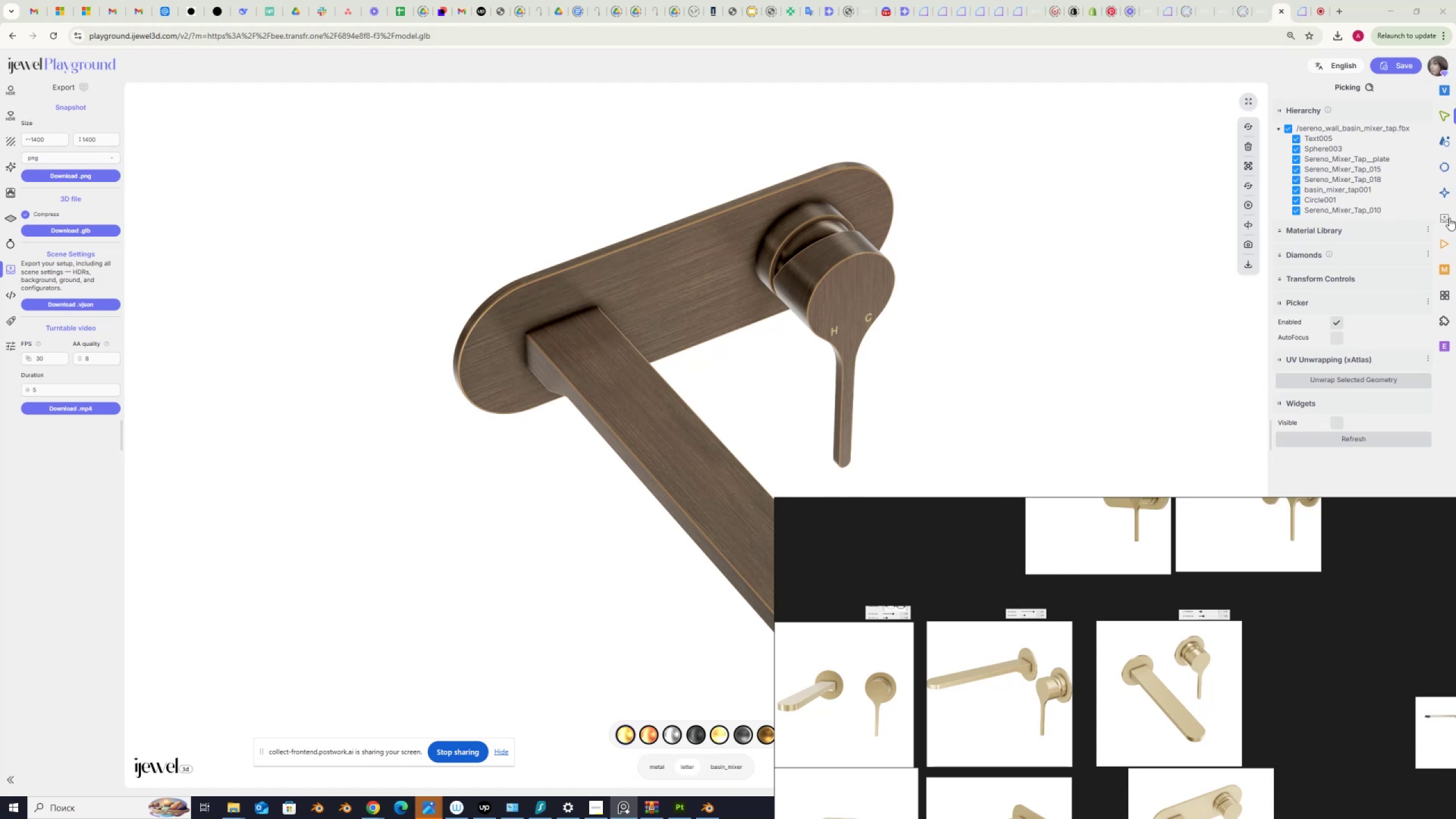 
wait(6.52)
 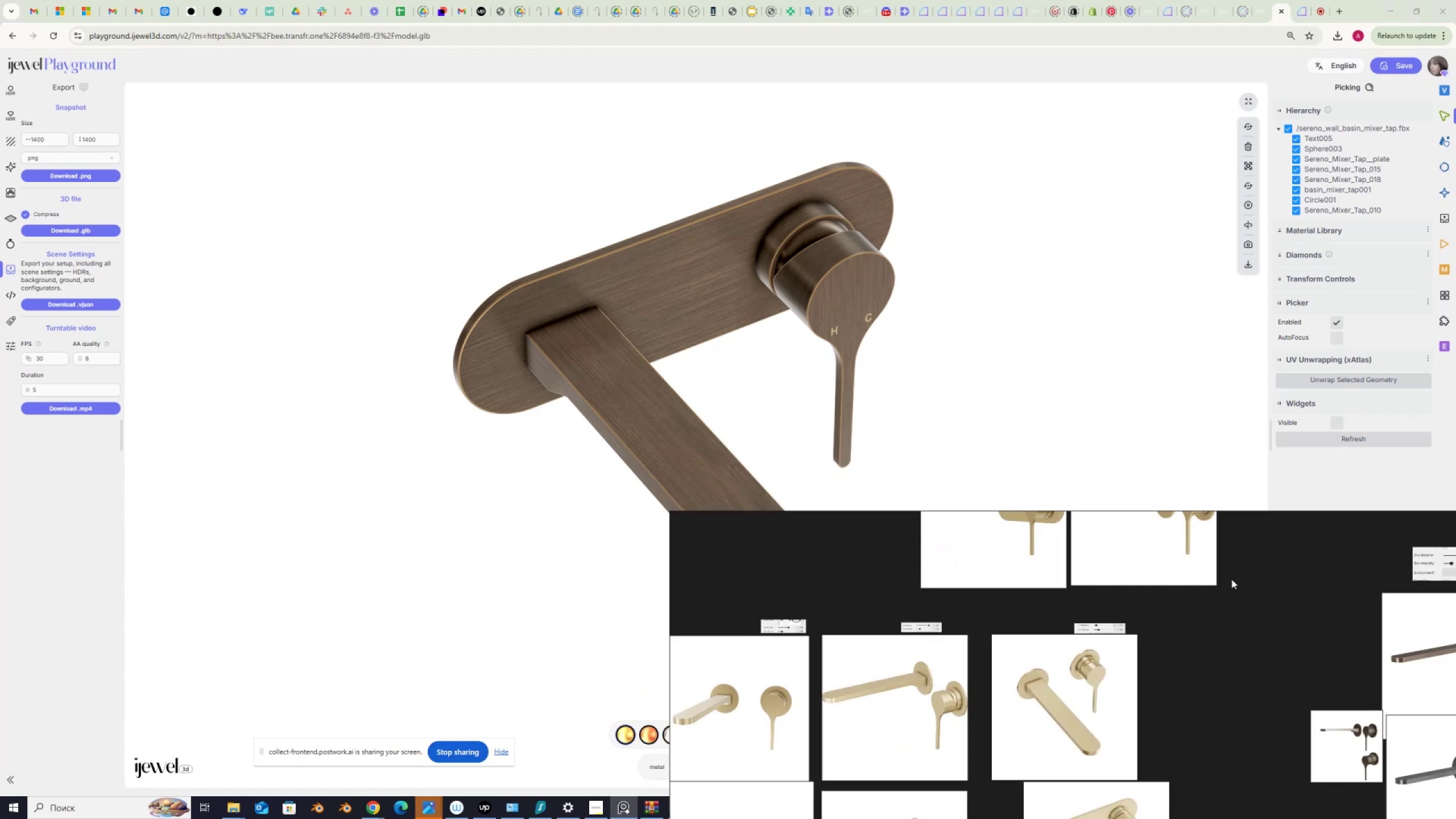 
left_click([1445, 241])
 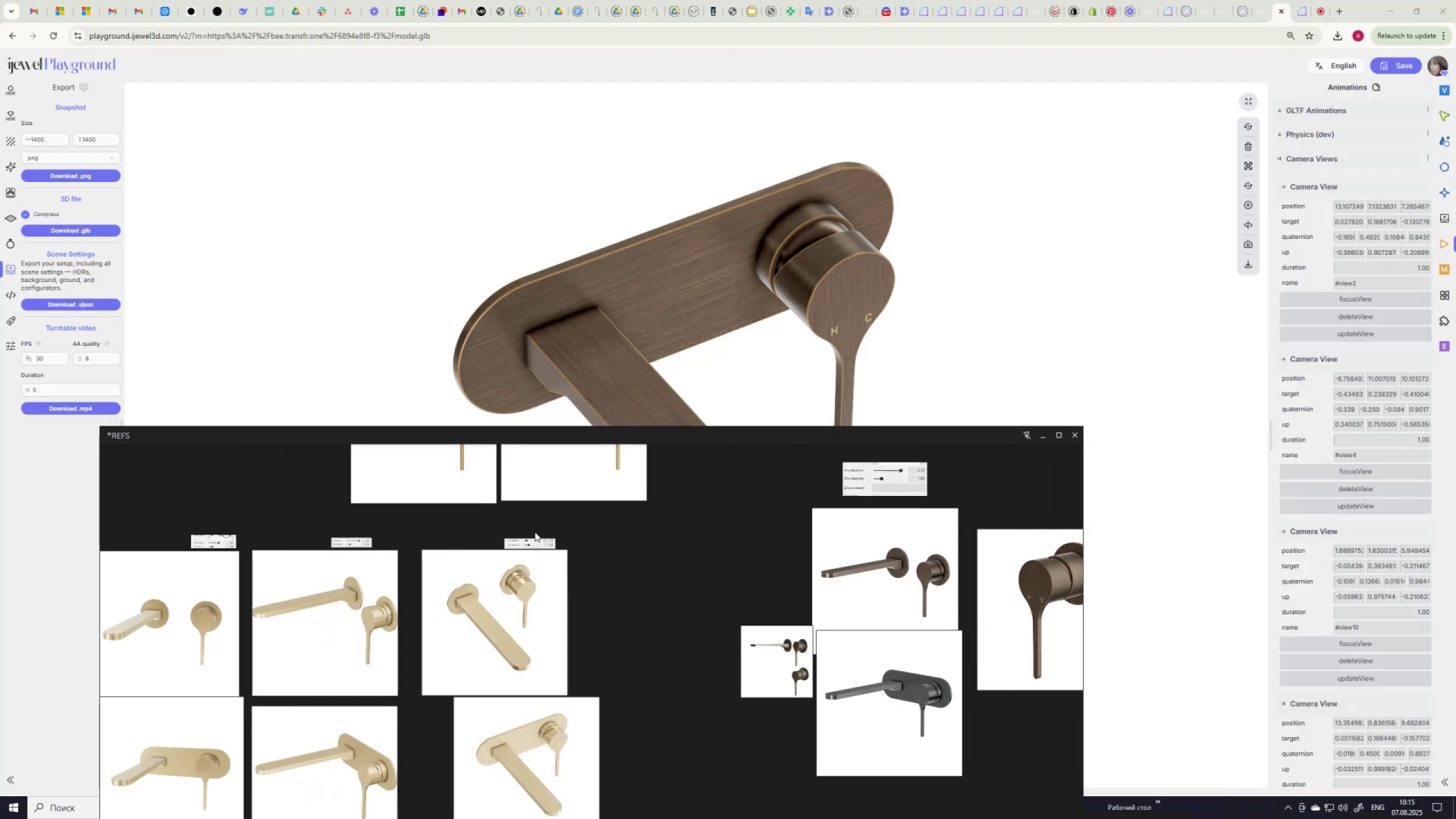 
wait(5.02)
 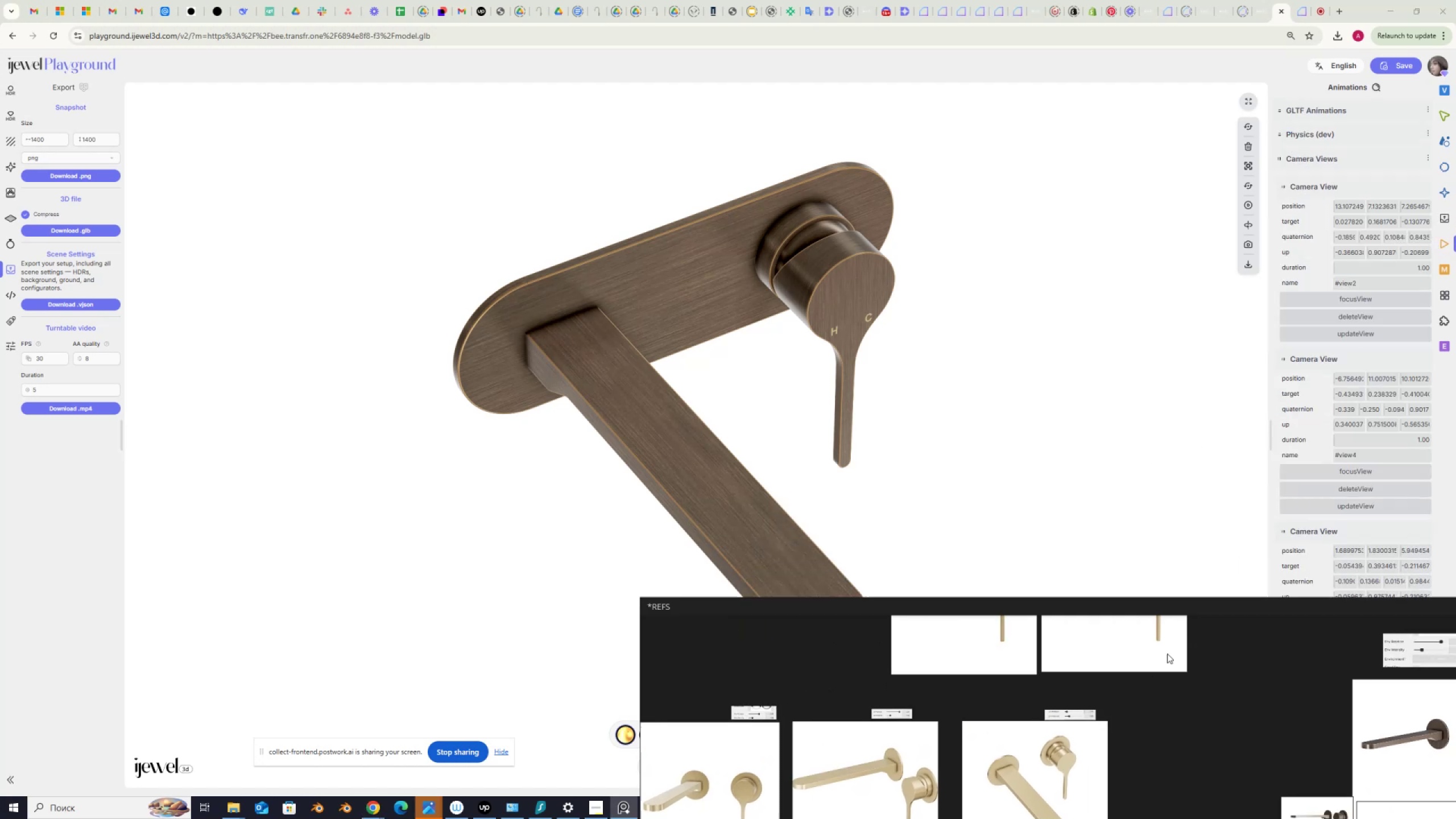 
left_click([1338, 644])
 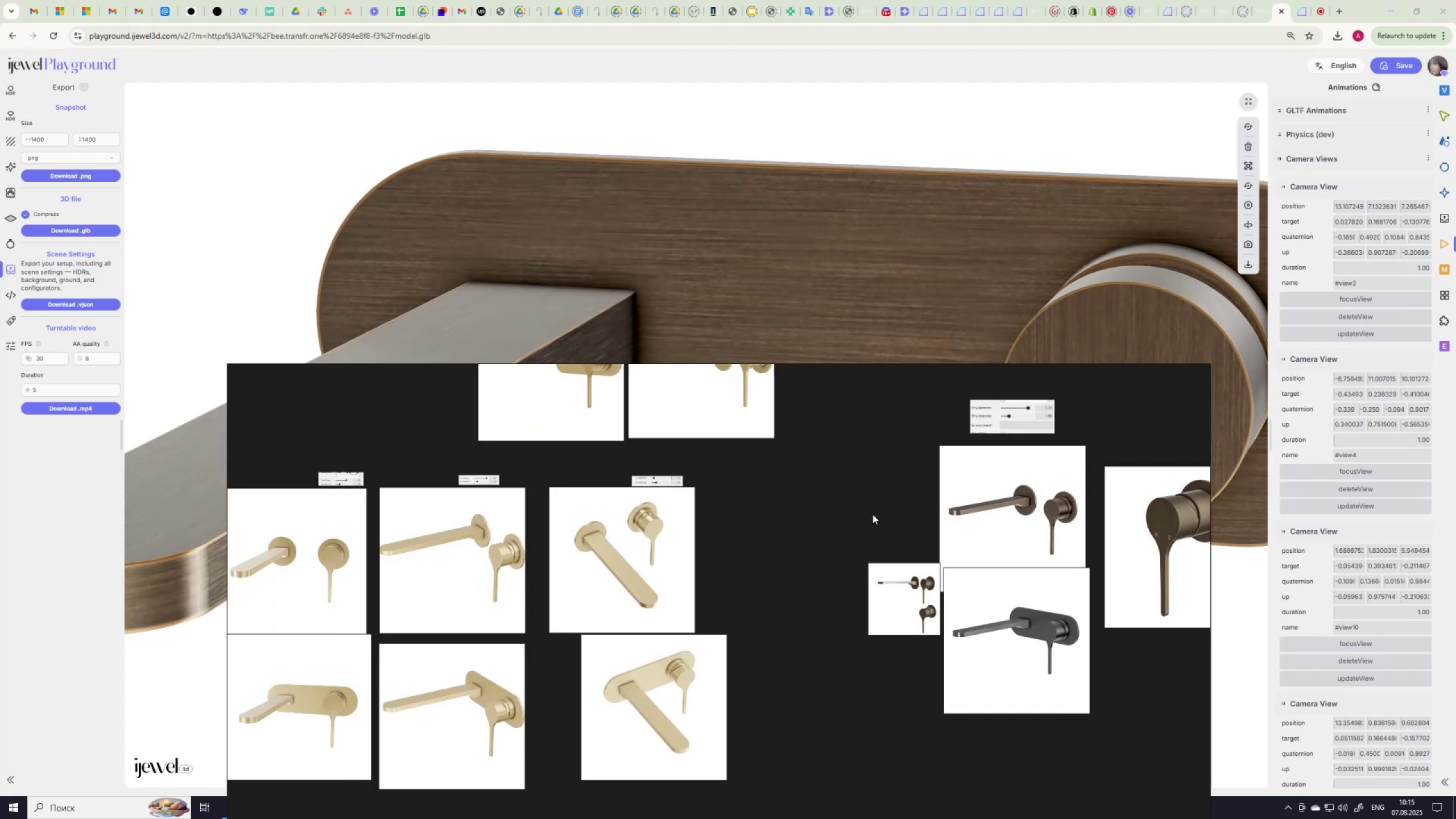 
scroll: coordinate [734, 557], scroll_direction: down, amount: 1.0
 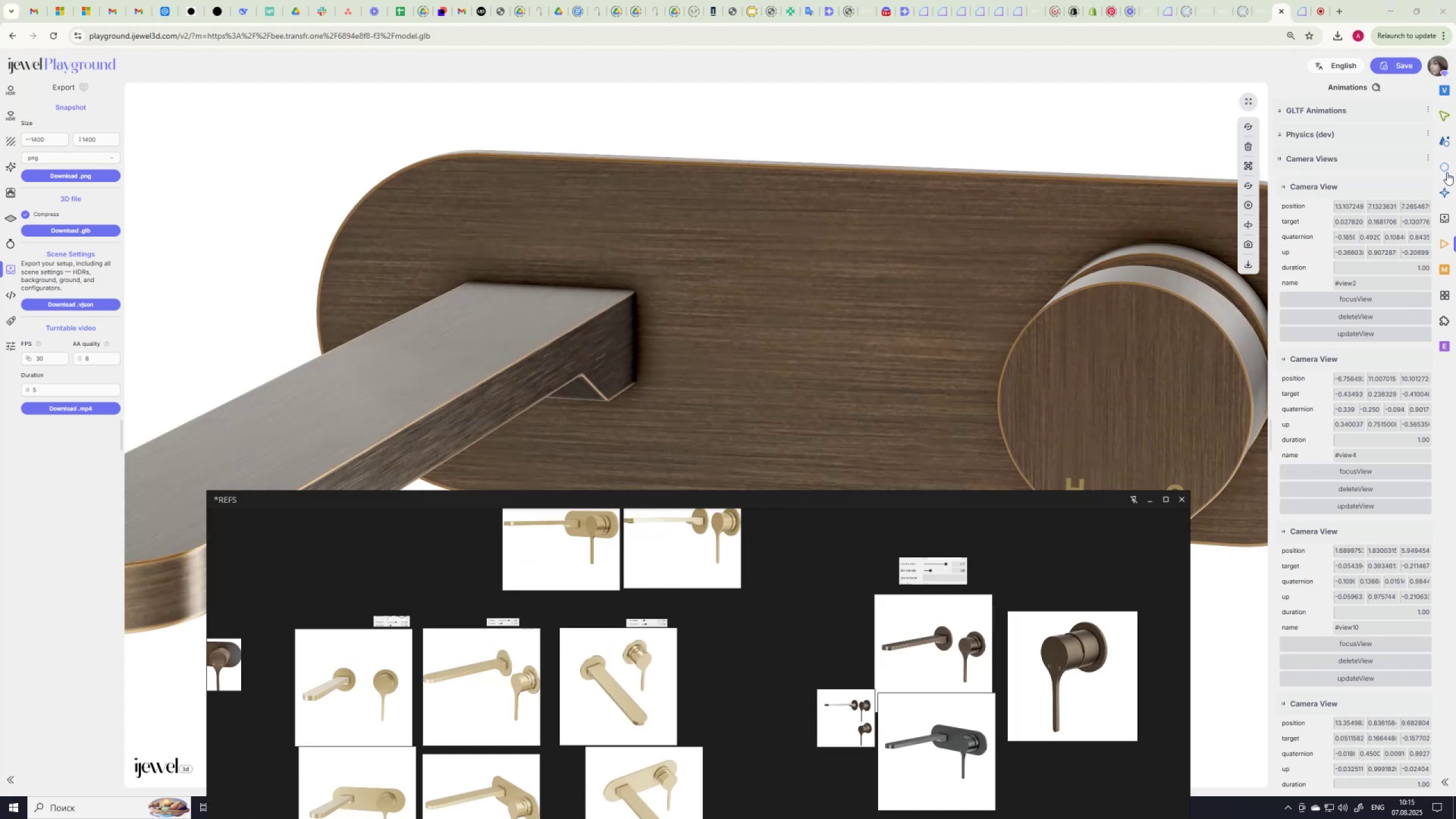 
left_click([1445, 91])
 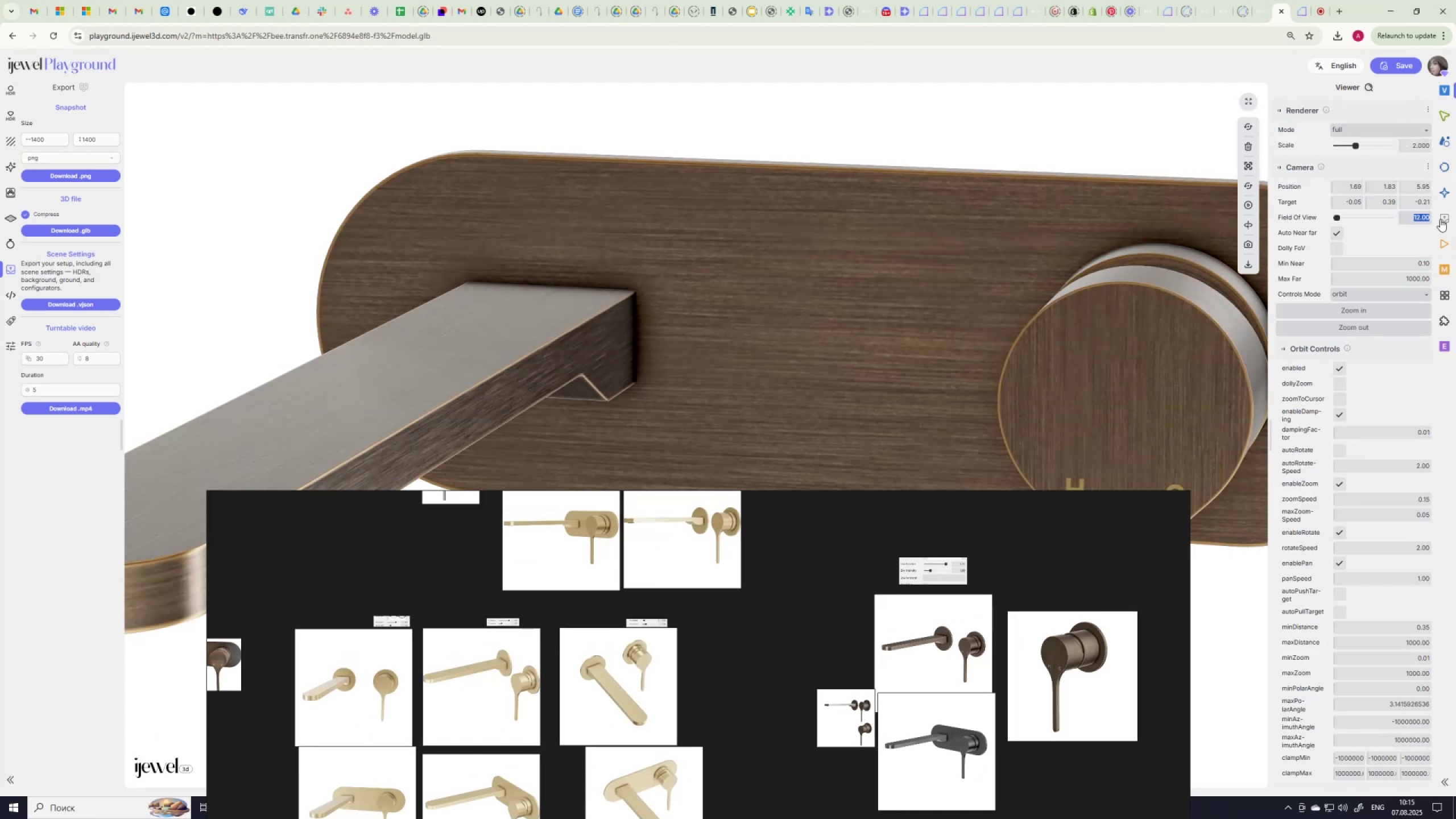 
key(Numpad8)
 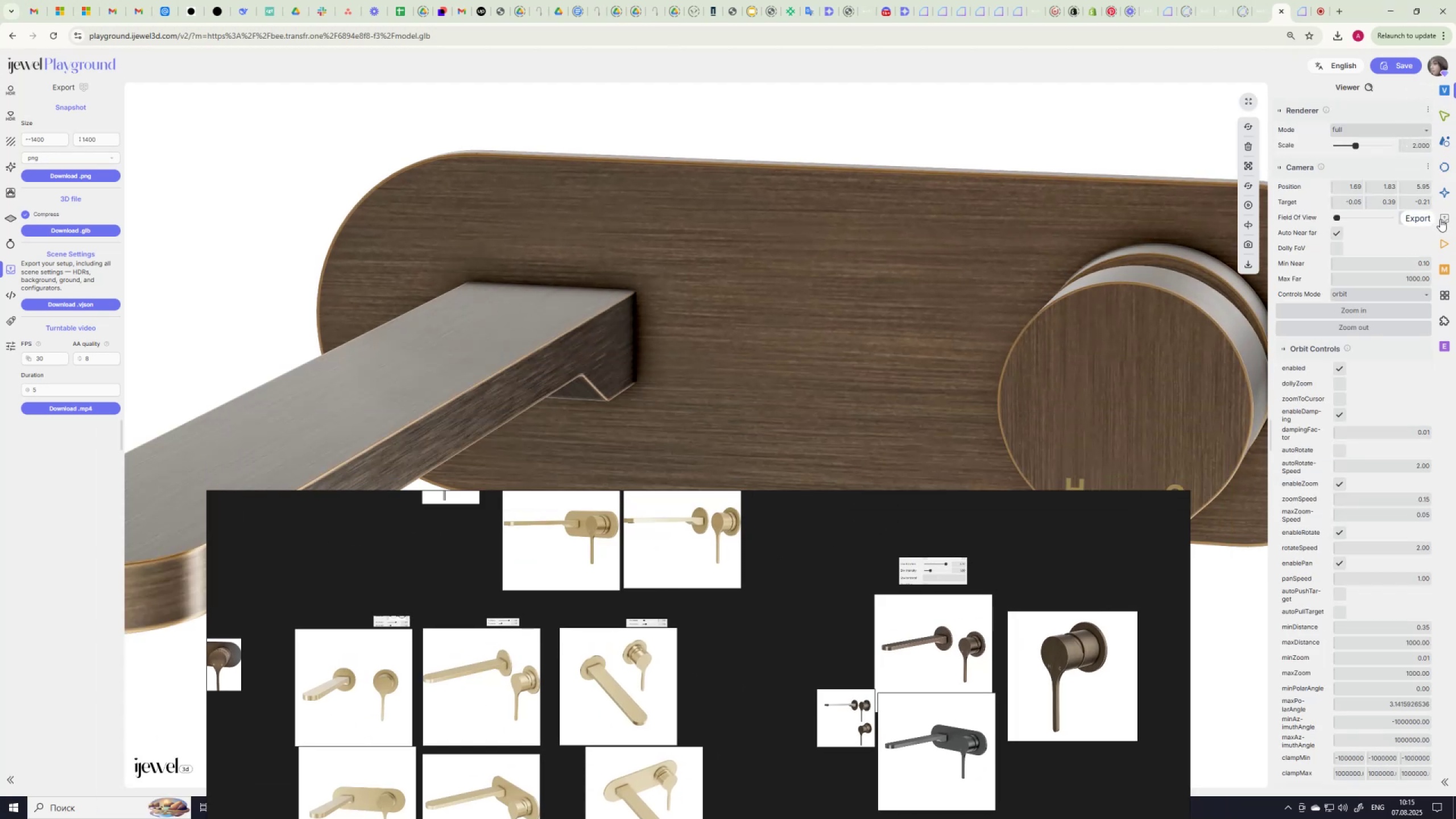 
key(NumpadEnter)
 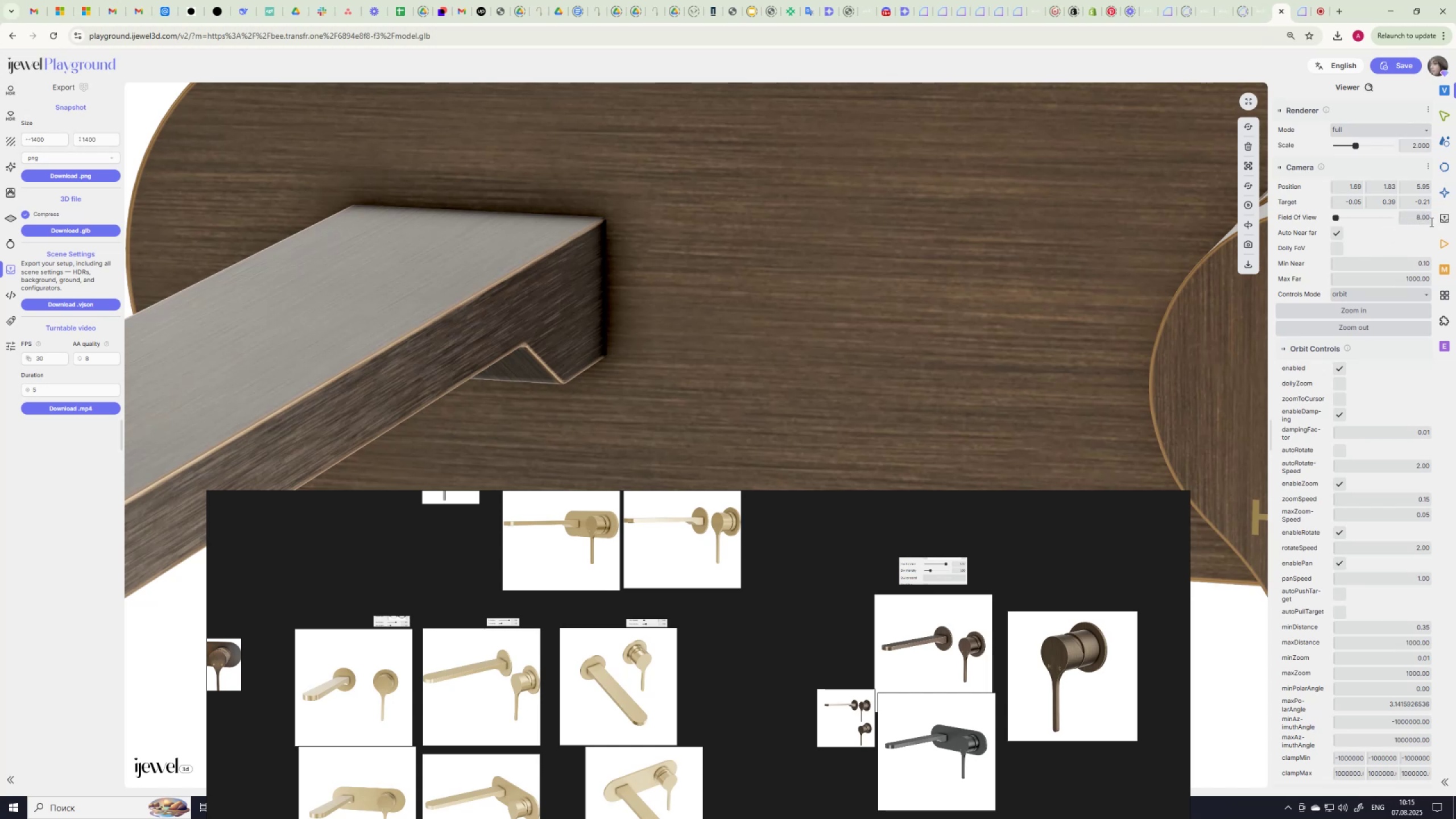 
key(Numpad3)
 